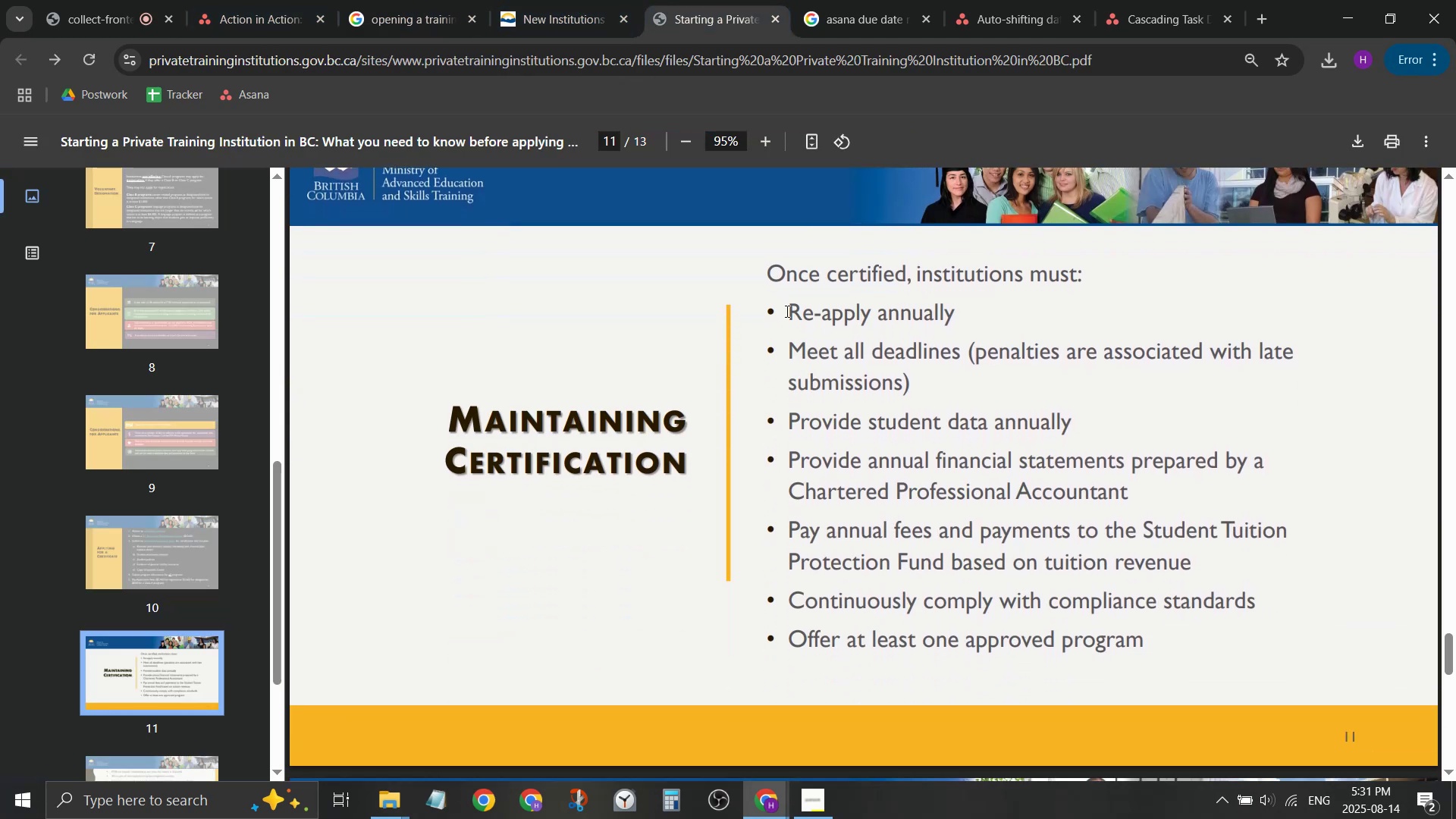 
key(Control+C)
 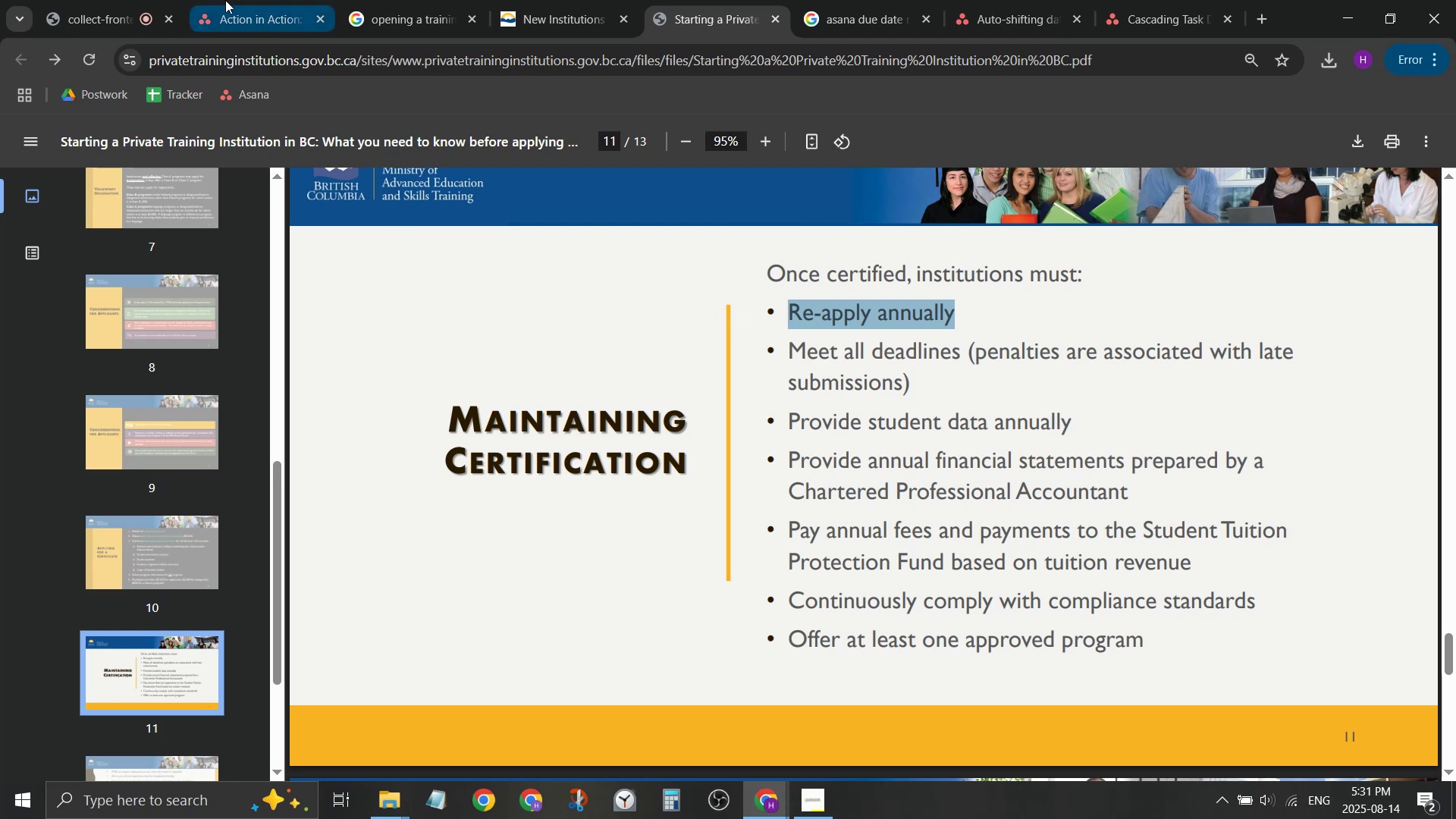 
left_click([226, 0])
 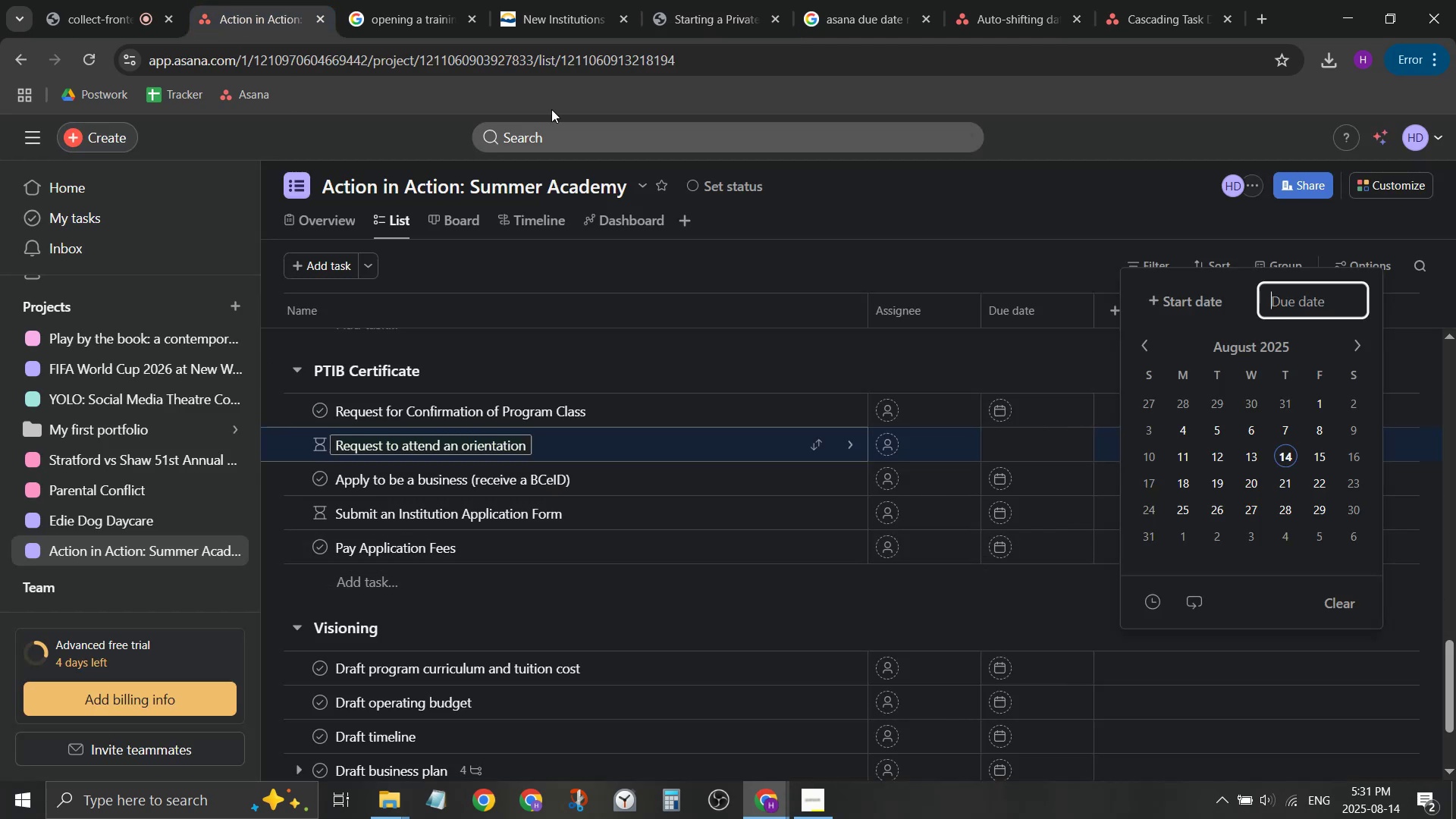 
left_click([554, 0])
 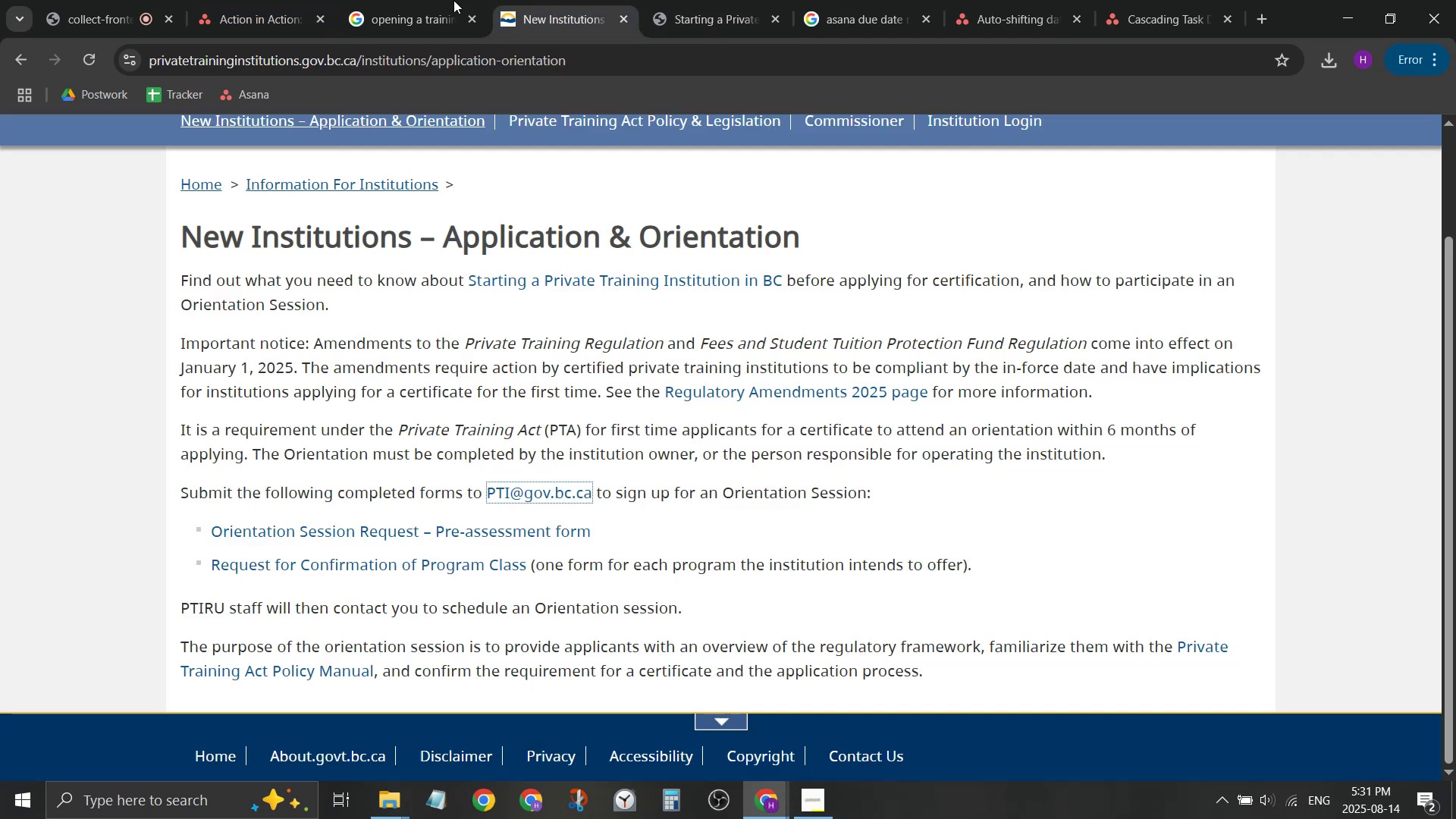 
left_click([440, 0])
 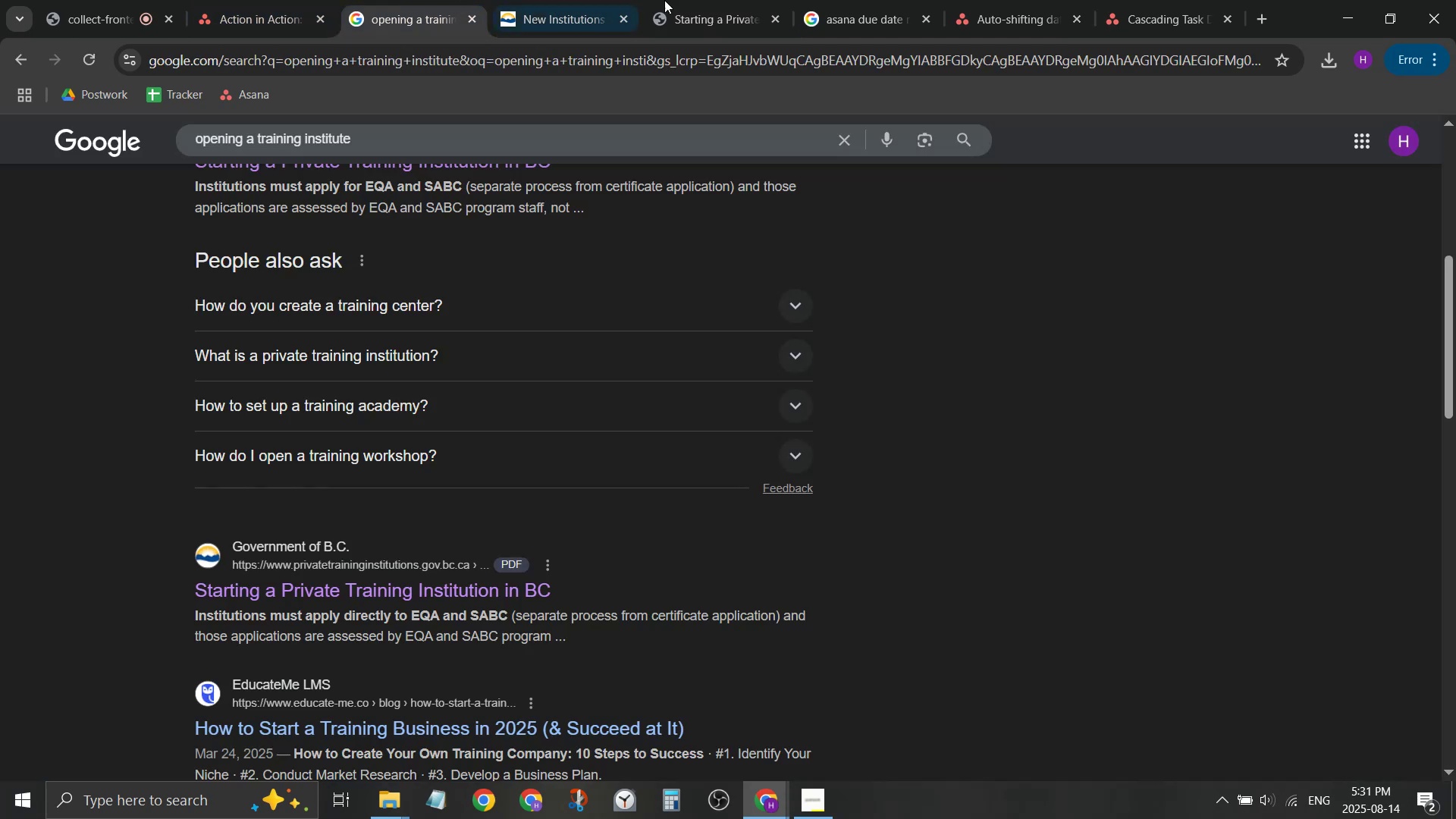 
left_click([667, 0])
 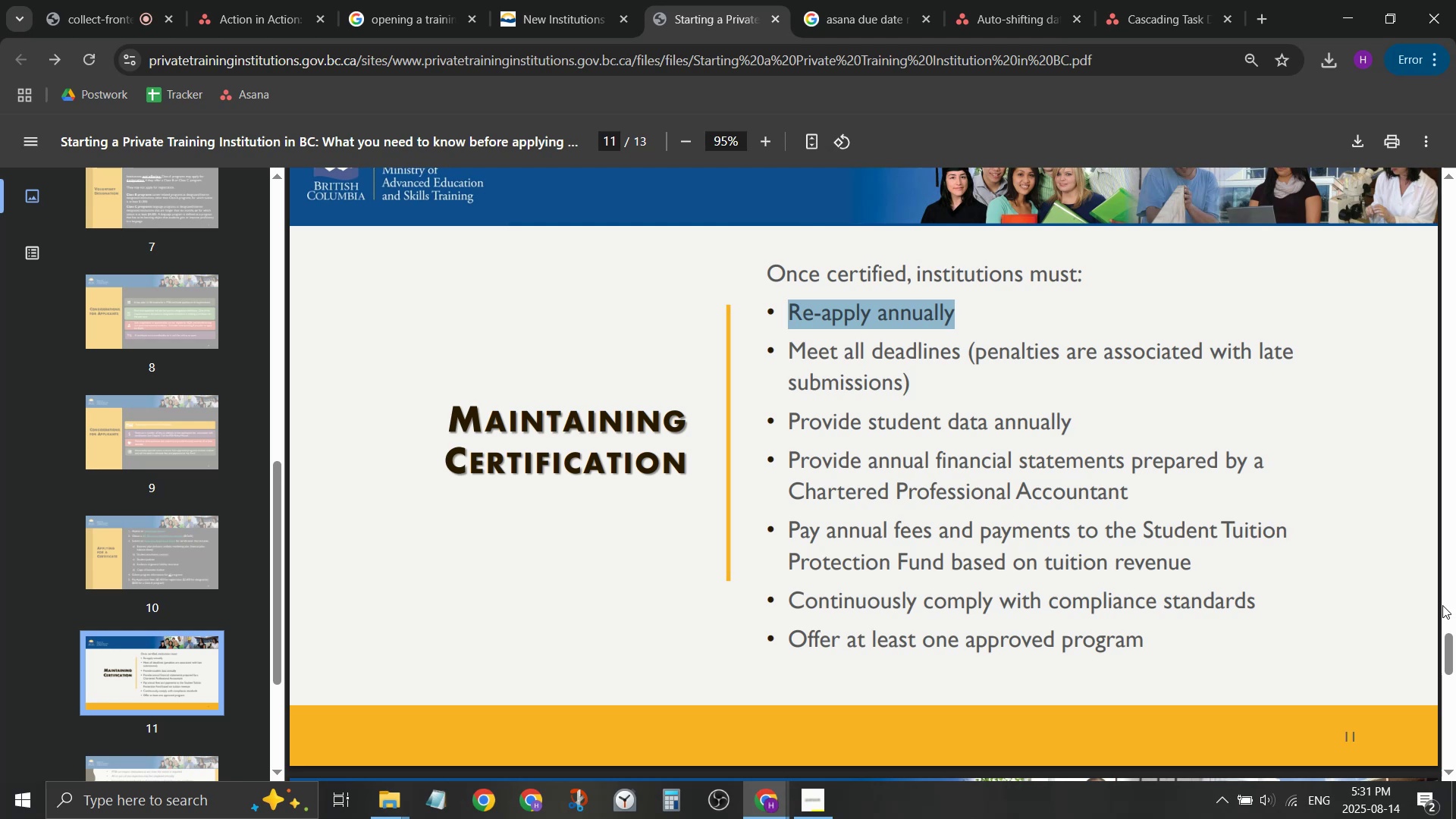 
wait(11.21)
 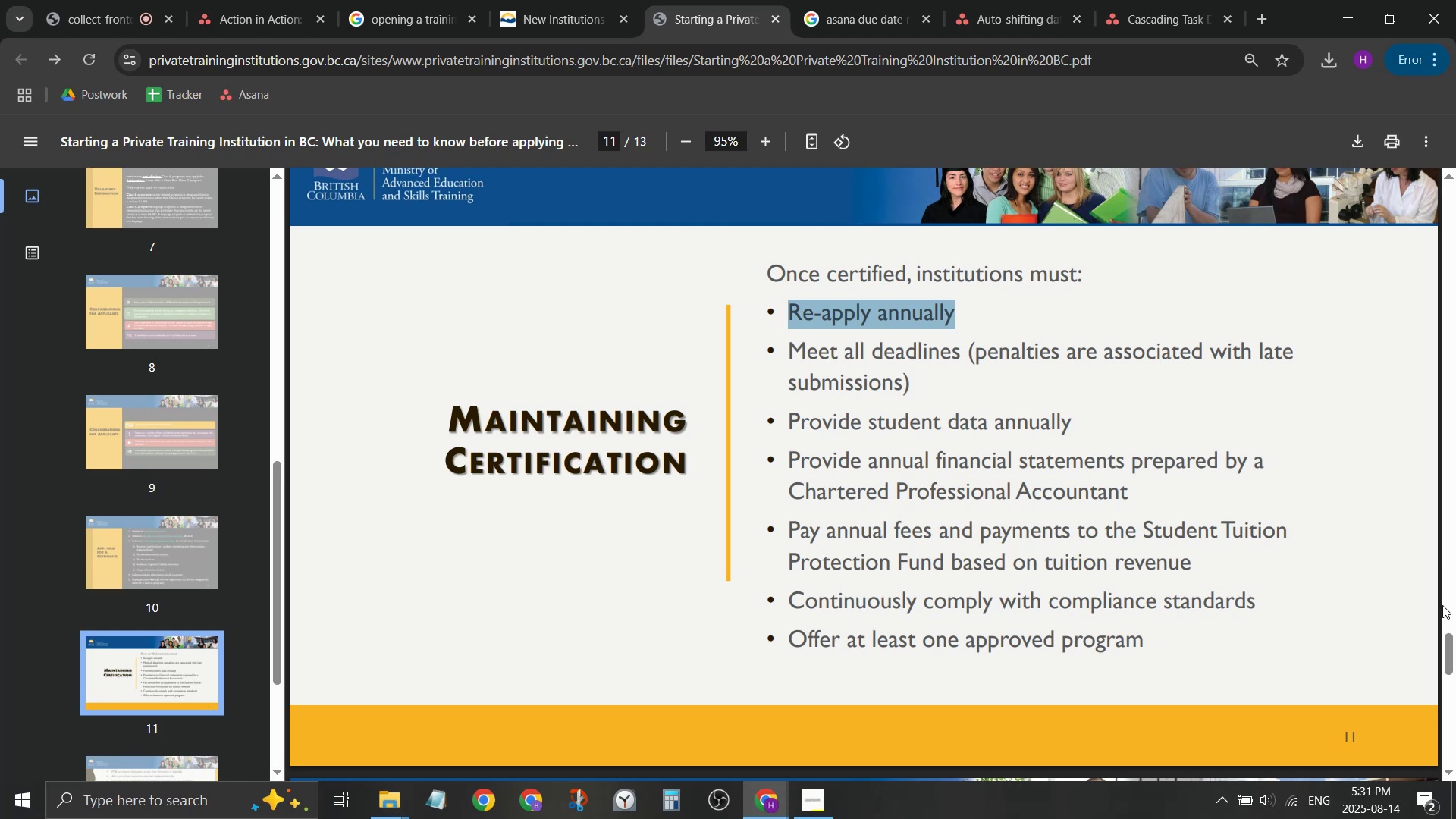 
left_click([276, 0])
 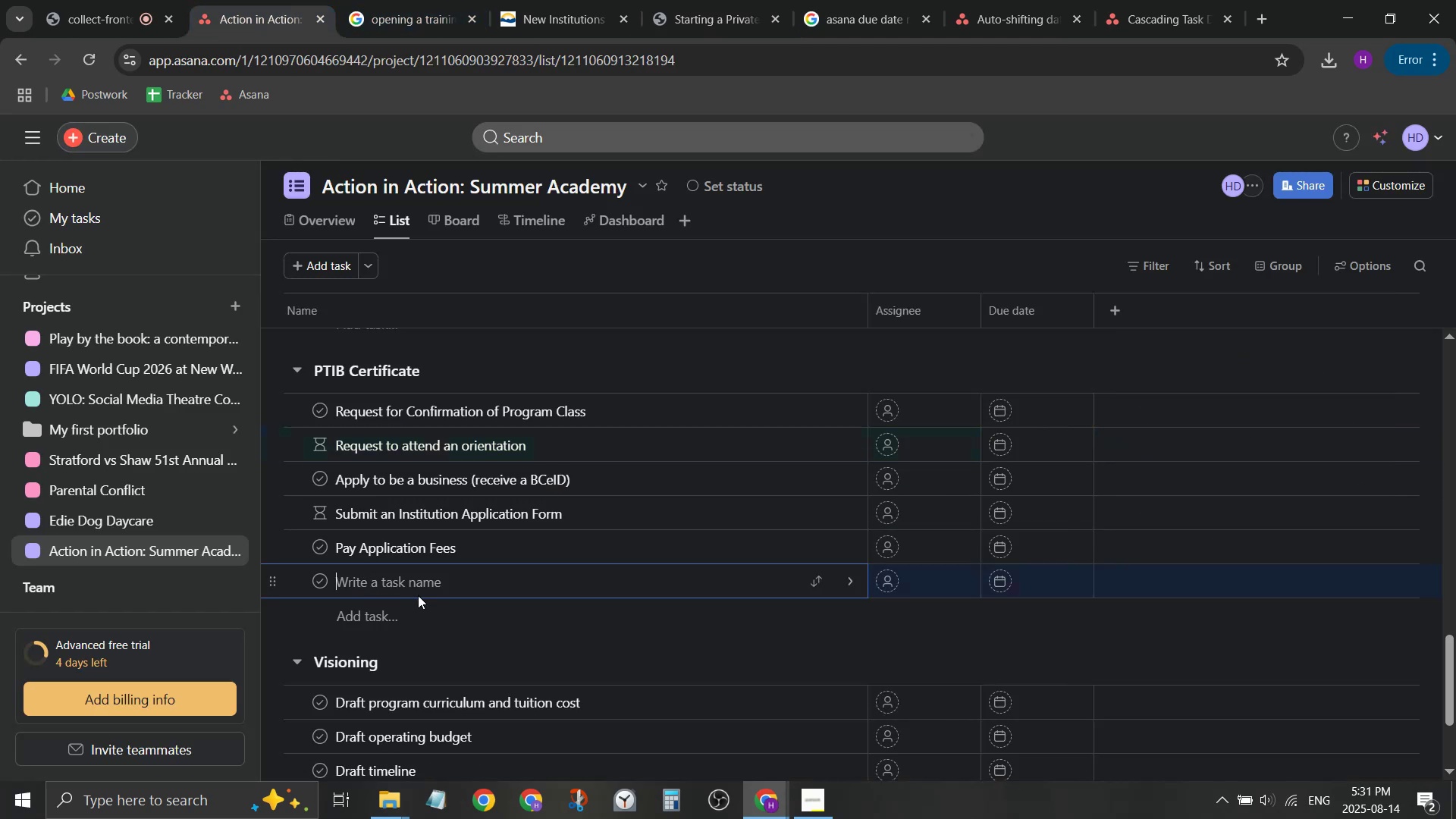 
key(Control+ControlLeft)
 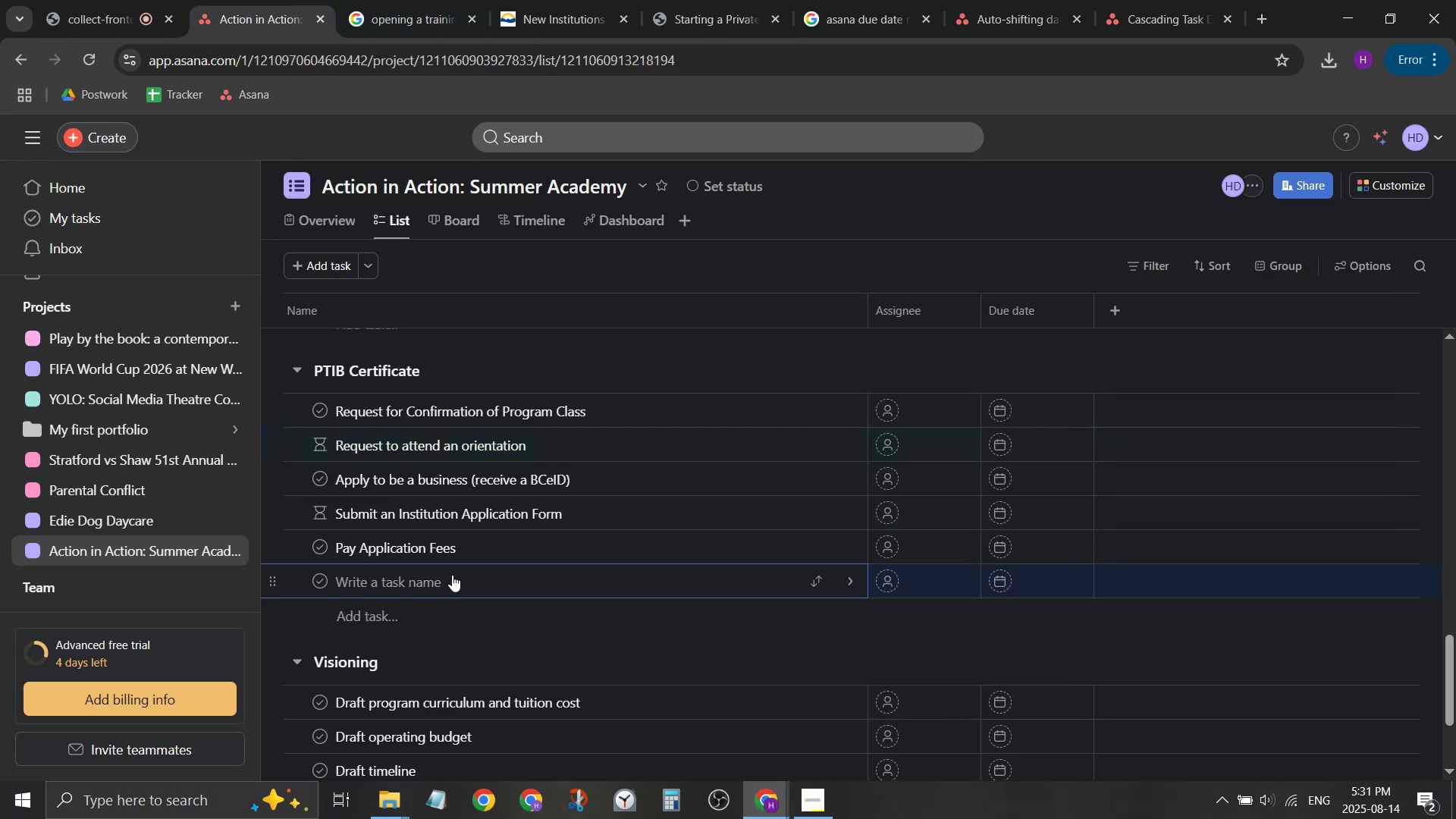 
key(Control+V)
 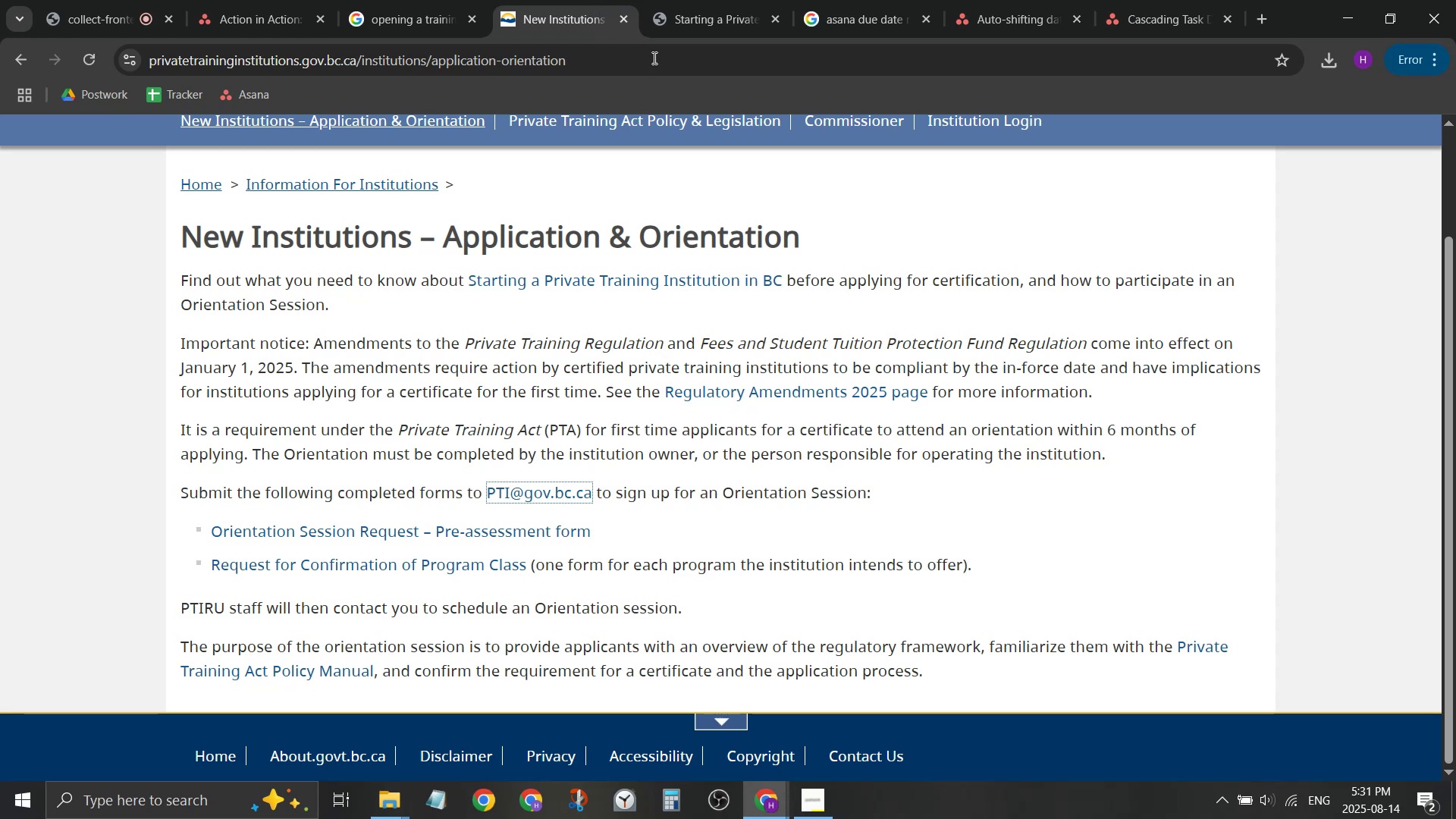 
left_click([671, 0])
 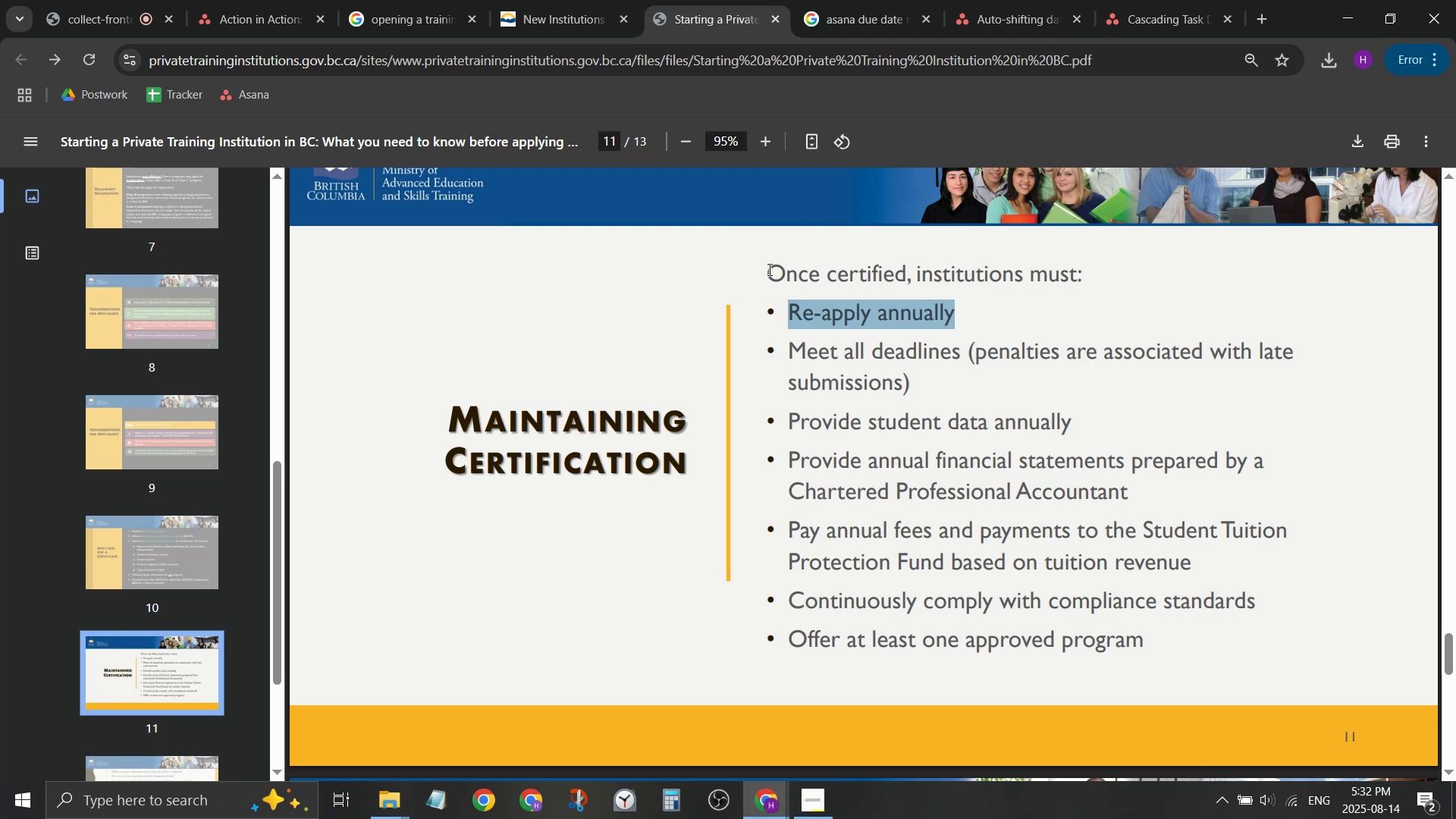 
wait(19.3)
 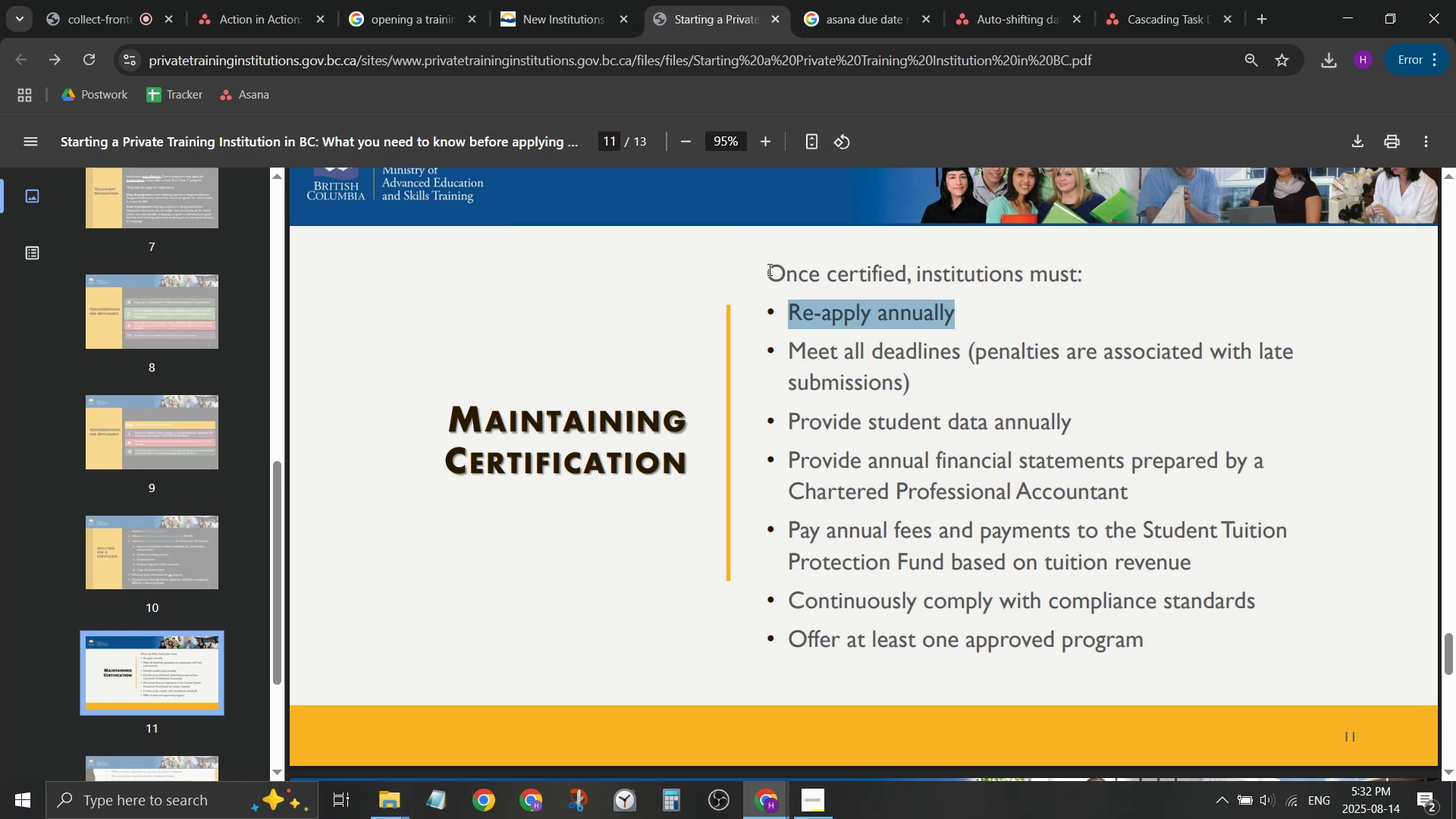 
key(Control+ControlLeft)
 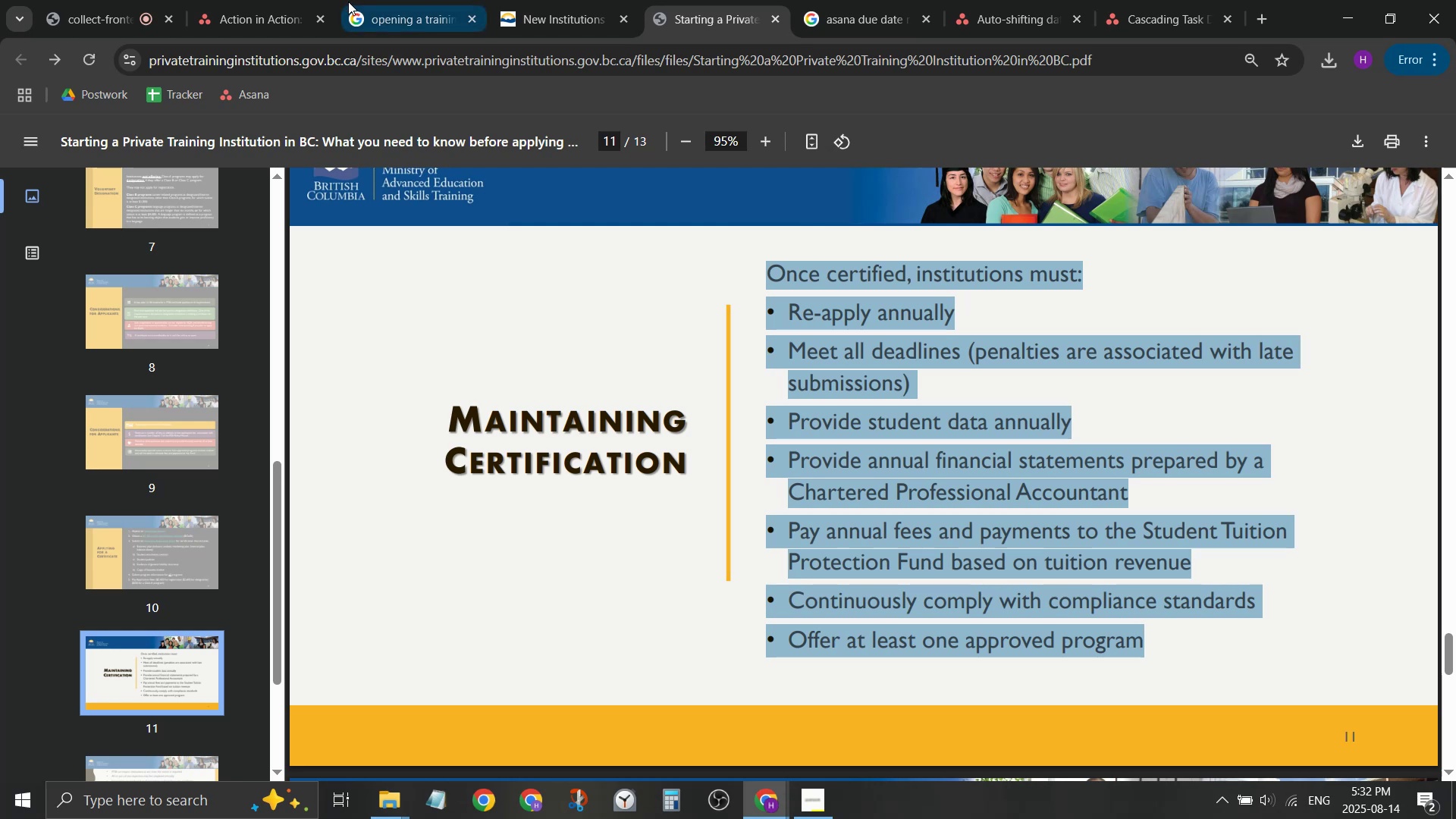 
key(Control+C)
 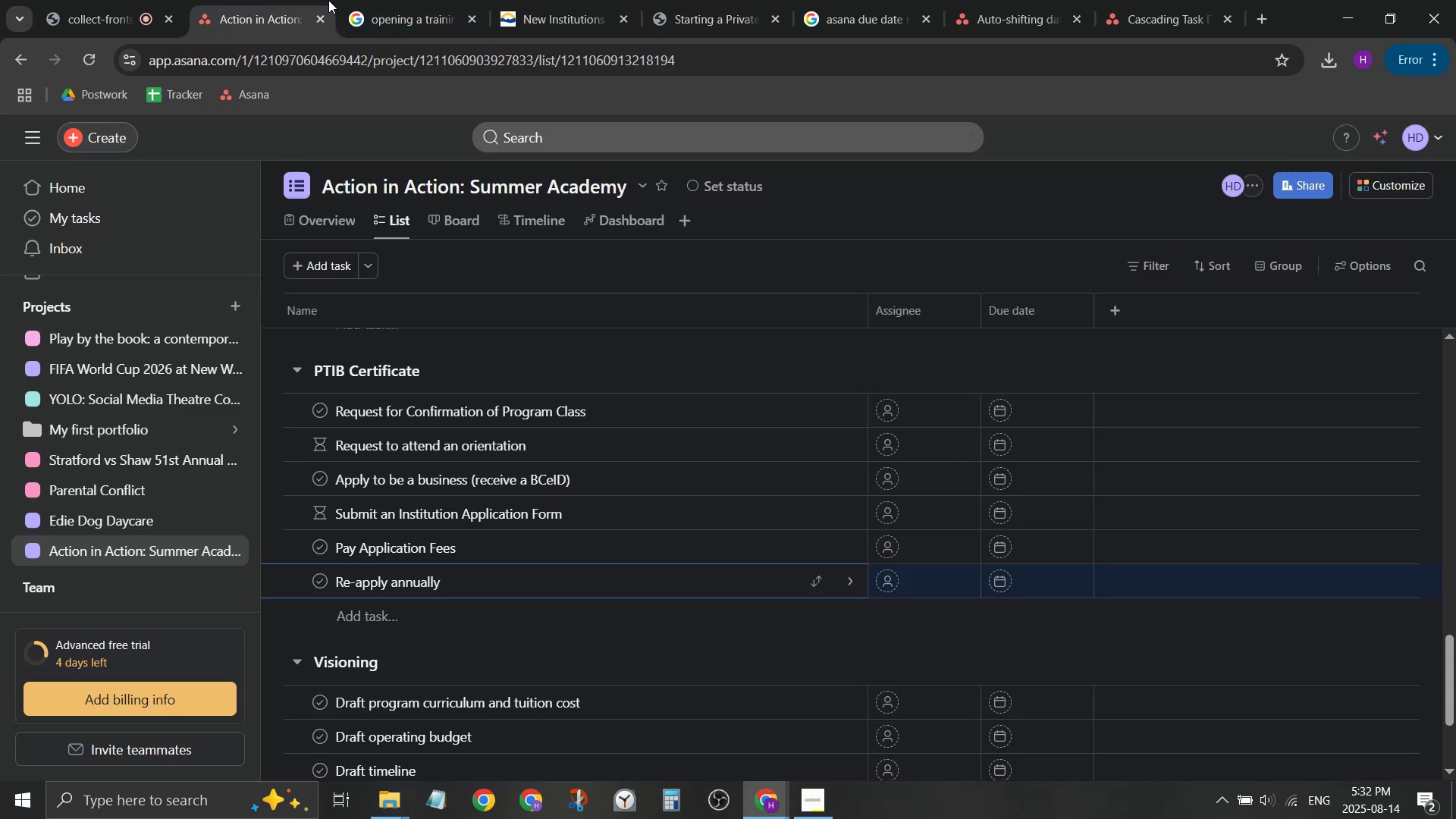 
double_click([395, 0])
 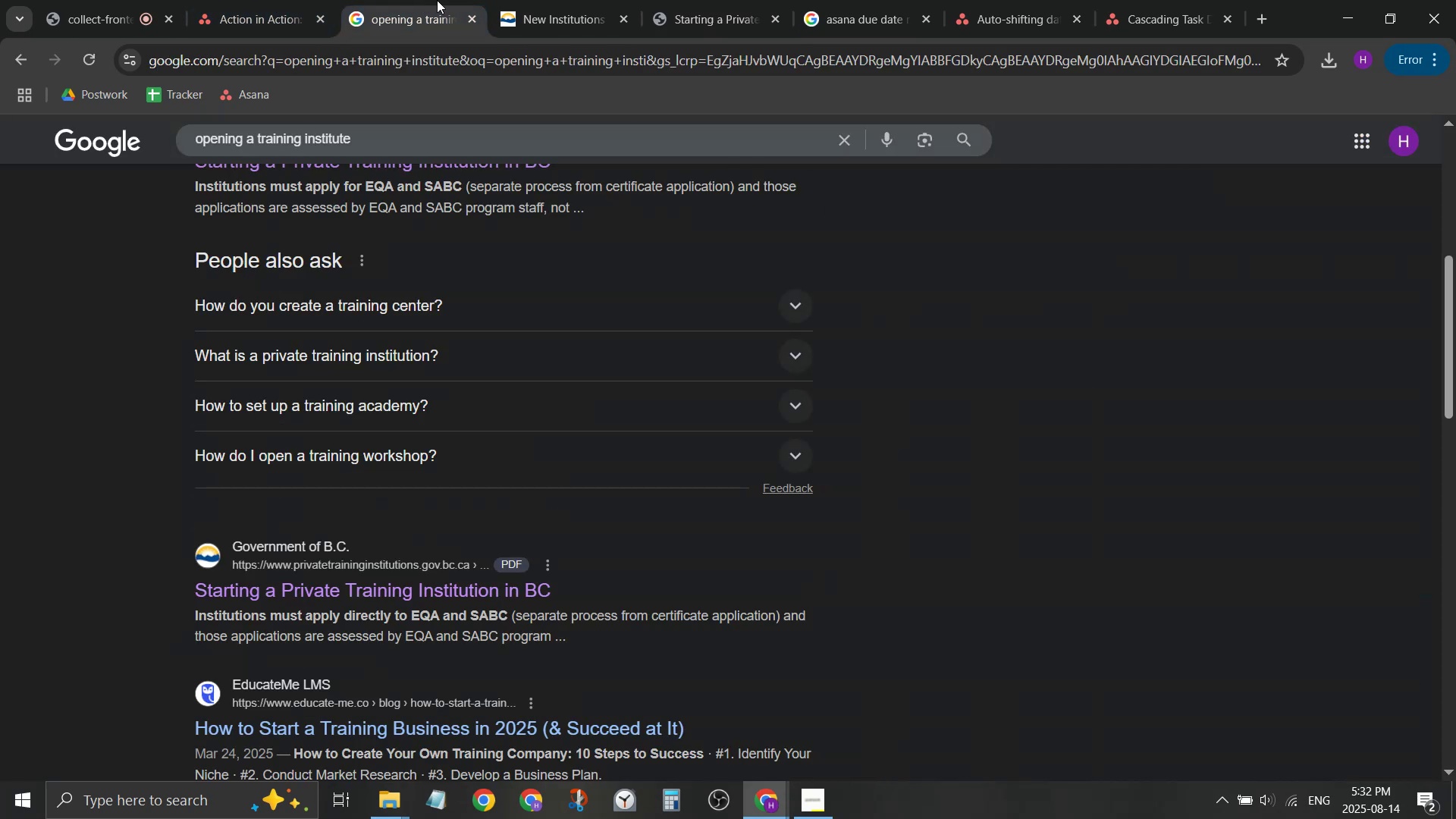 
double_click([552, 0])
 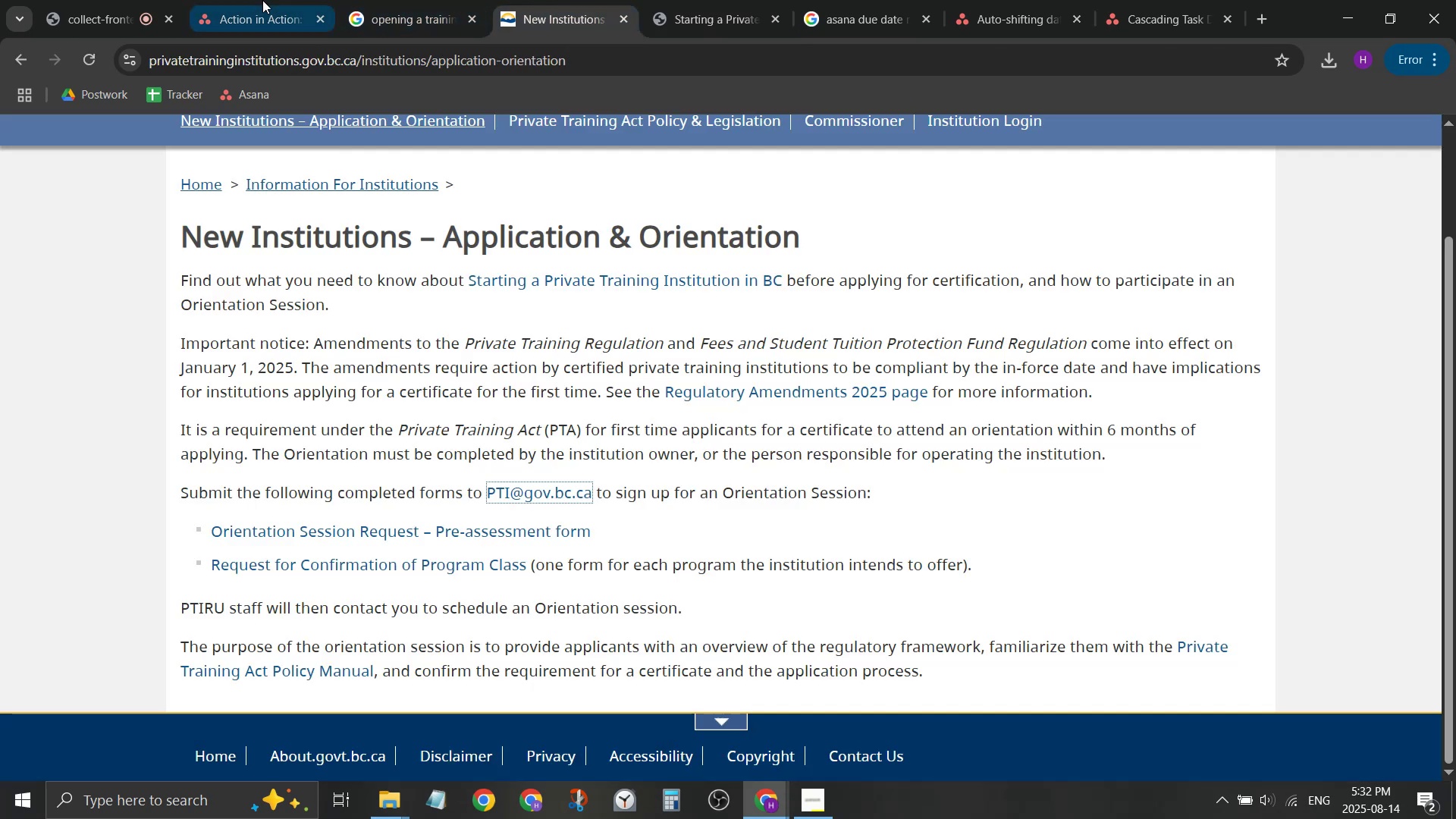 
triple_click([262, 0])
 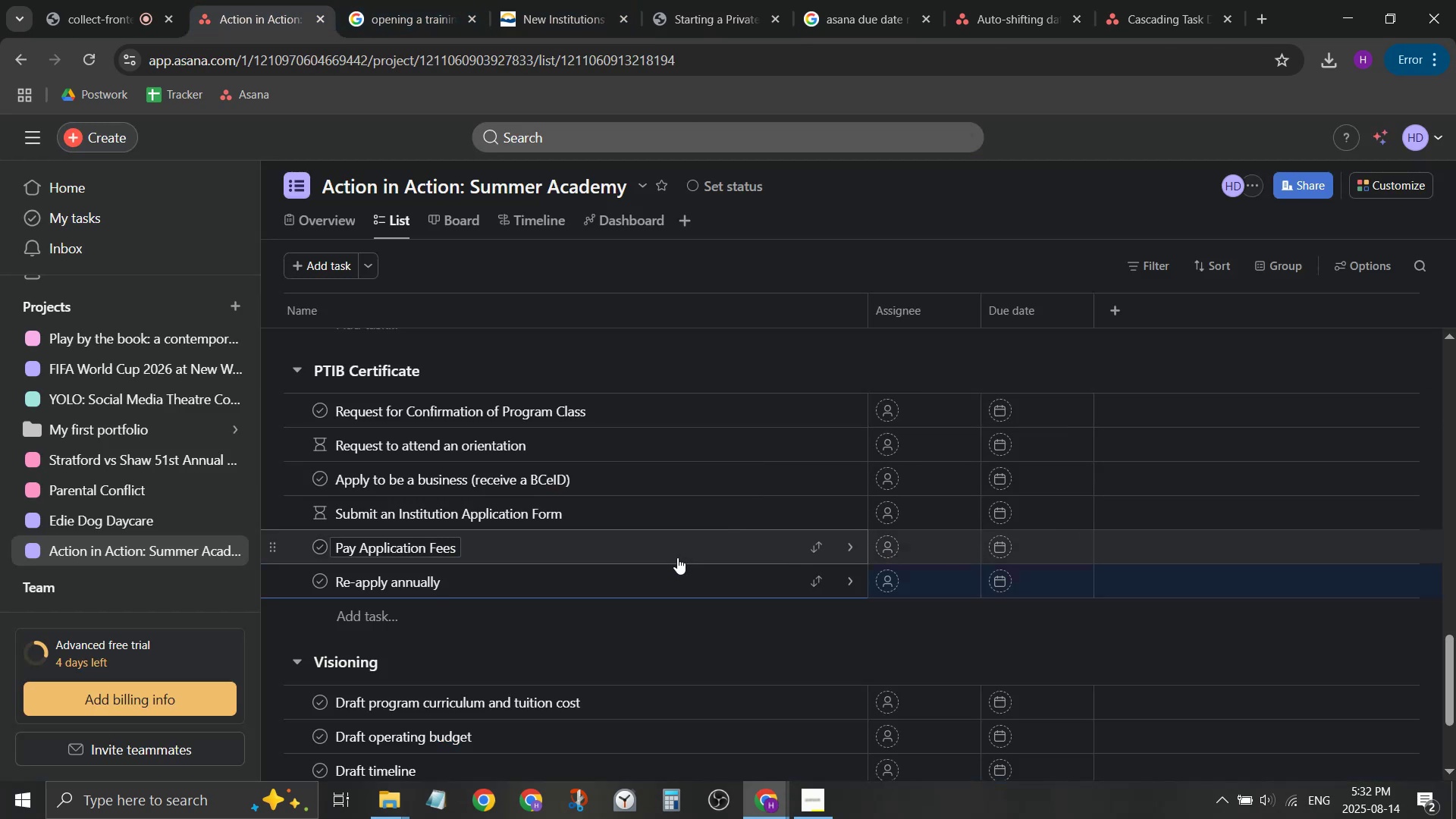 
left_click([672, 575])
 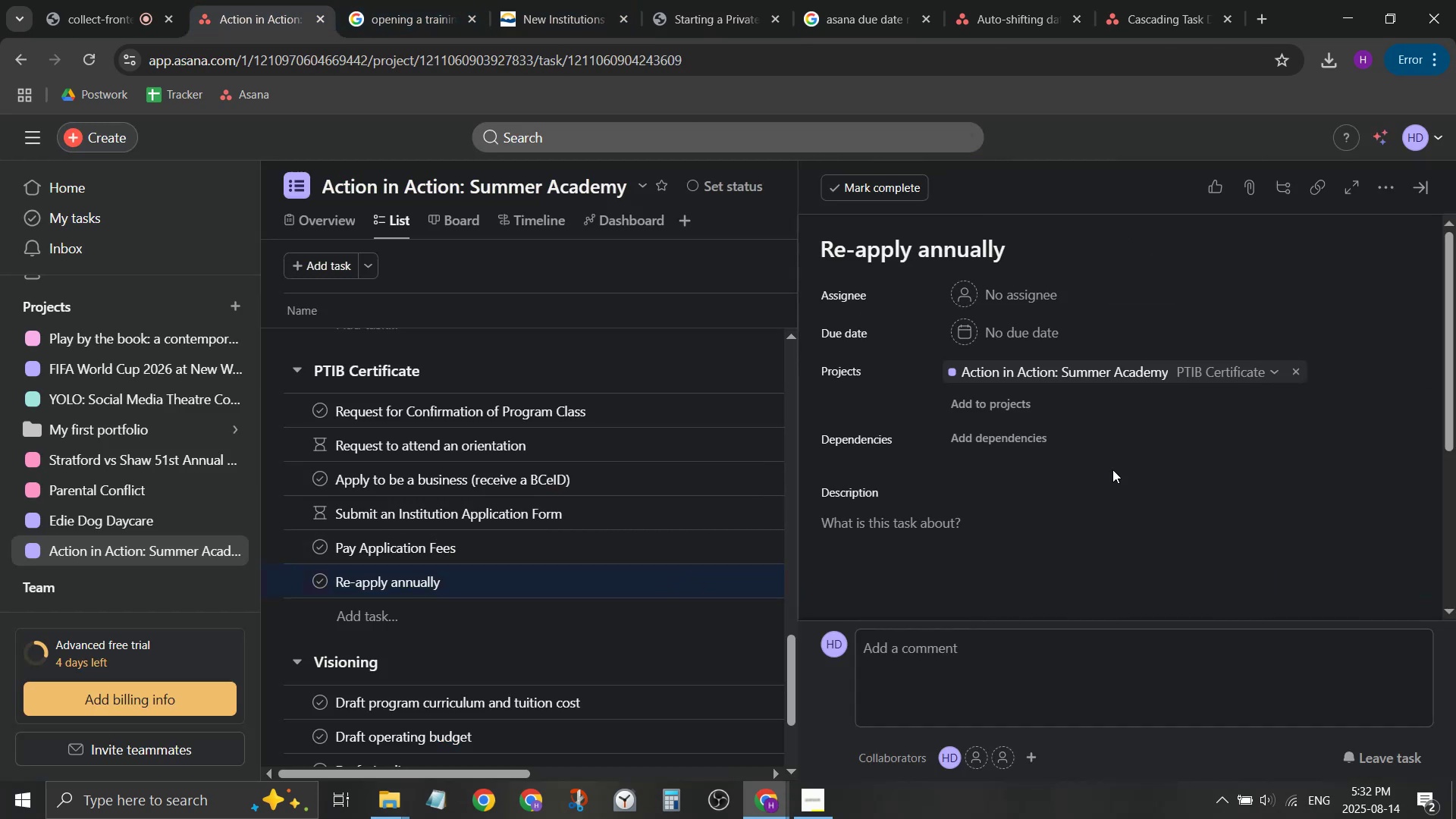 
left_click([1055, 549])
 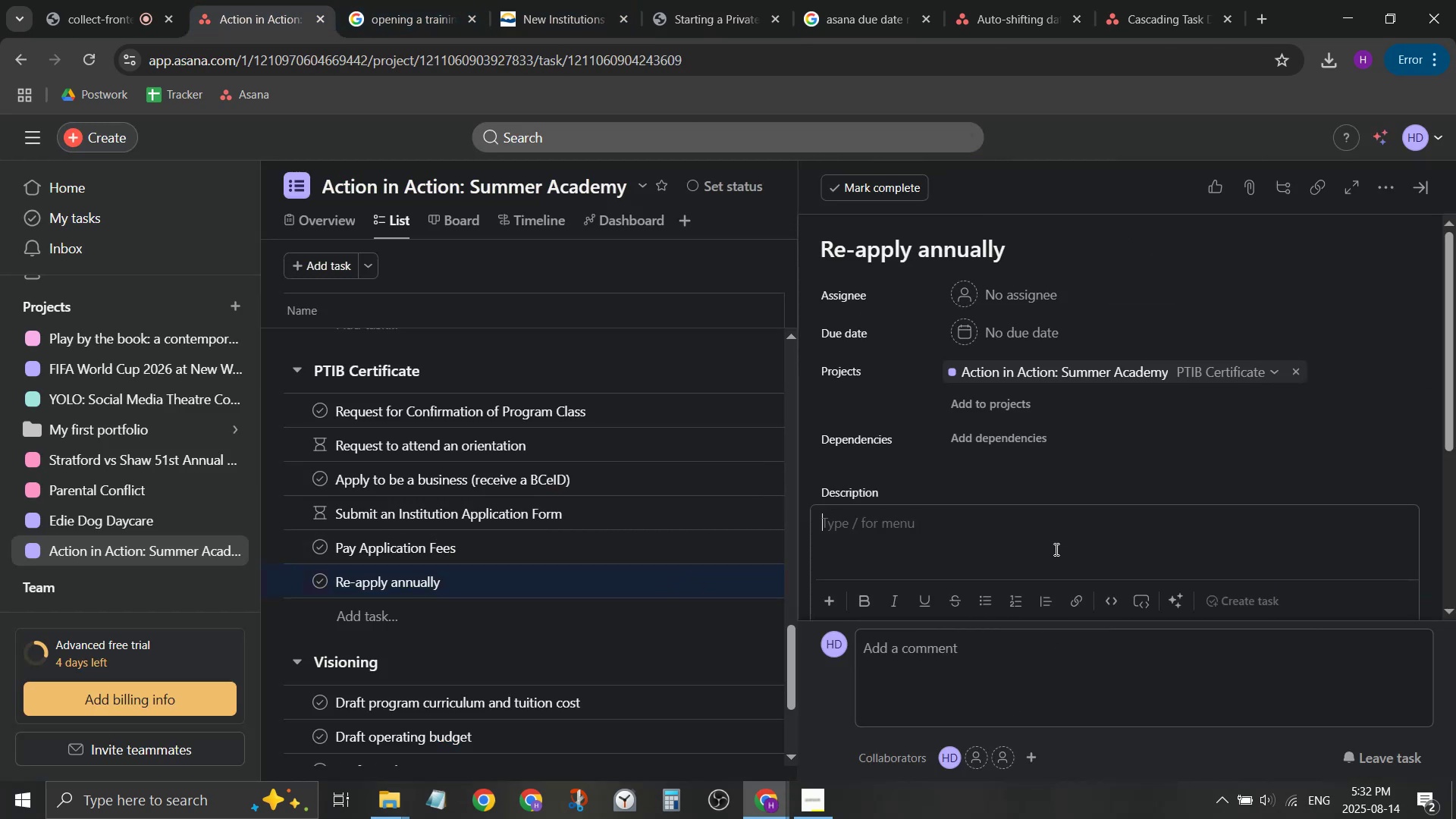 
key(Control+ControlLeft)
 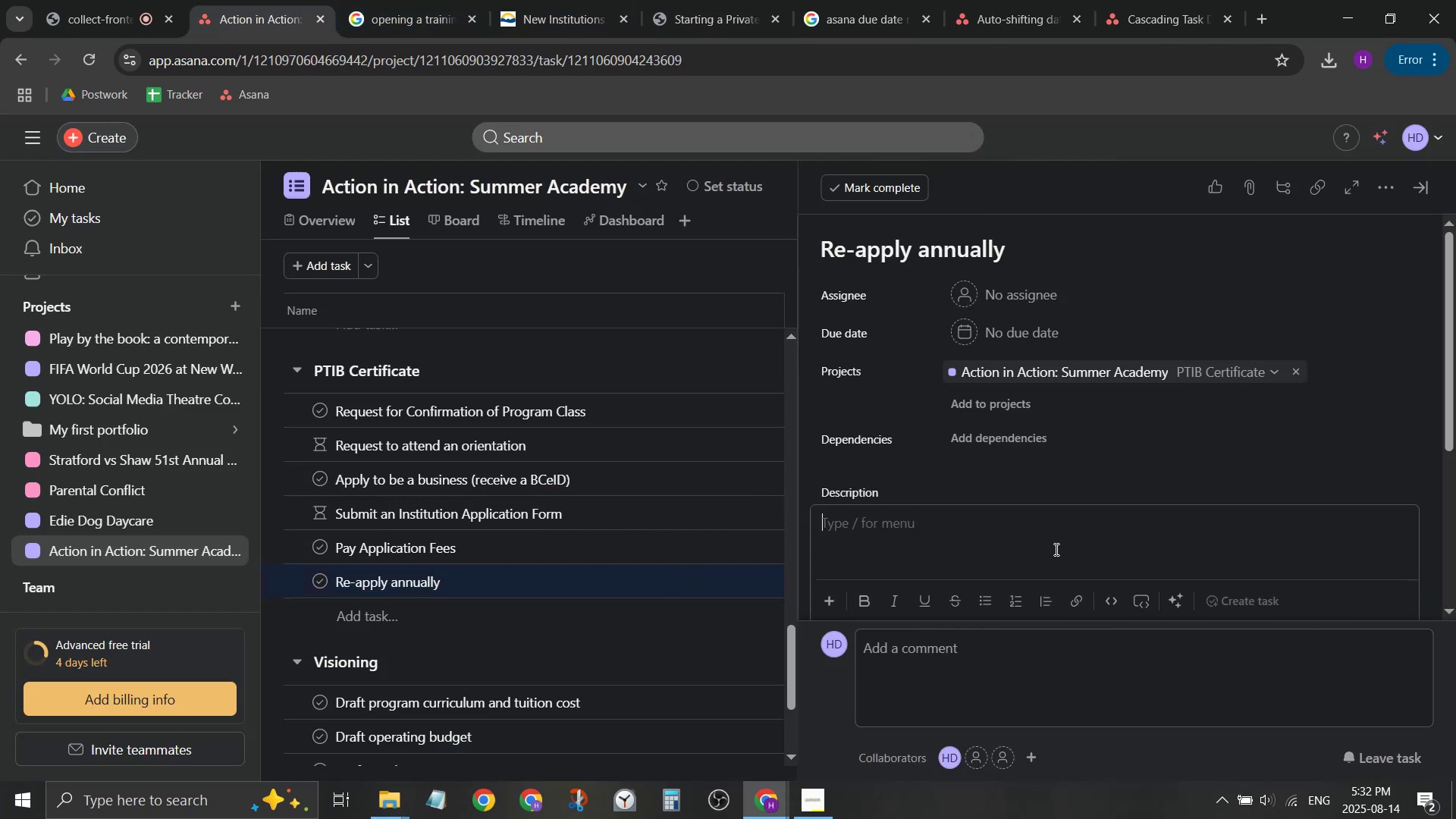 
key(Control+V)
 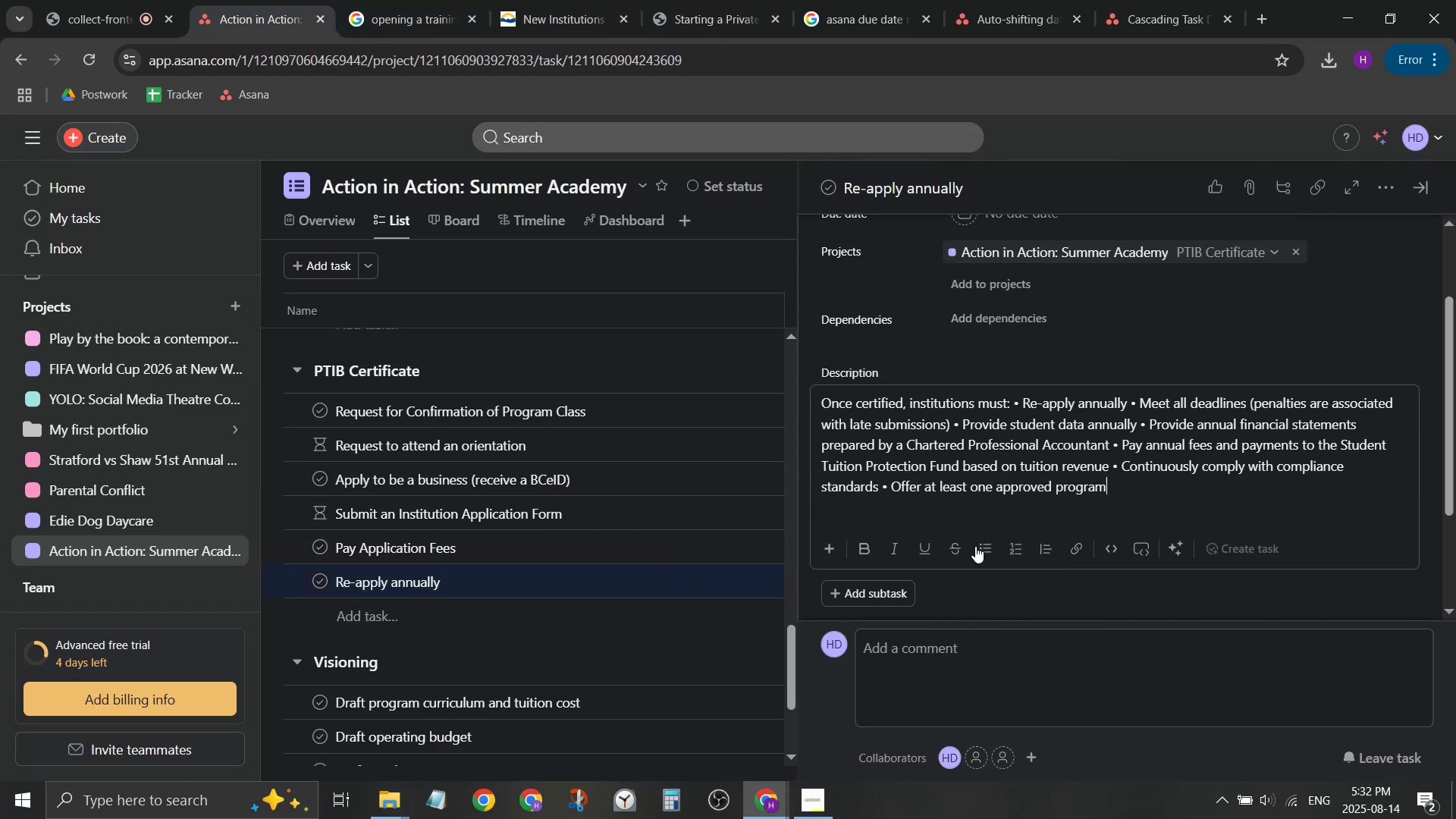 
left_click([1015, 401])
 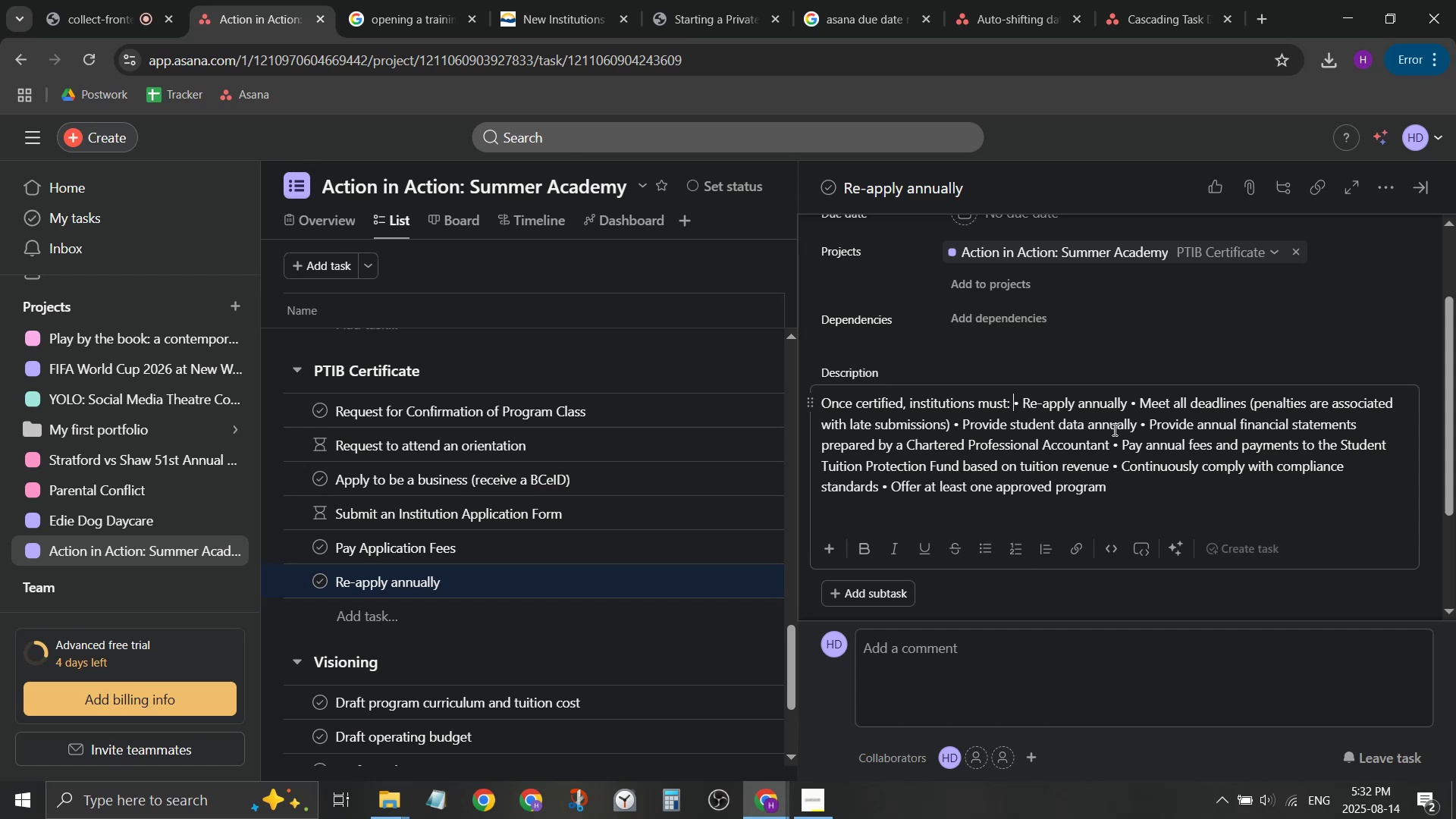 
key(Enter)
 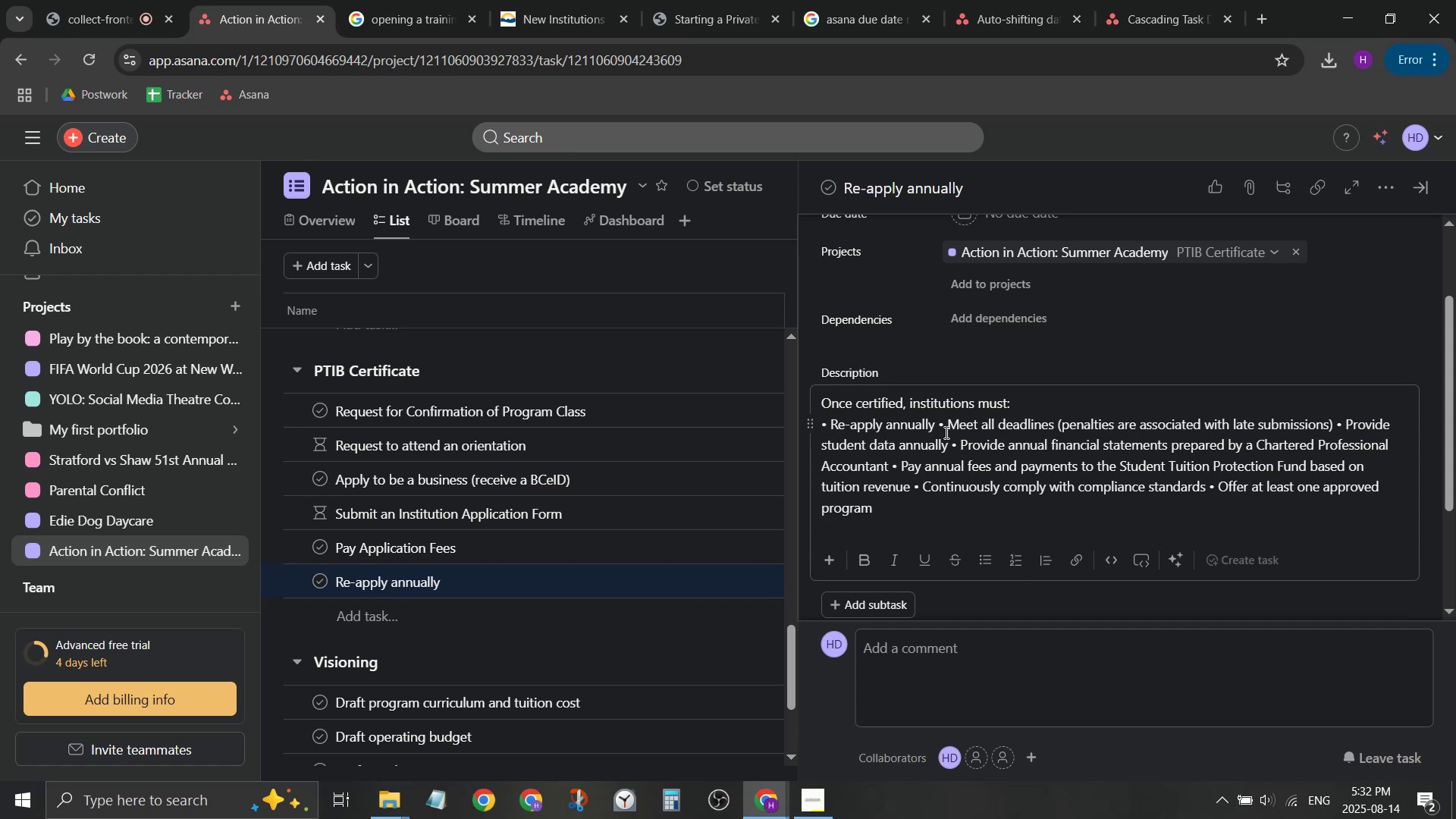 
left_click([940, 428])
 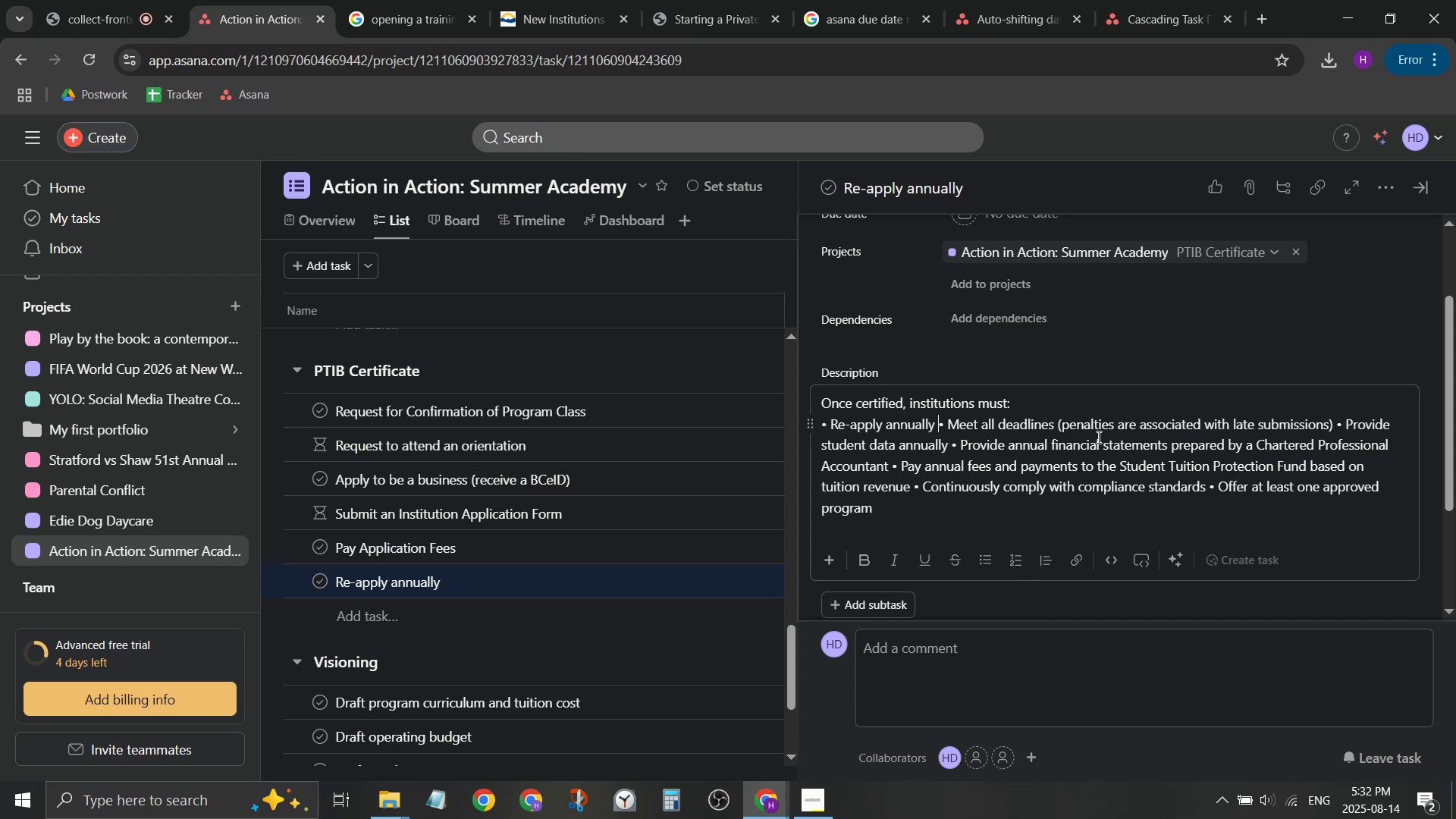 
key(Enter)
 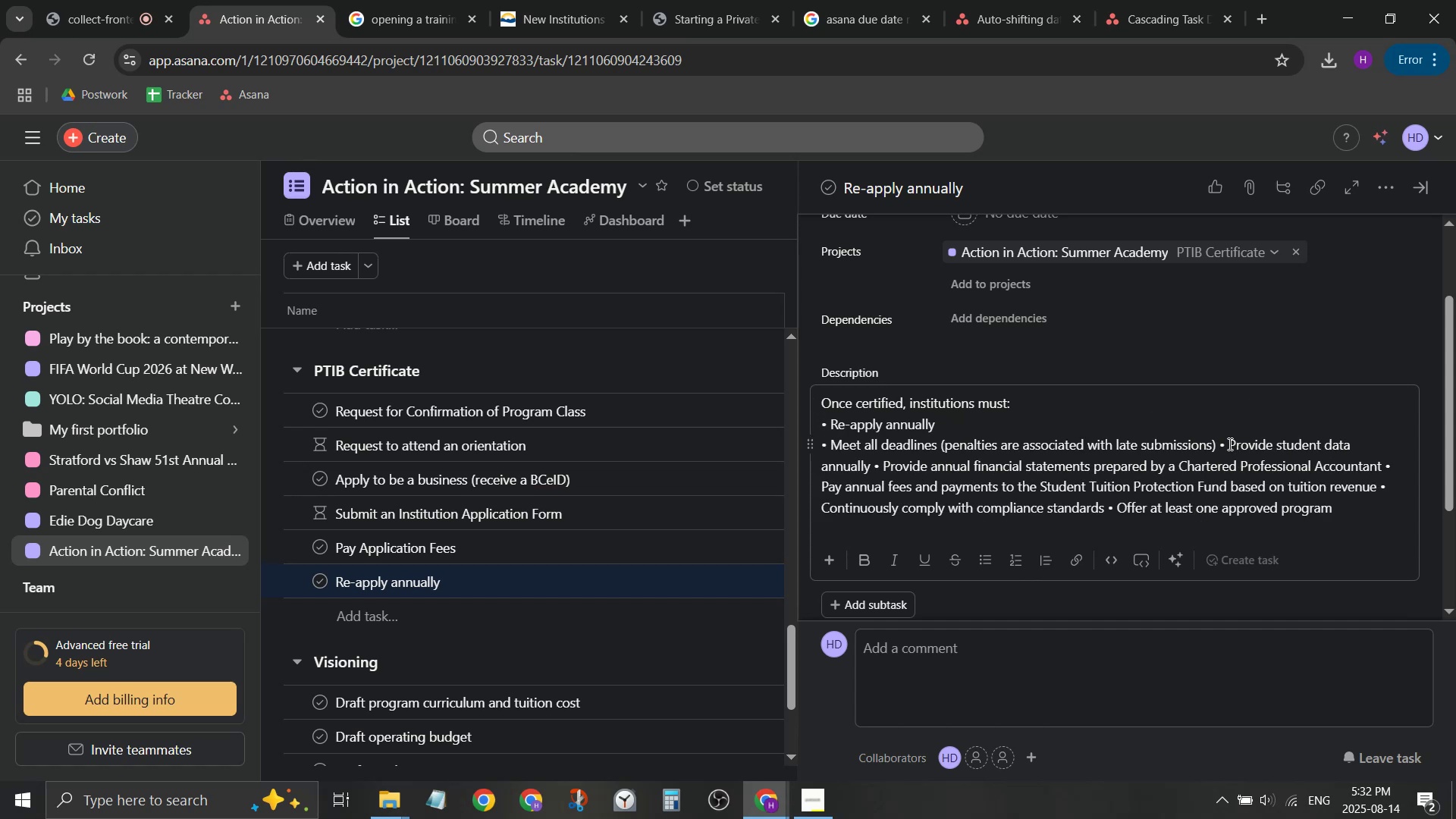 
left_click([1225, 444])
 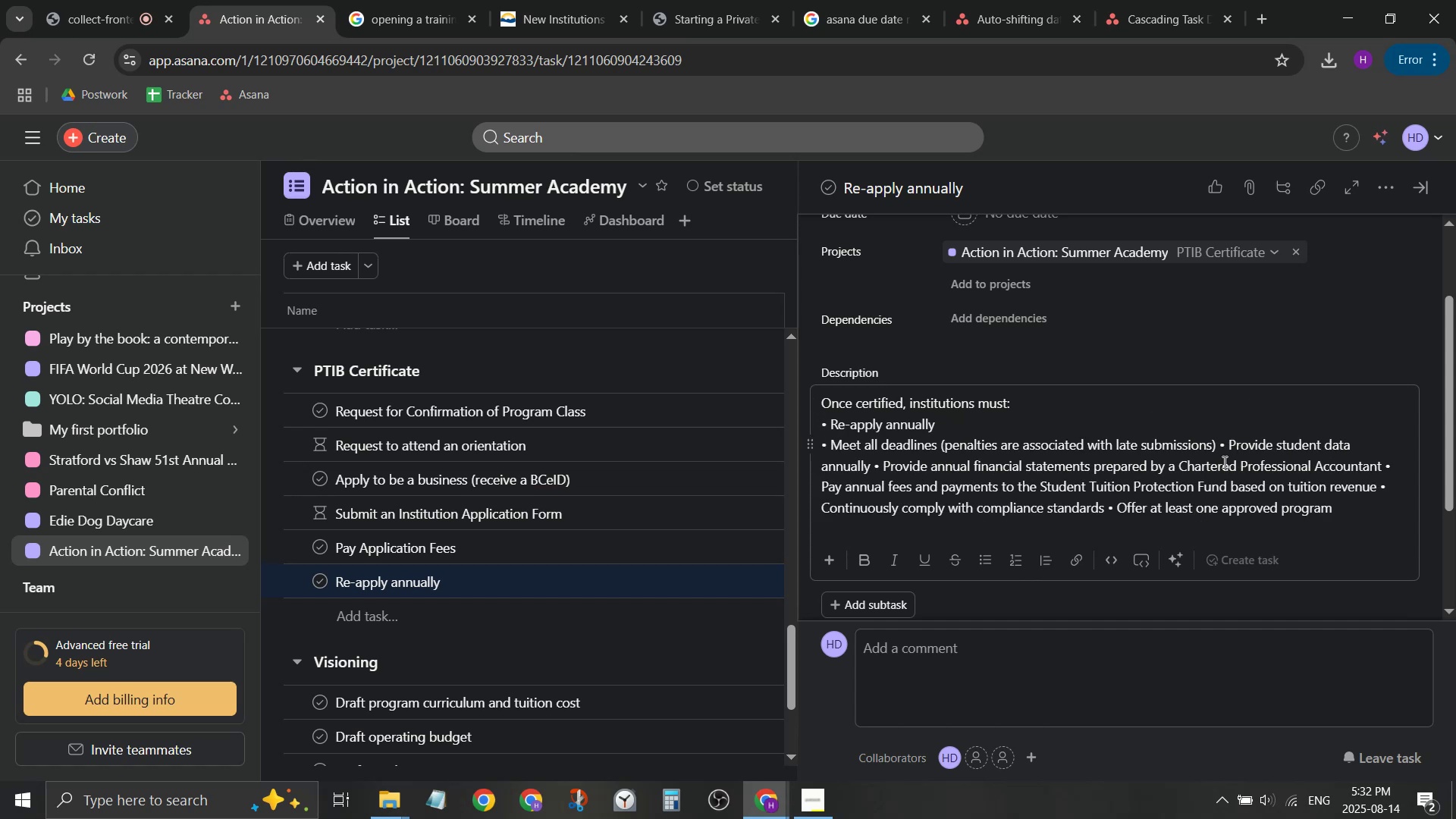 
key(ArrowLeft)
 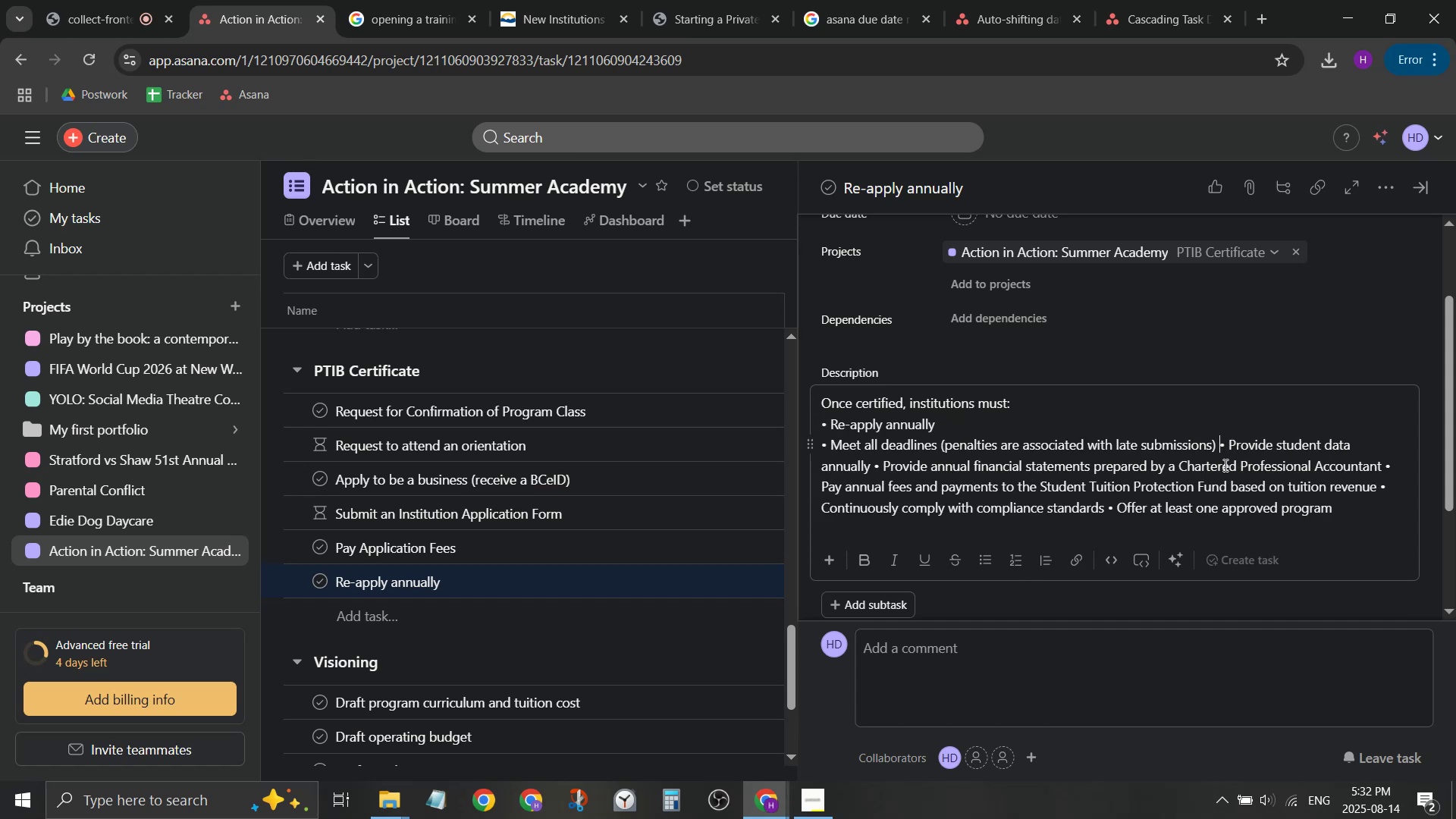 
key(Enter)
 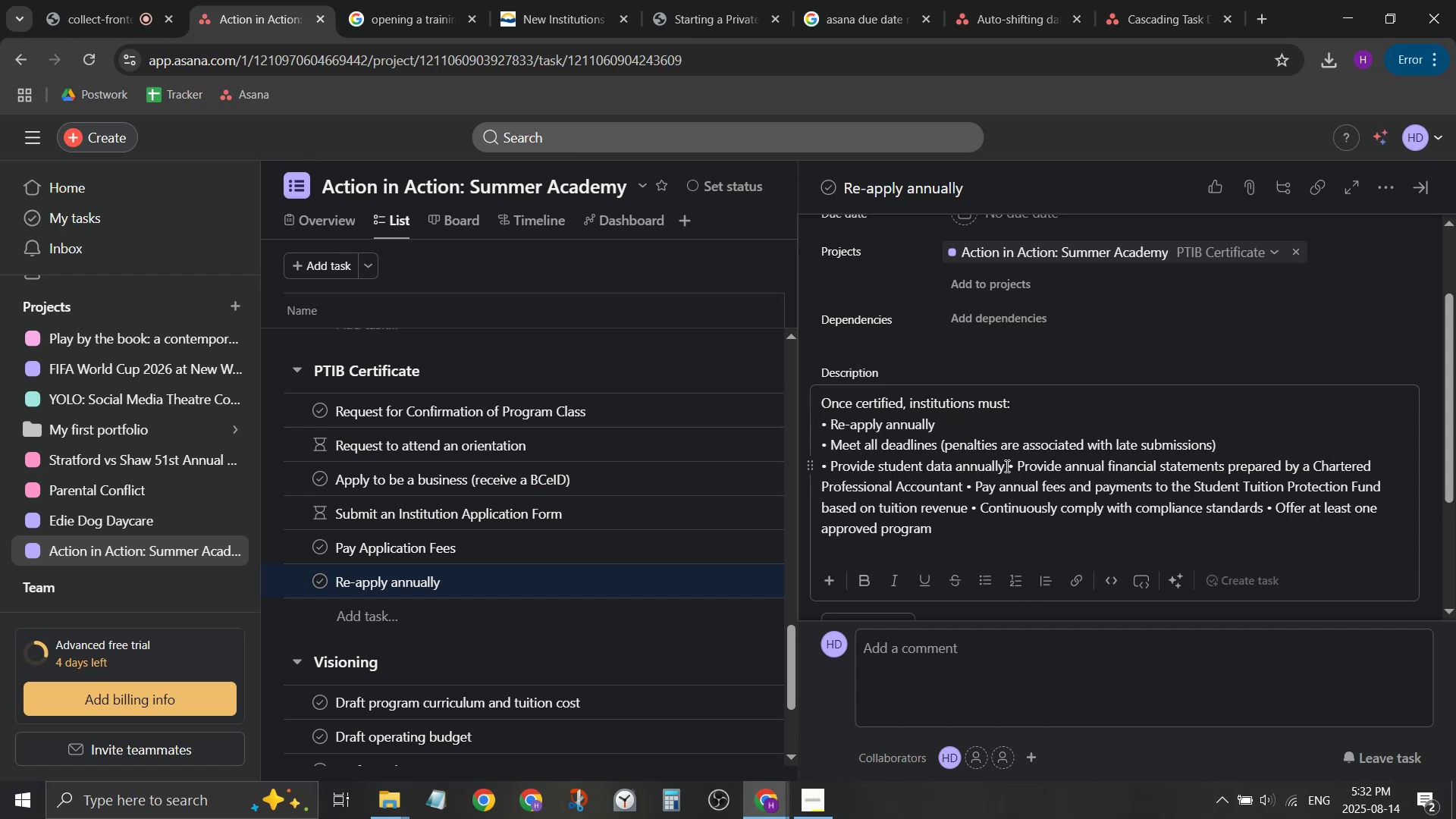 
left_click([1009, 466])
 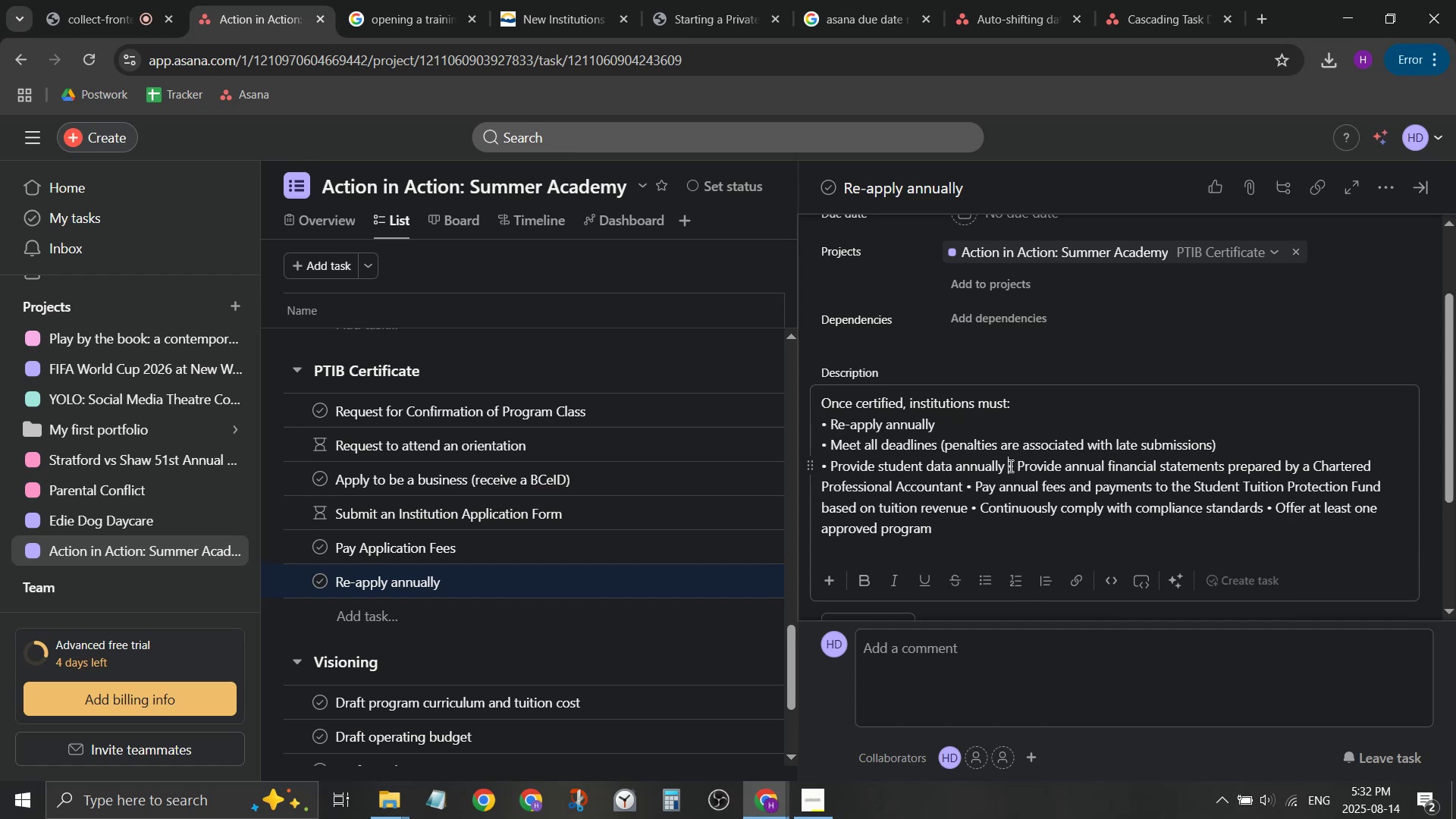 
key(Enter)
 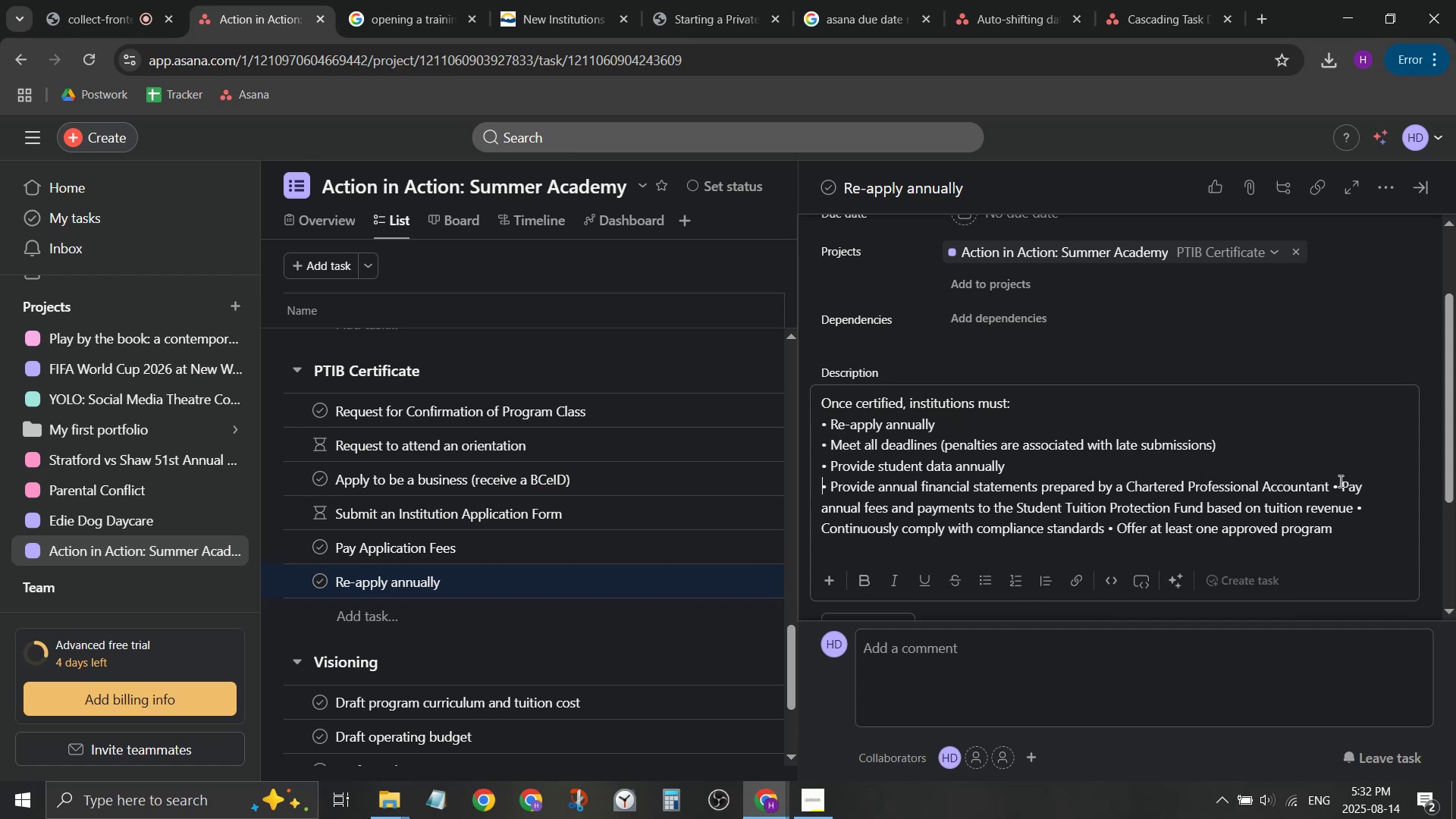 
left_click([1332, 482])
 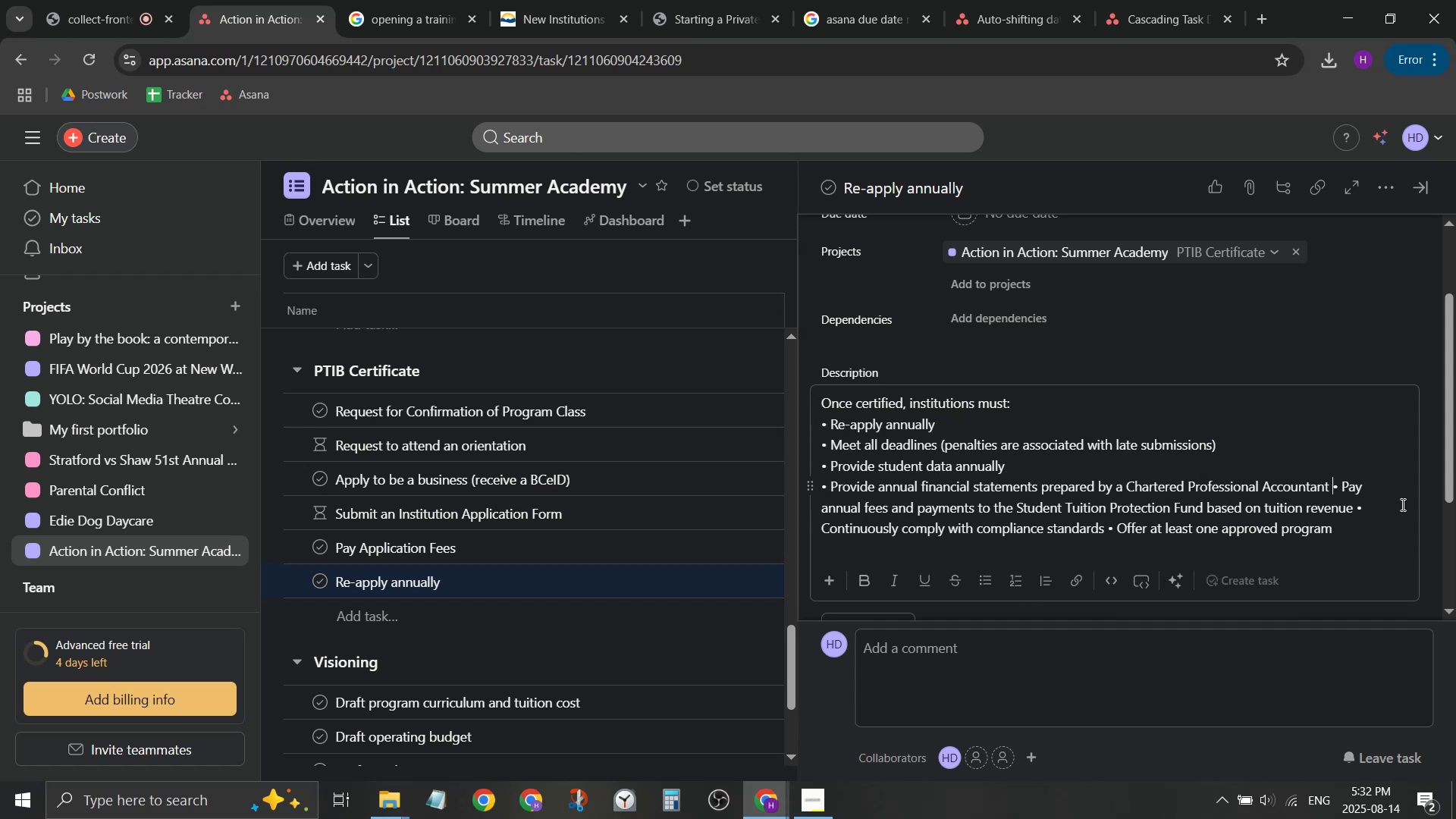 
key(Enter)
 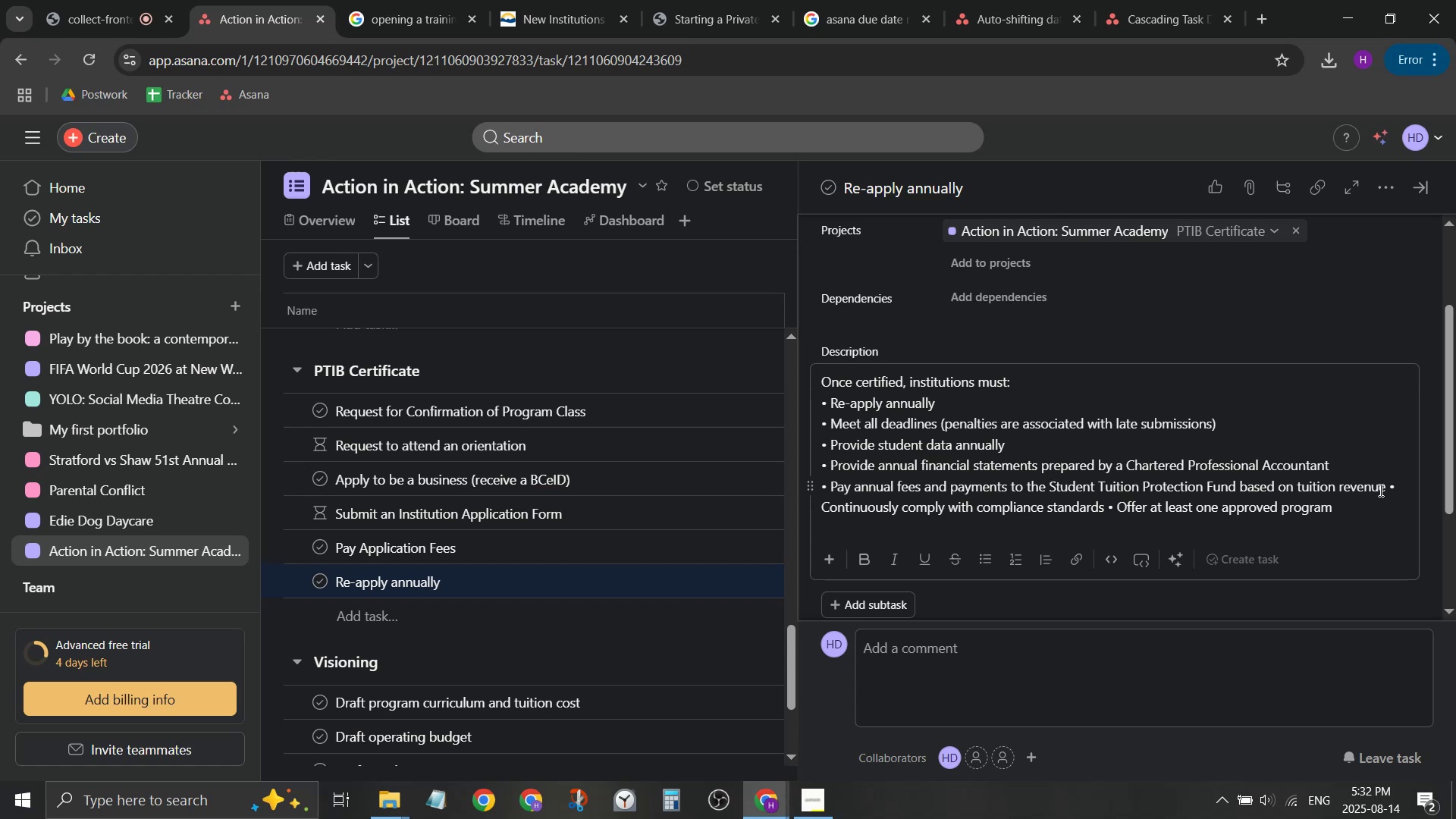 
key(Enter)
 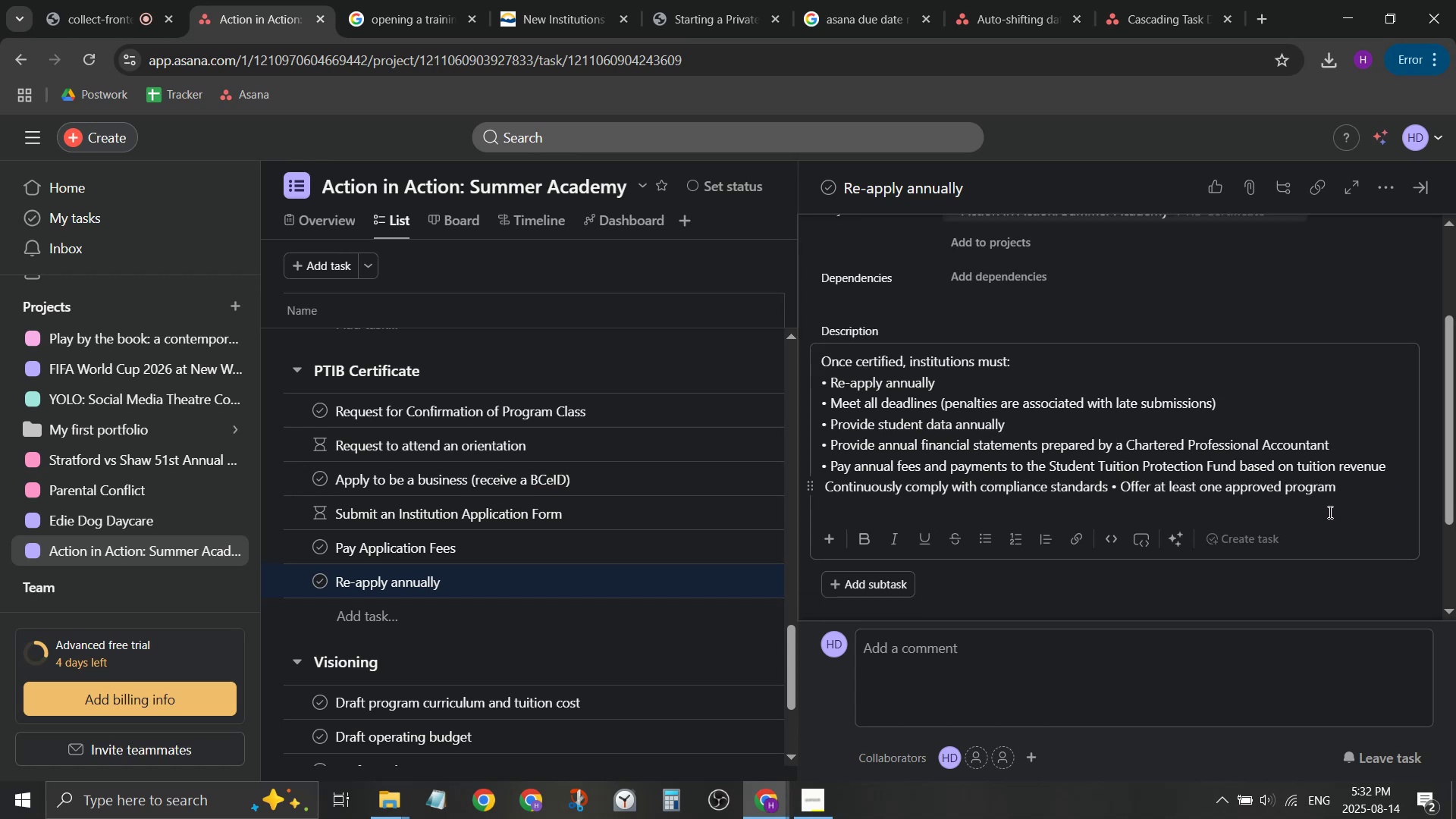 
key(Control+ControlLeft)
 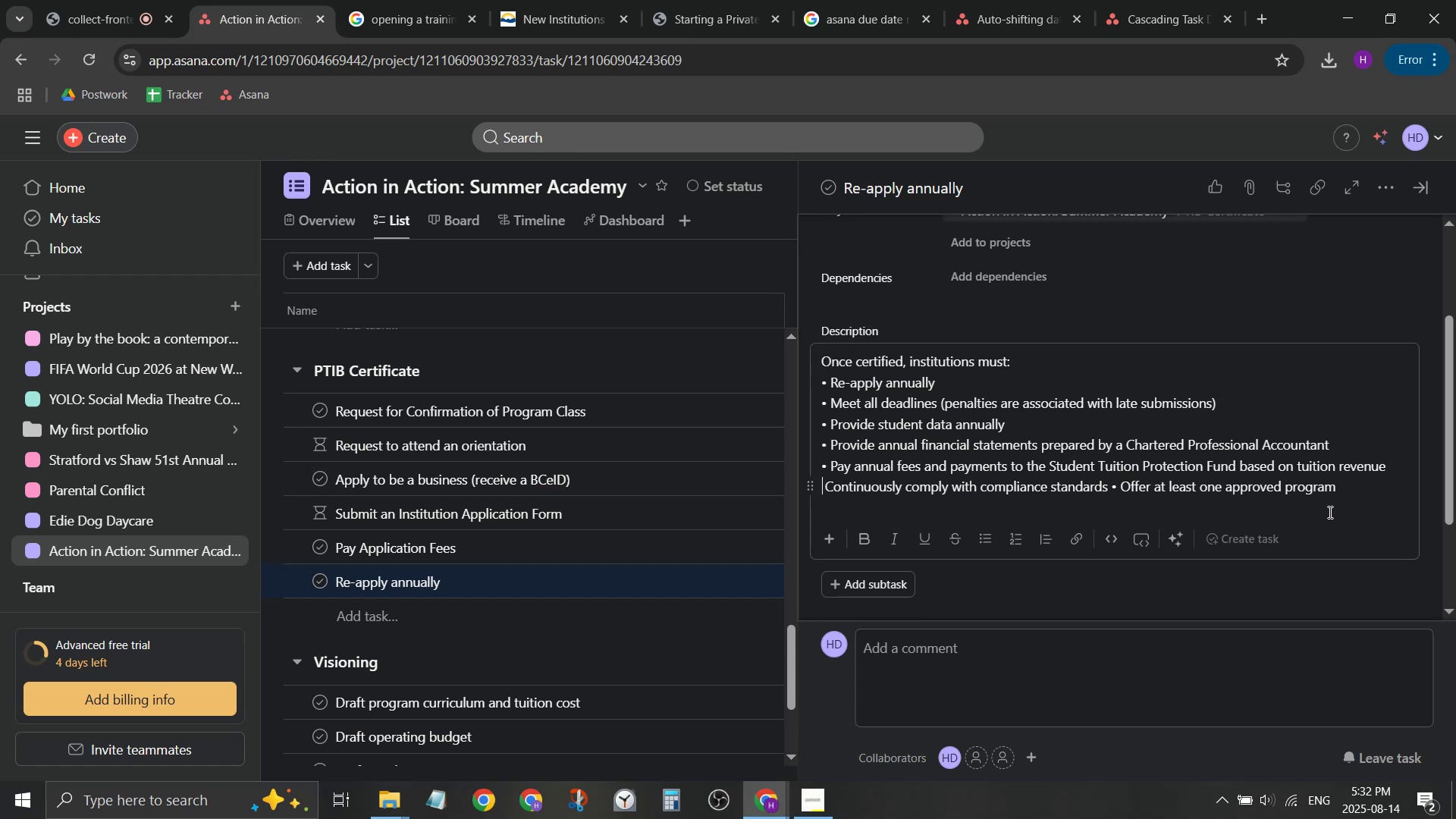 
key(Control+X)
 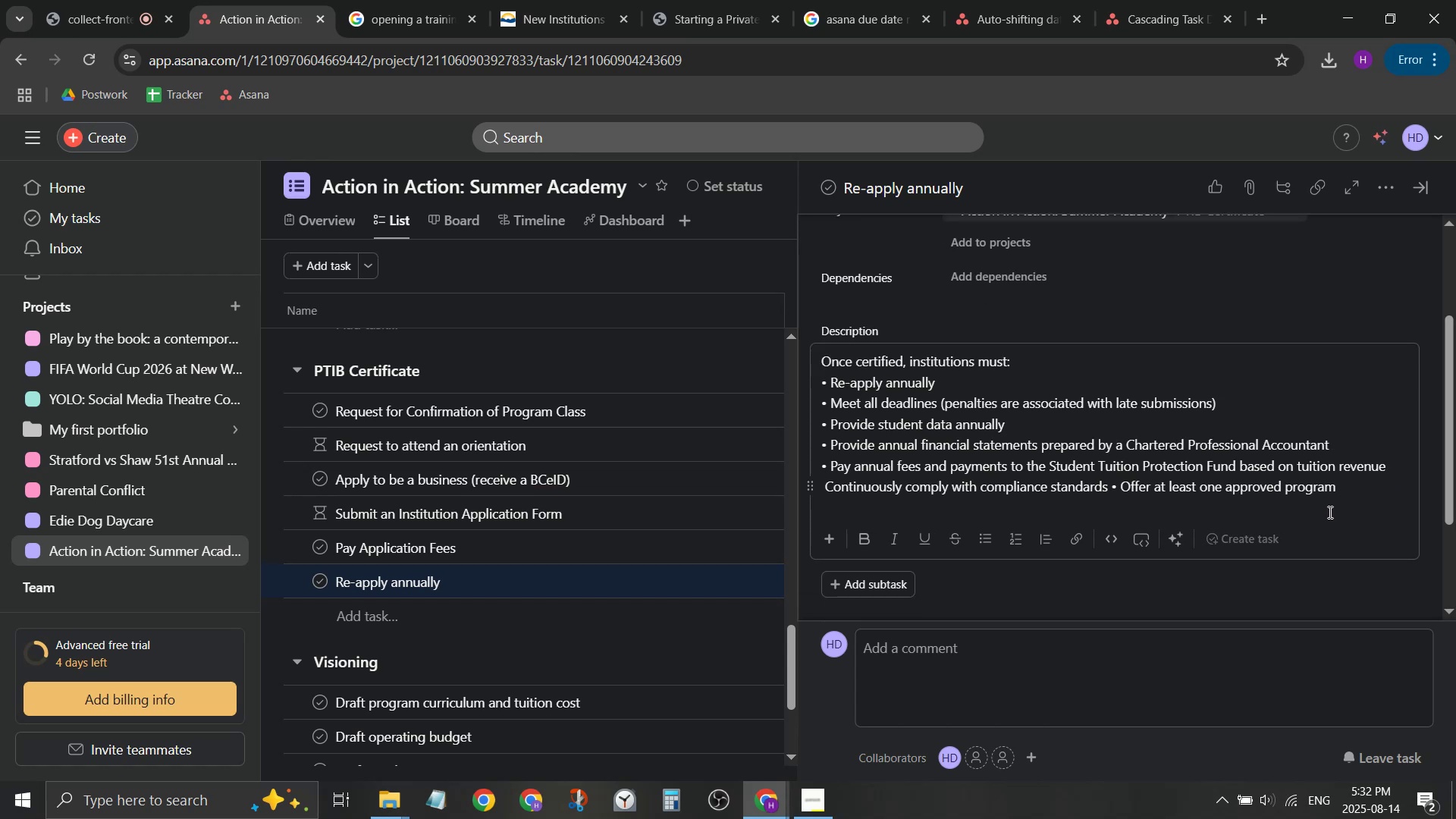 
key(Control+ControlLeft)
 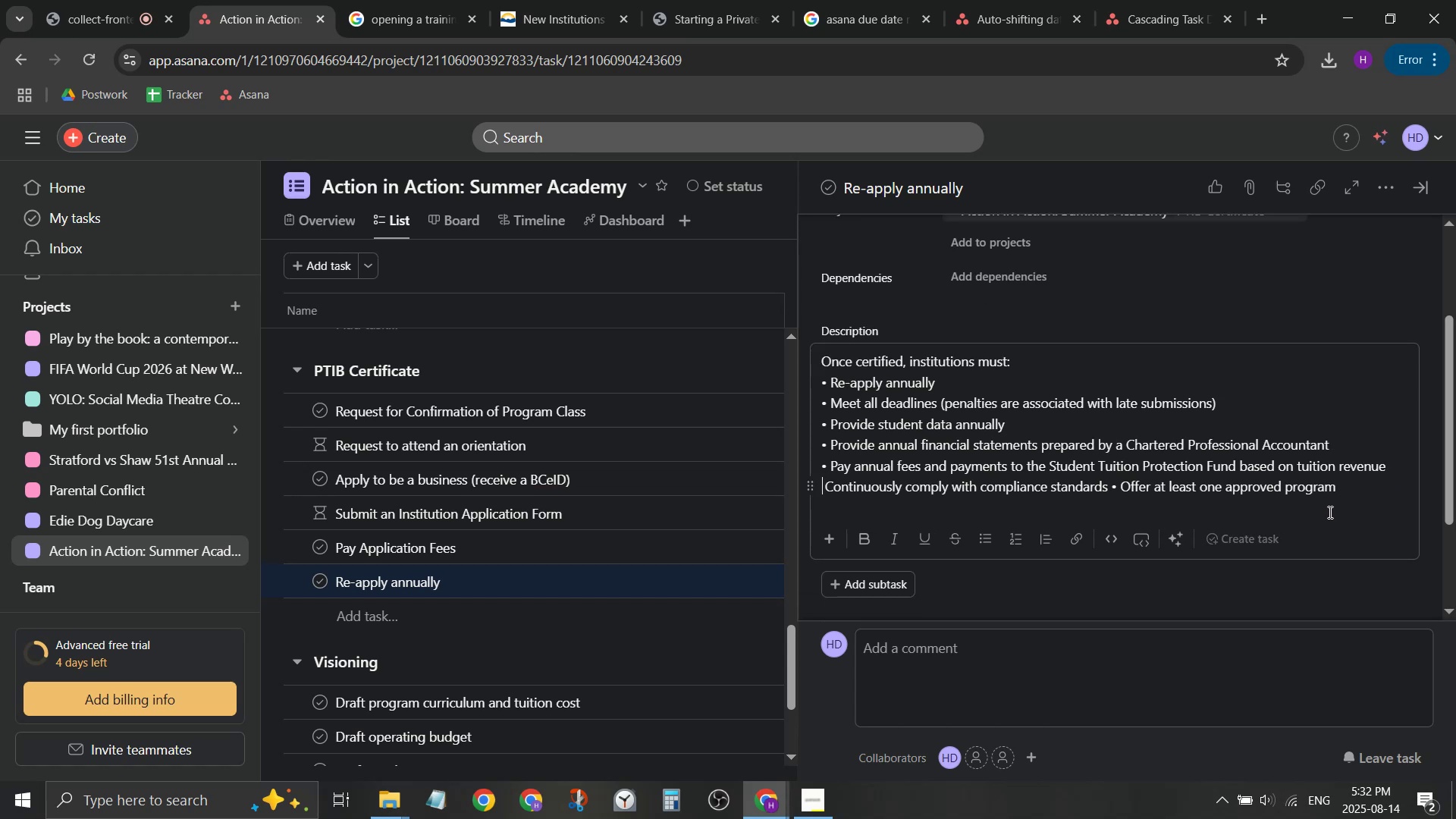 
key(Control+X)
 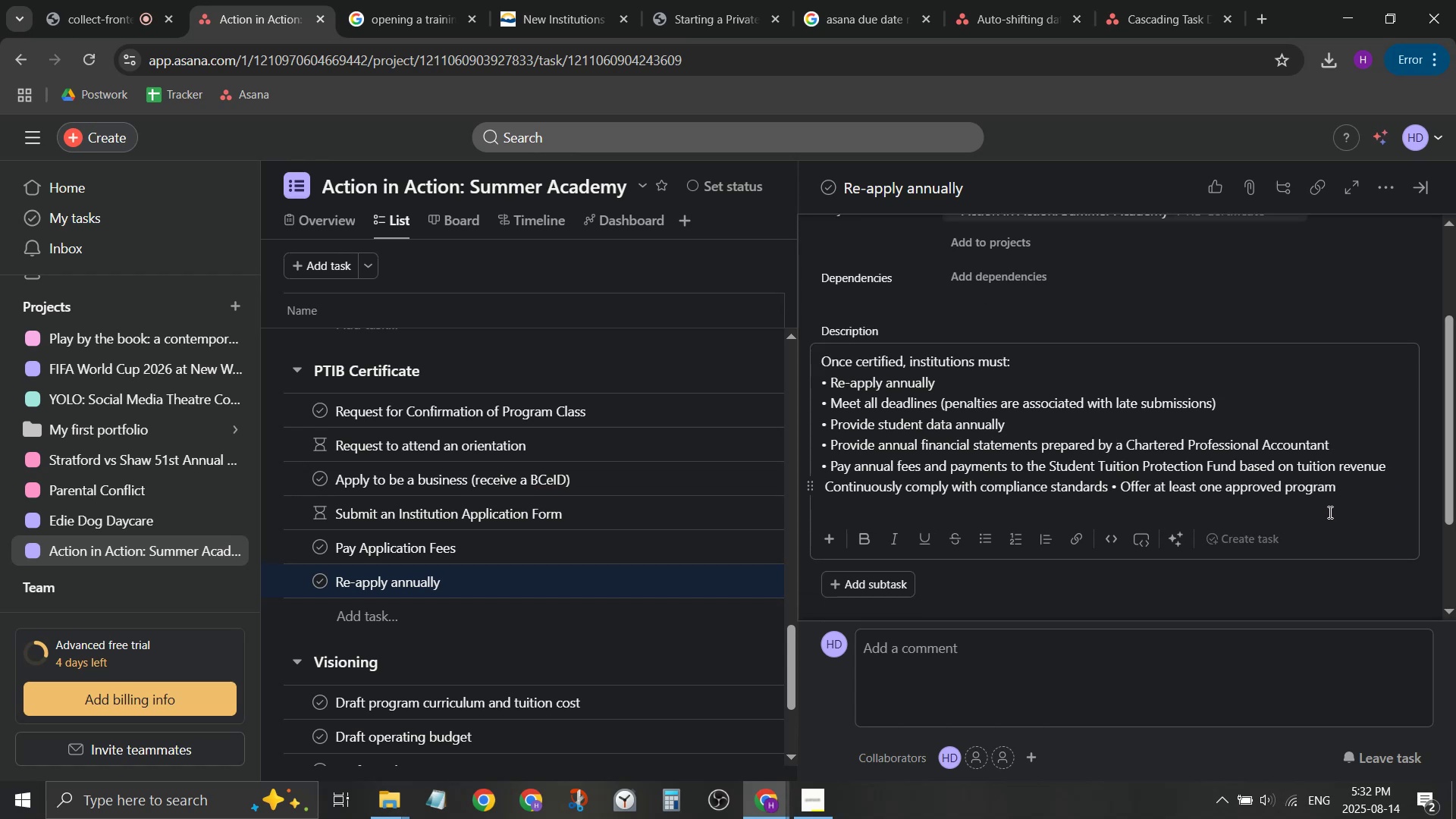 
key(Control+Z)
 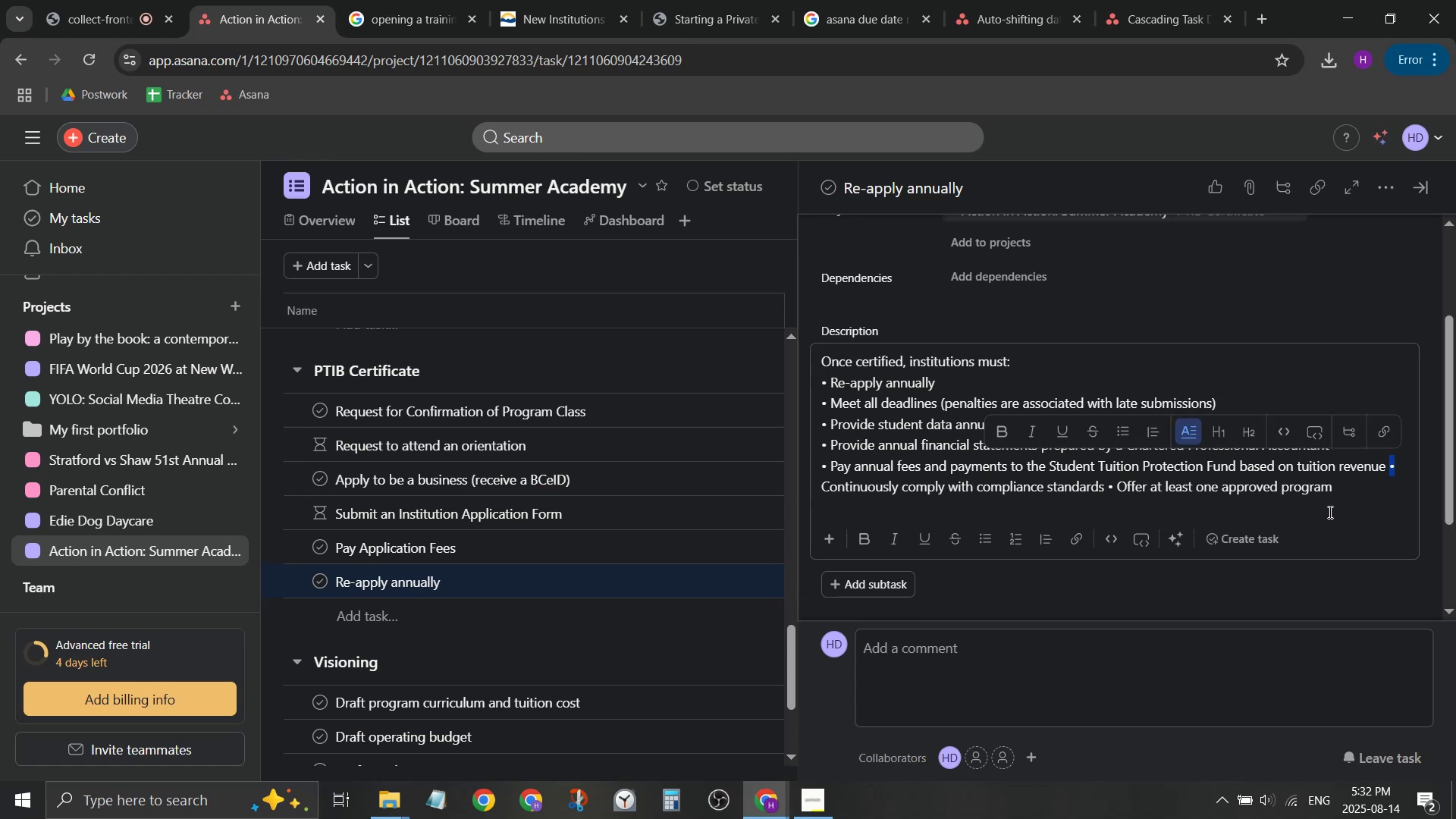 
key(ArrowLeft)
 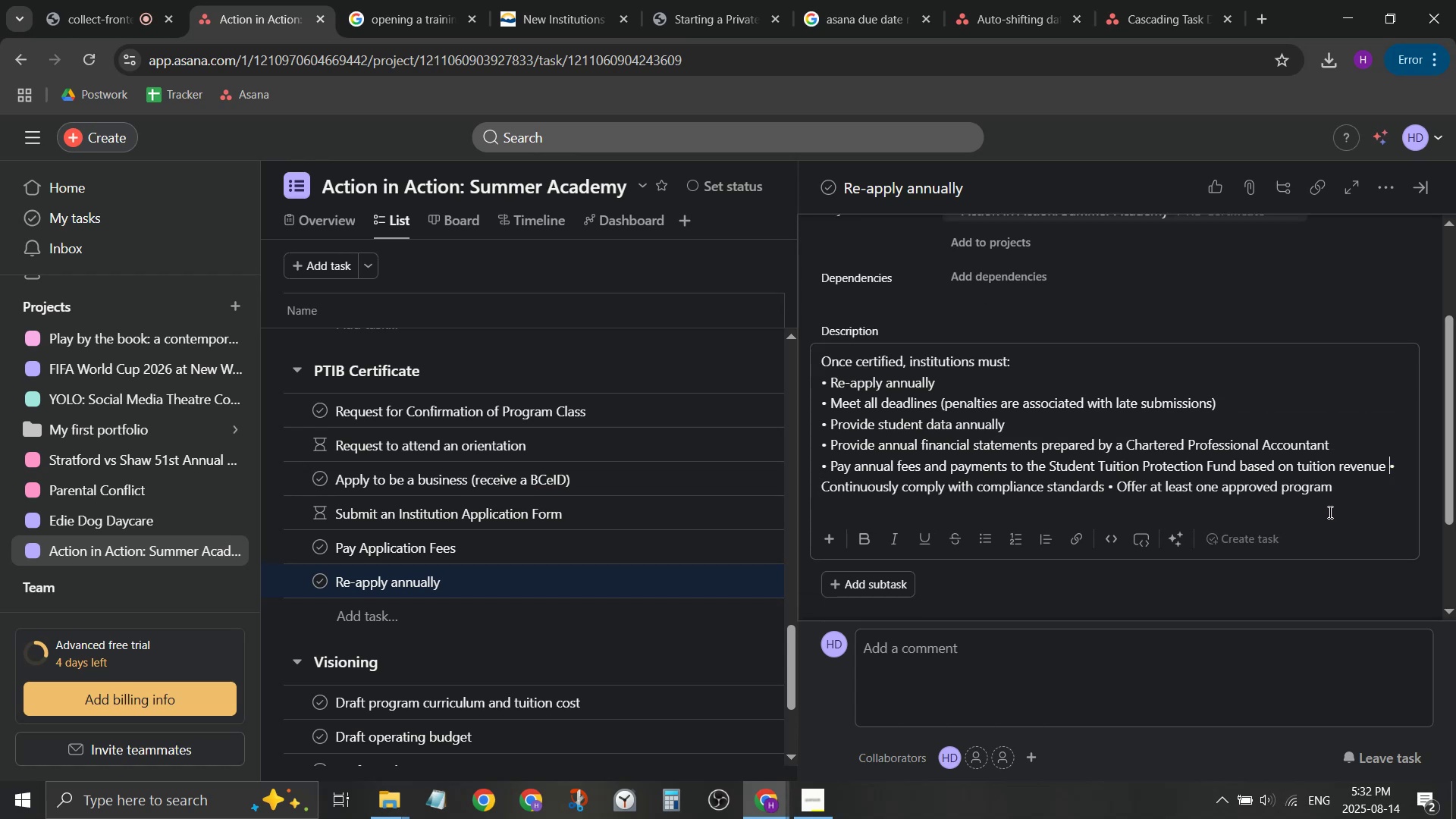 
key(Enter)
 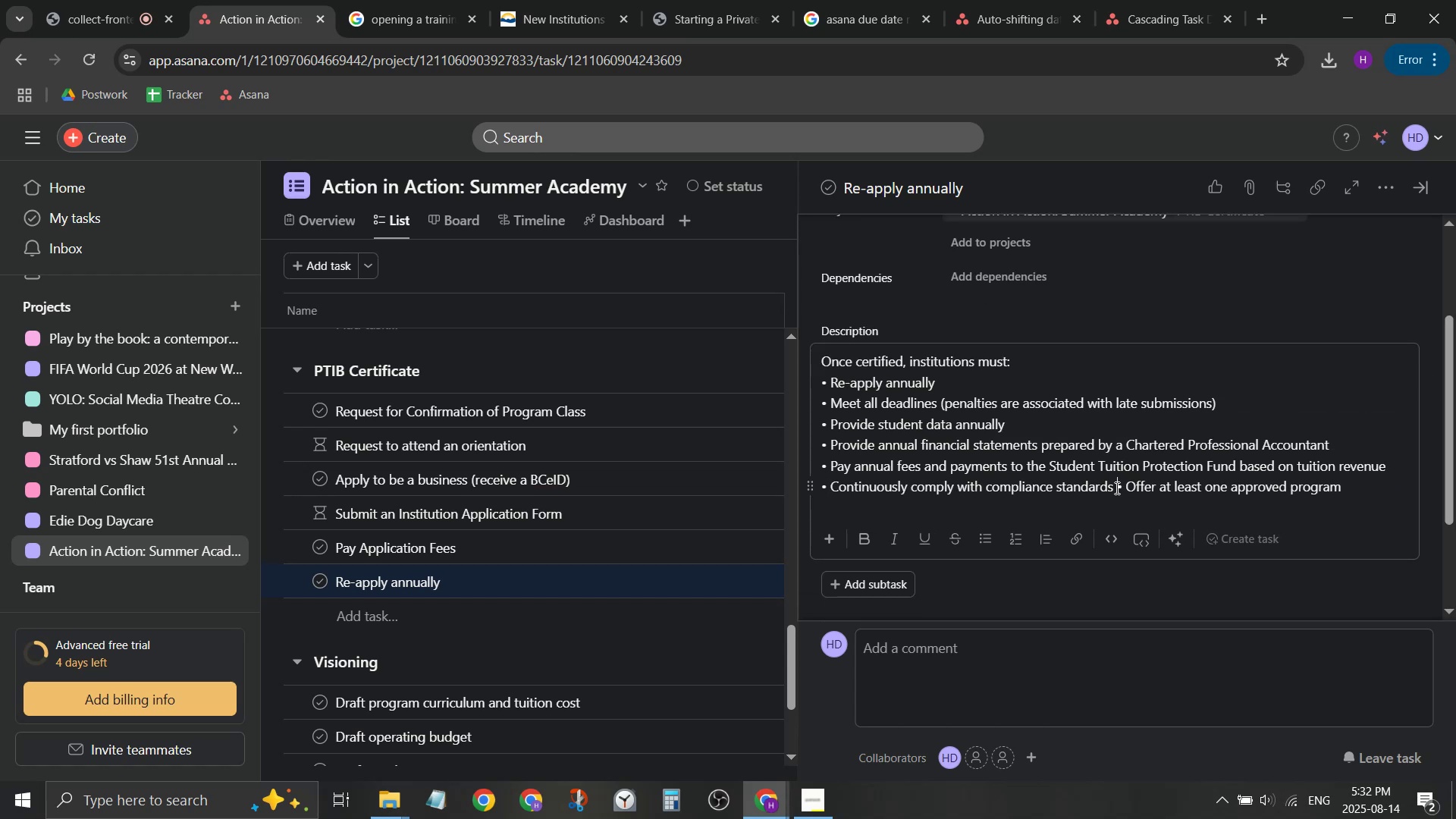 
key(Enter)
 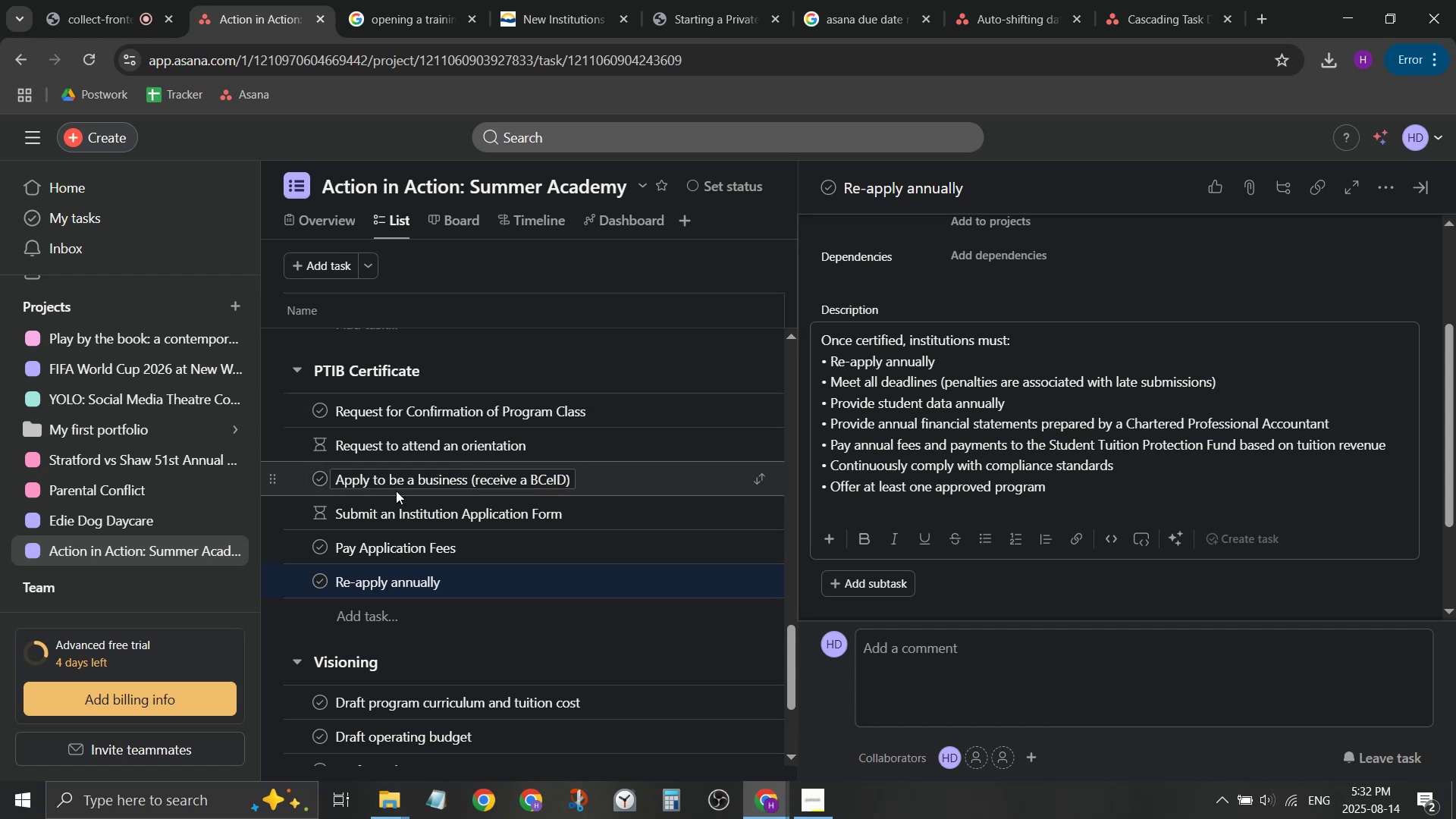 
wait(5.69)
 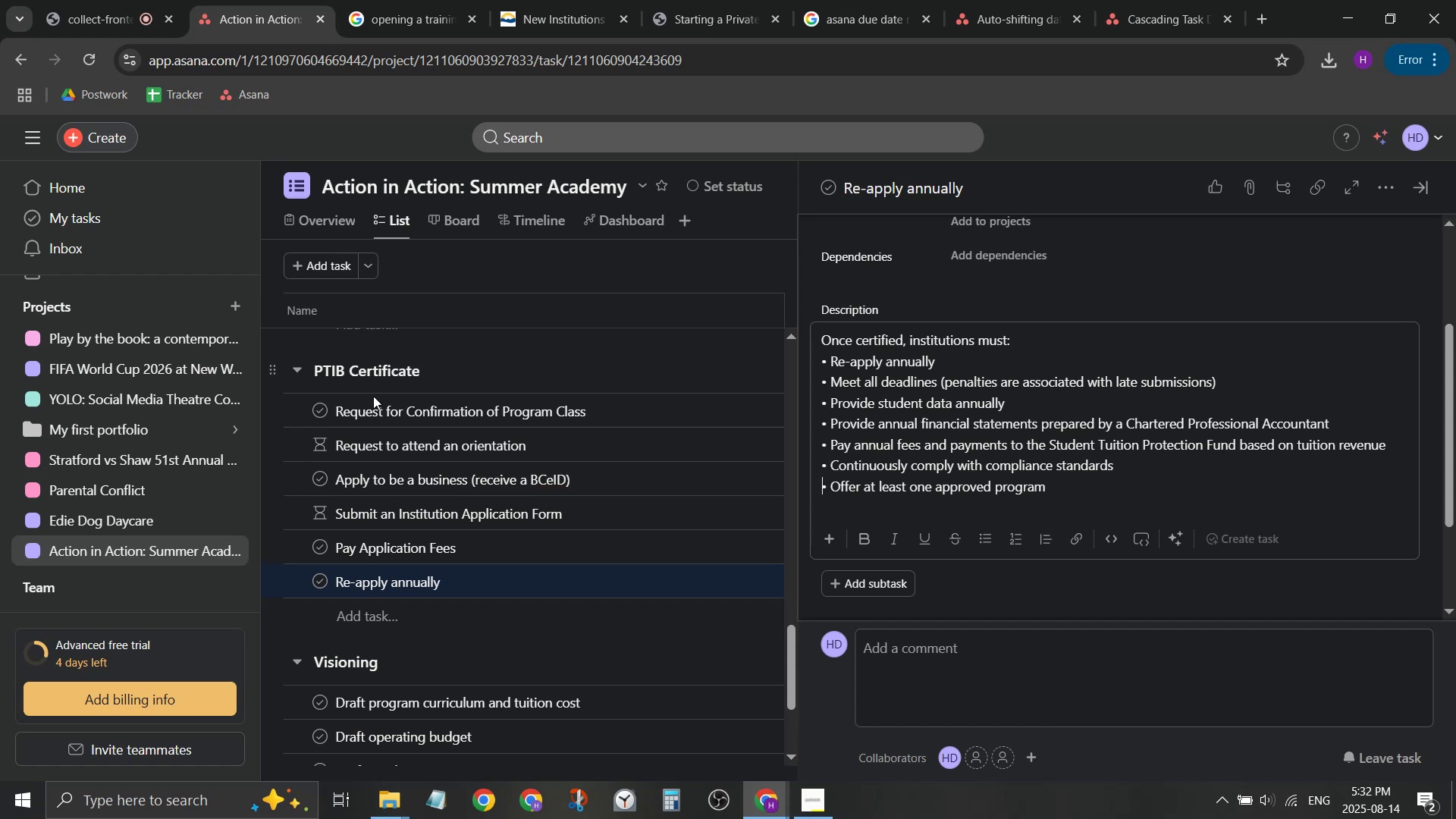 
scroll: coordinate [396, 491], scroll_direction: down, amount: 3.0
 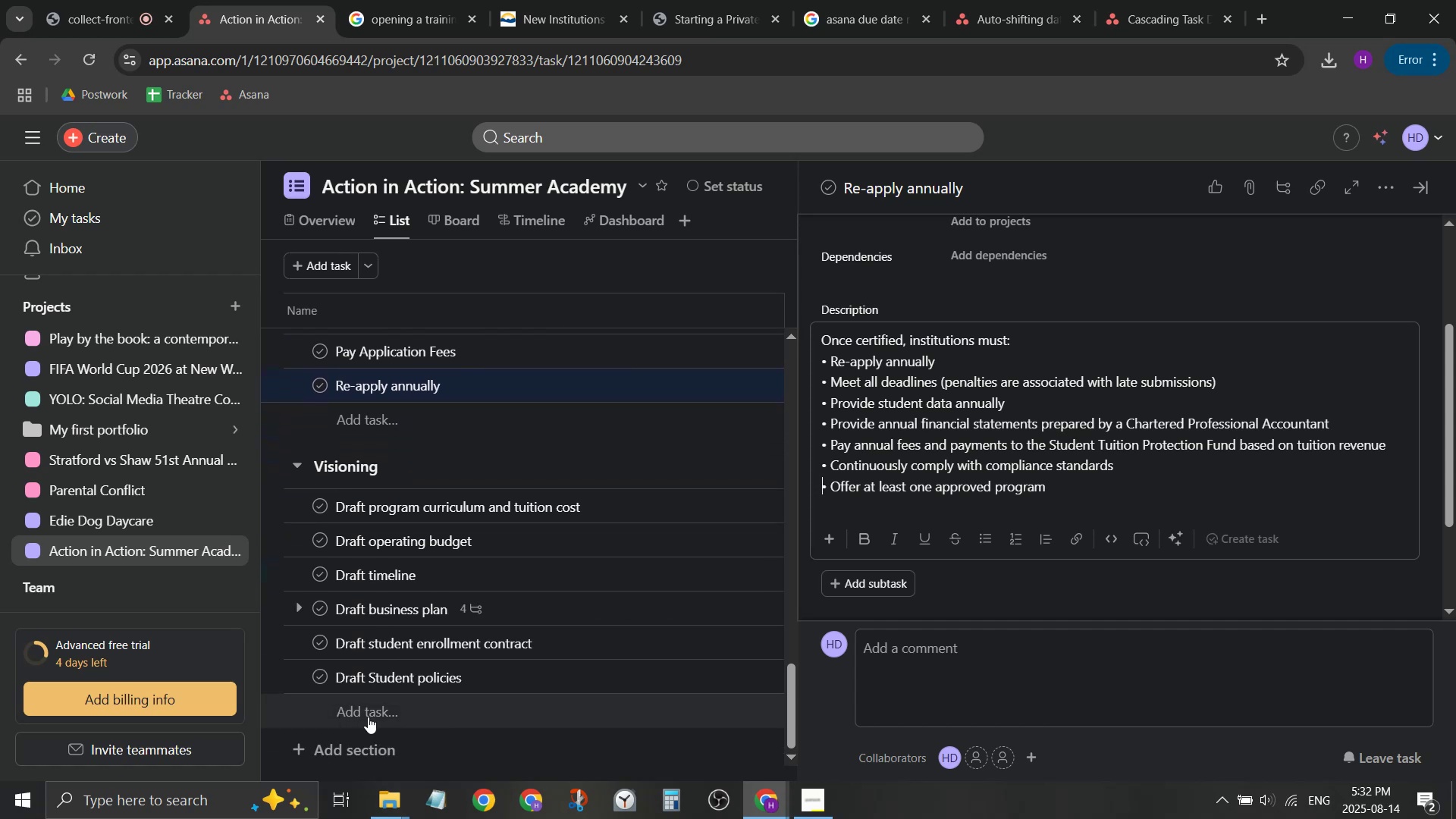 
left_click([373, 708])
 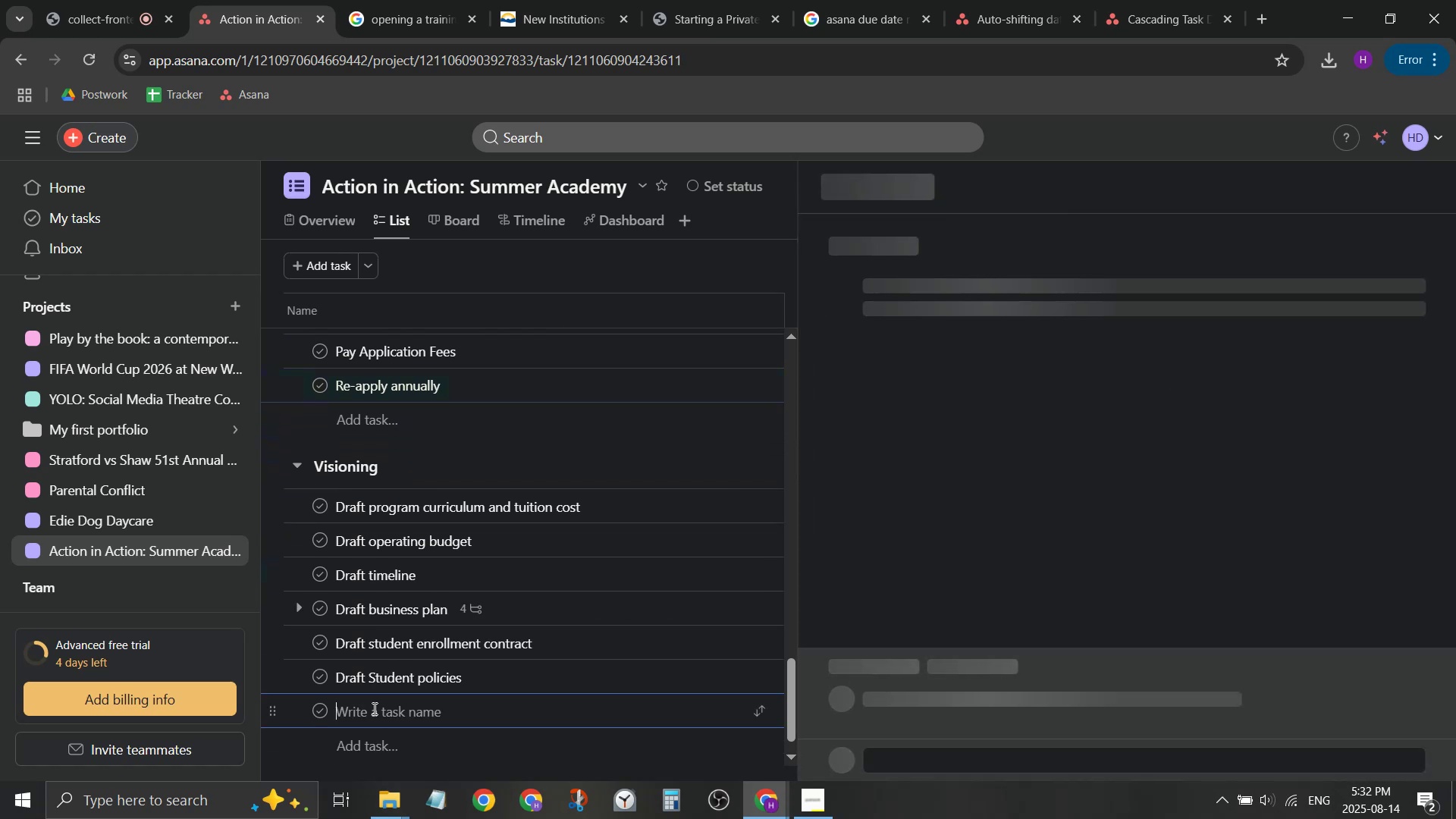 
type(Hire a CPA / firm for )
 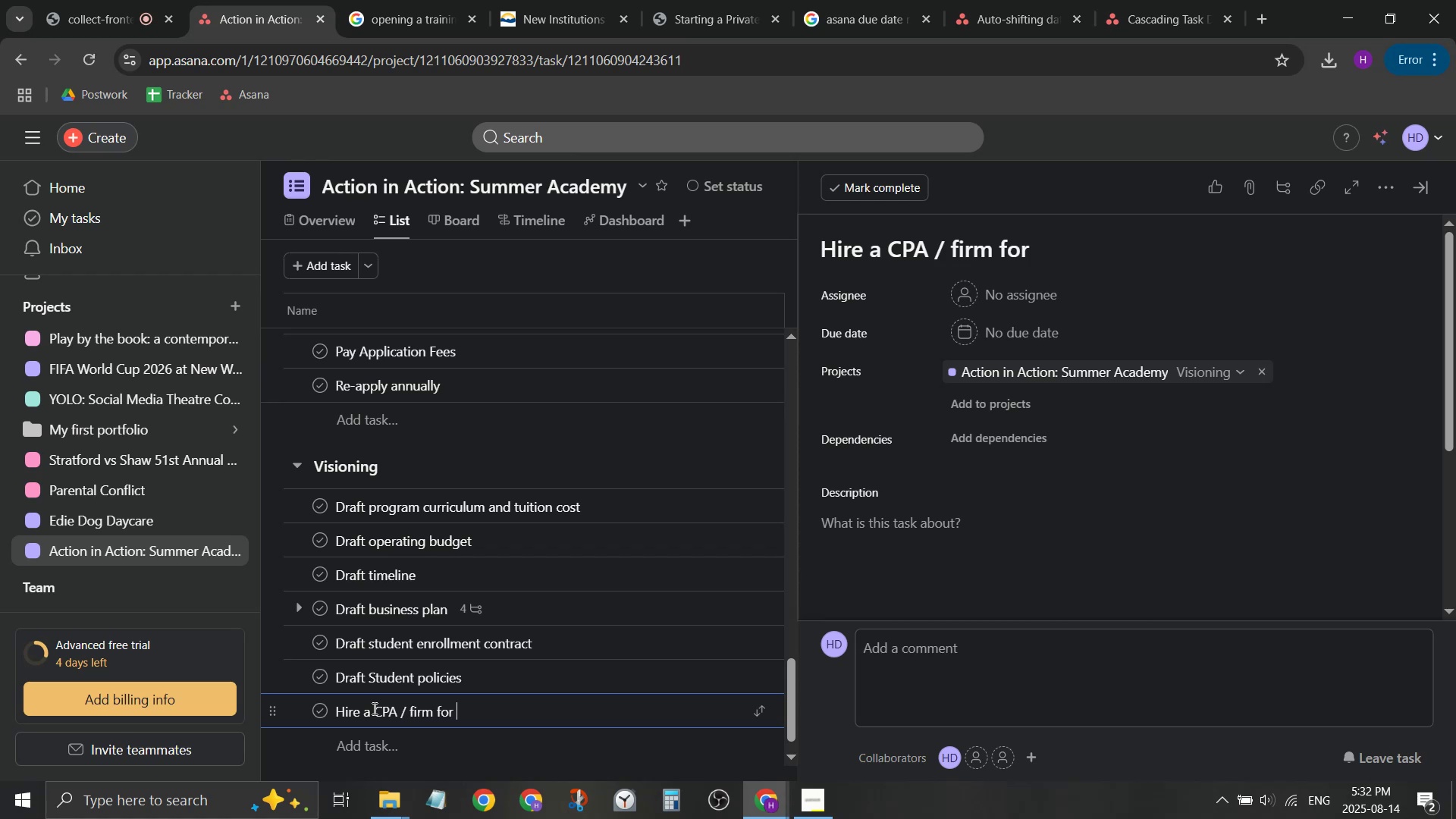 
key(Backspace)
key(Backspace)
key(Backspace)
key(Backspace)
type(as accountant)
 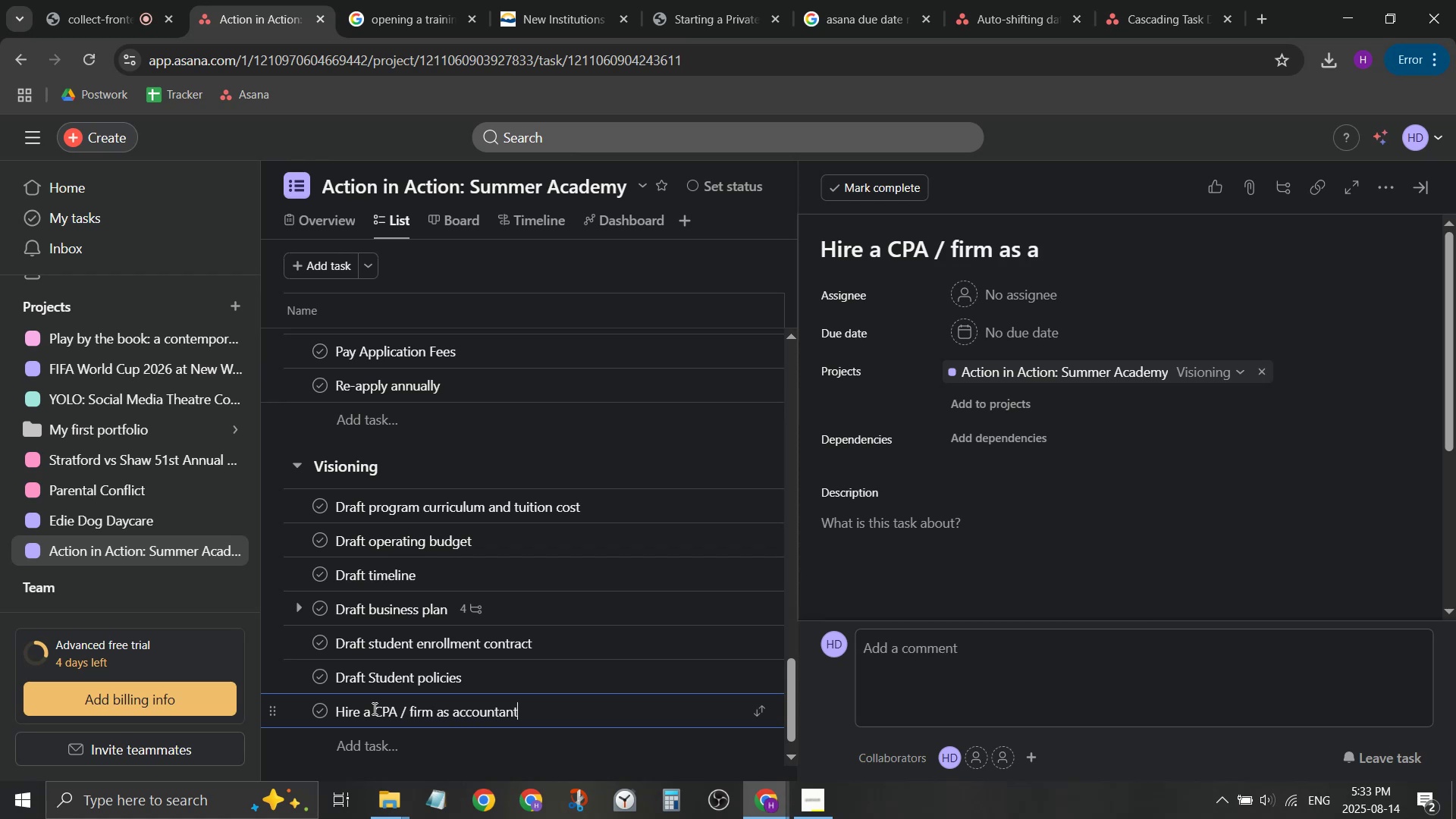 
key(Enter)
 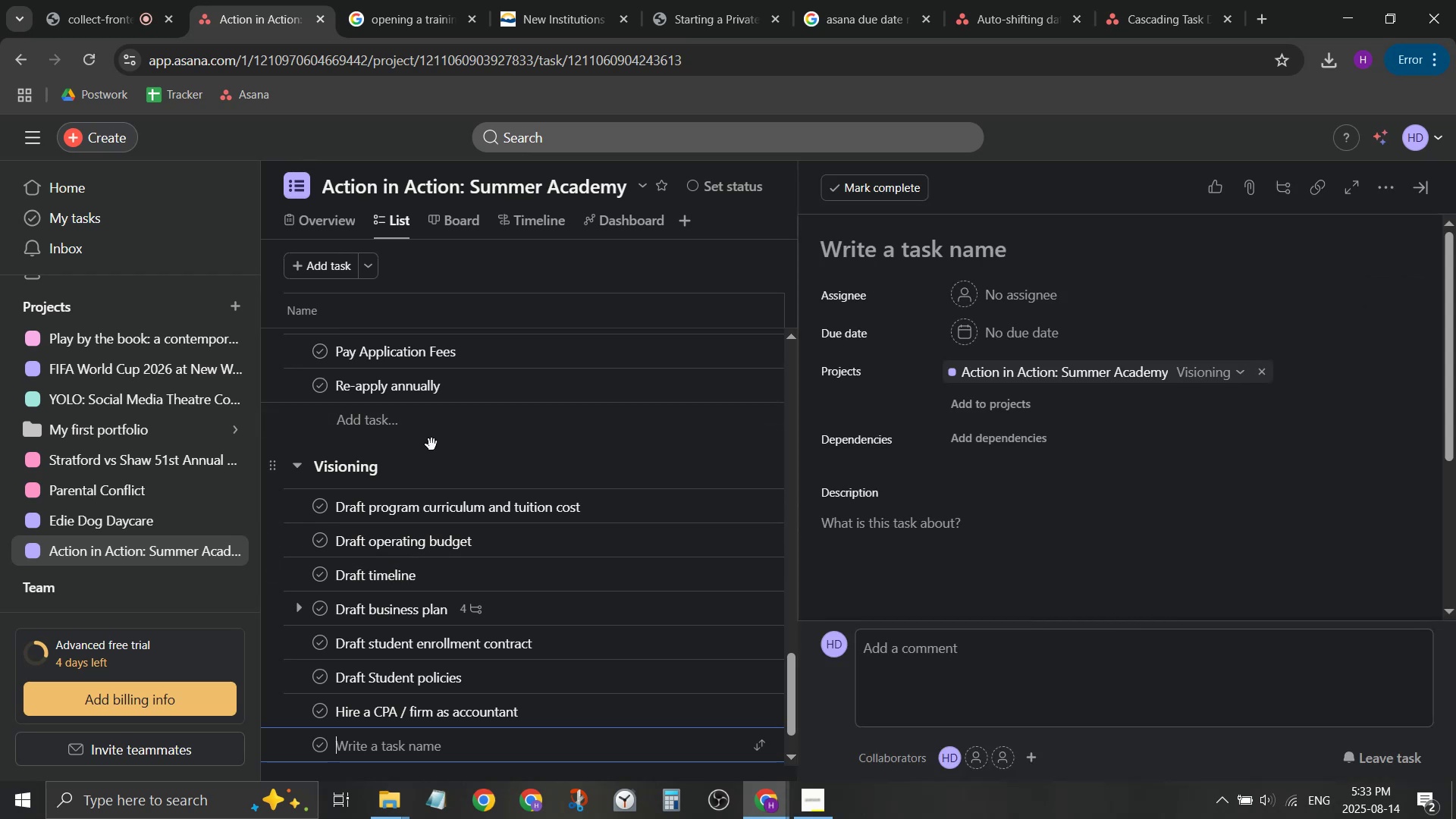 
left_click([118, 0])
 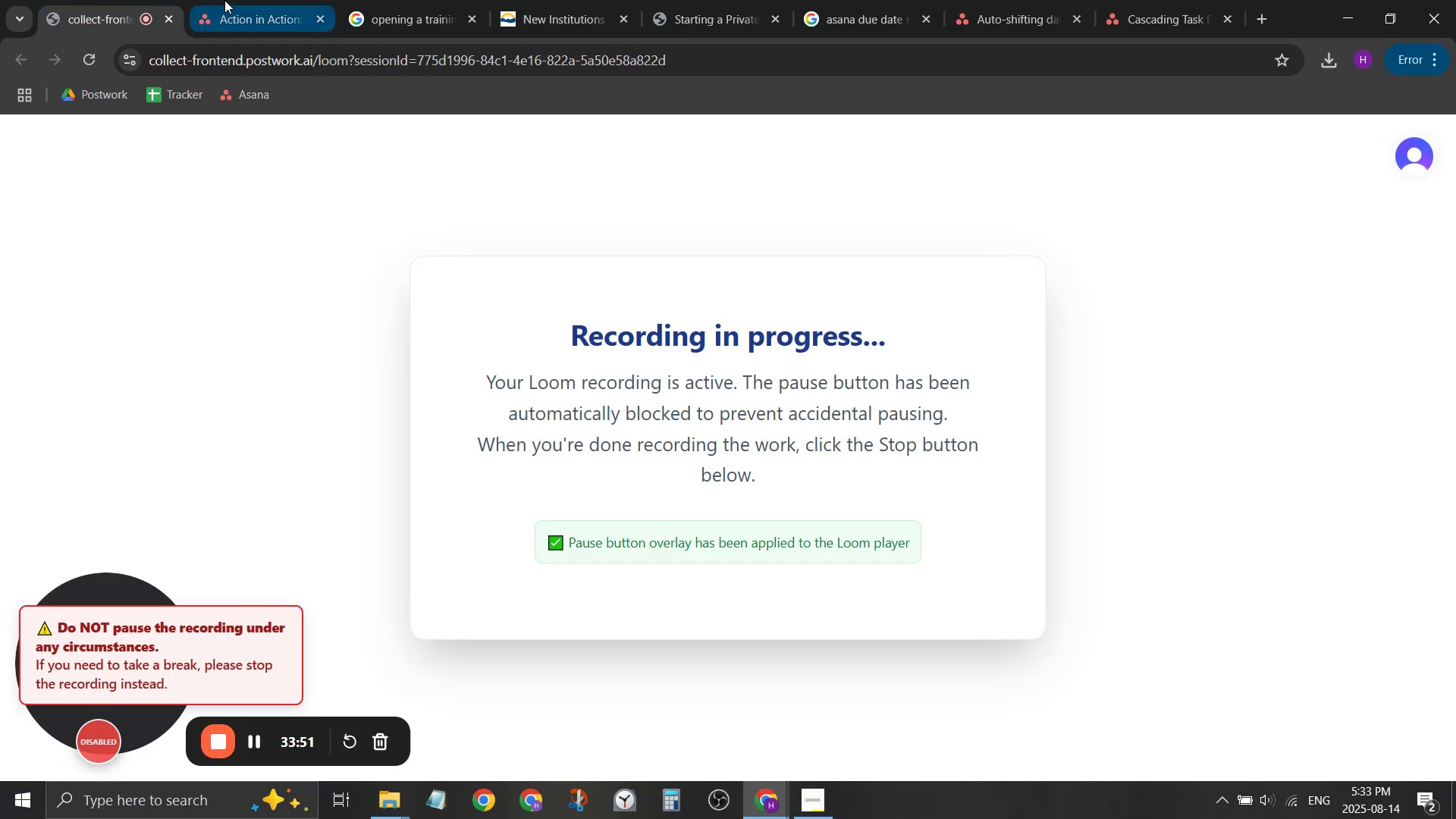 
left_click([229, 0])
 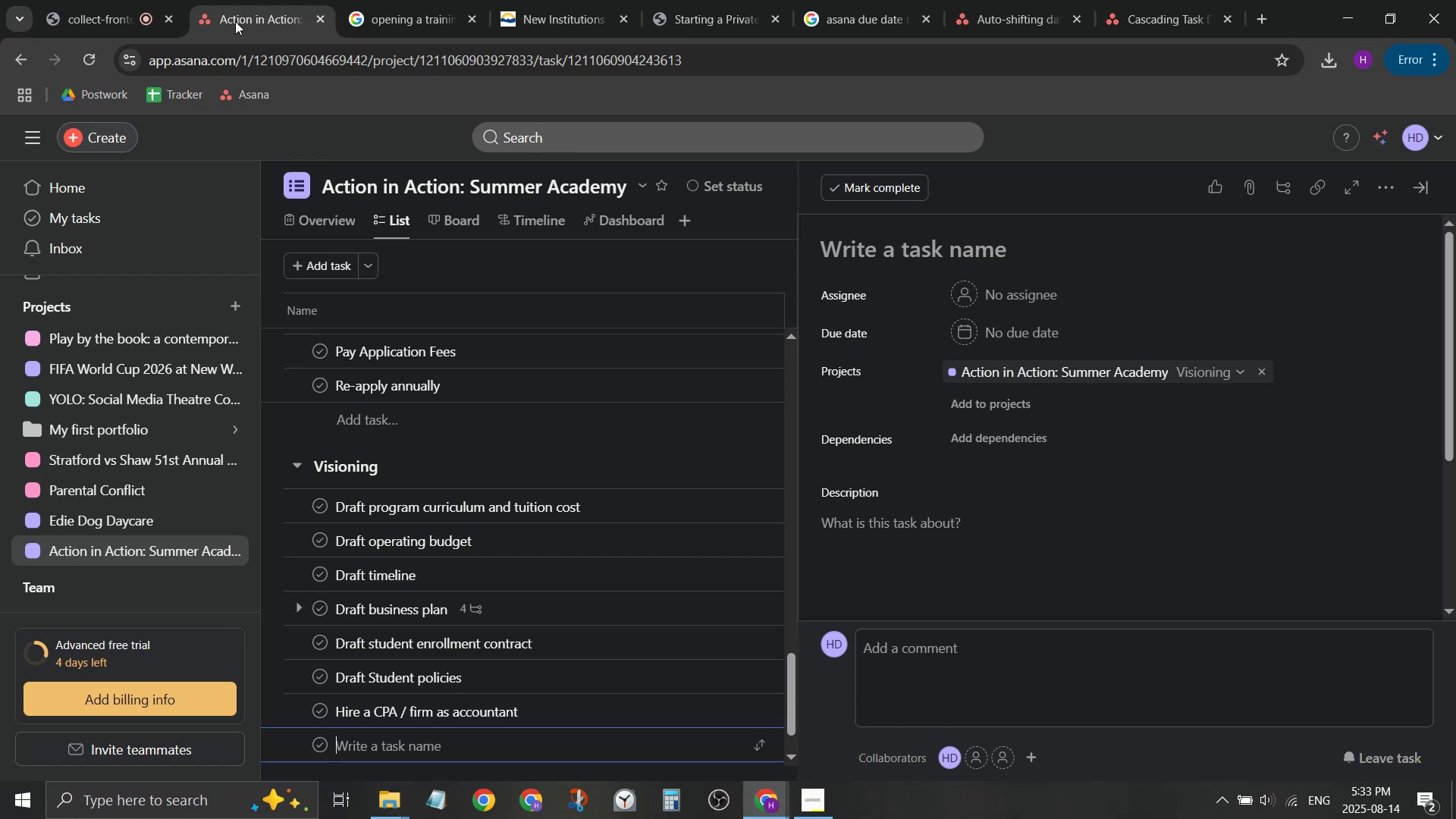 
wait(23.09)
 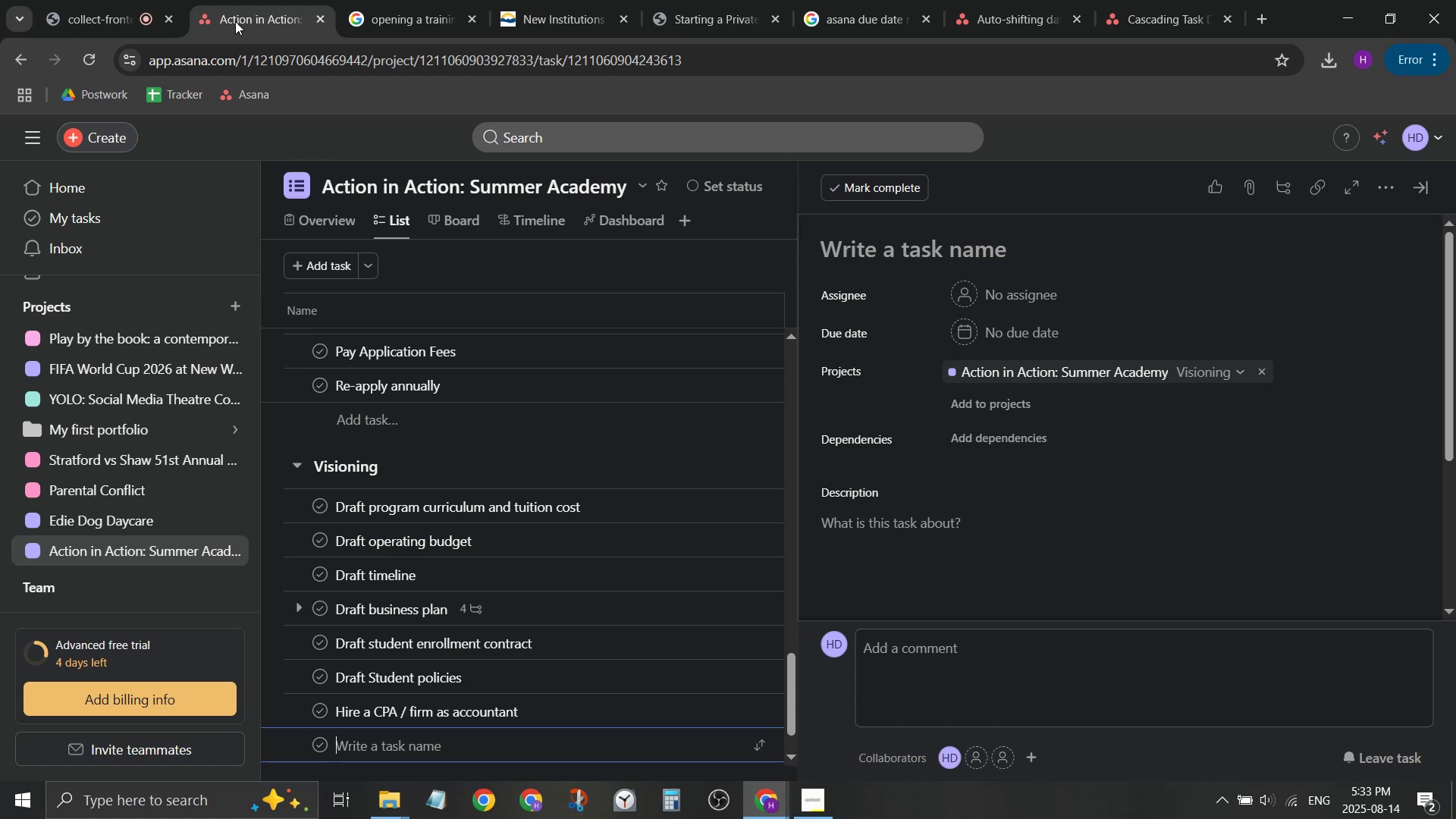 
left_click([569, 0])
 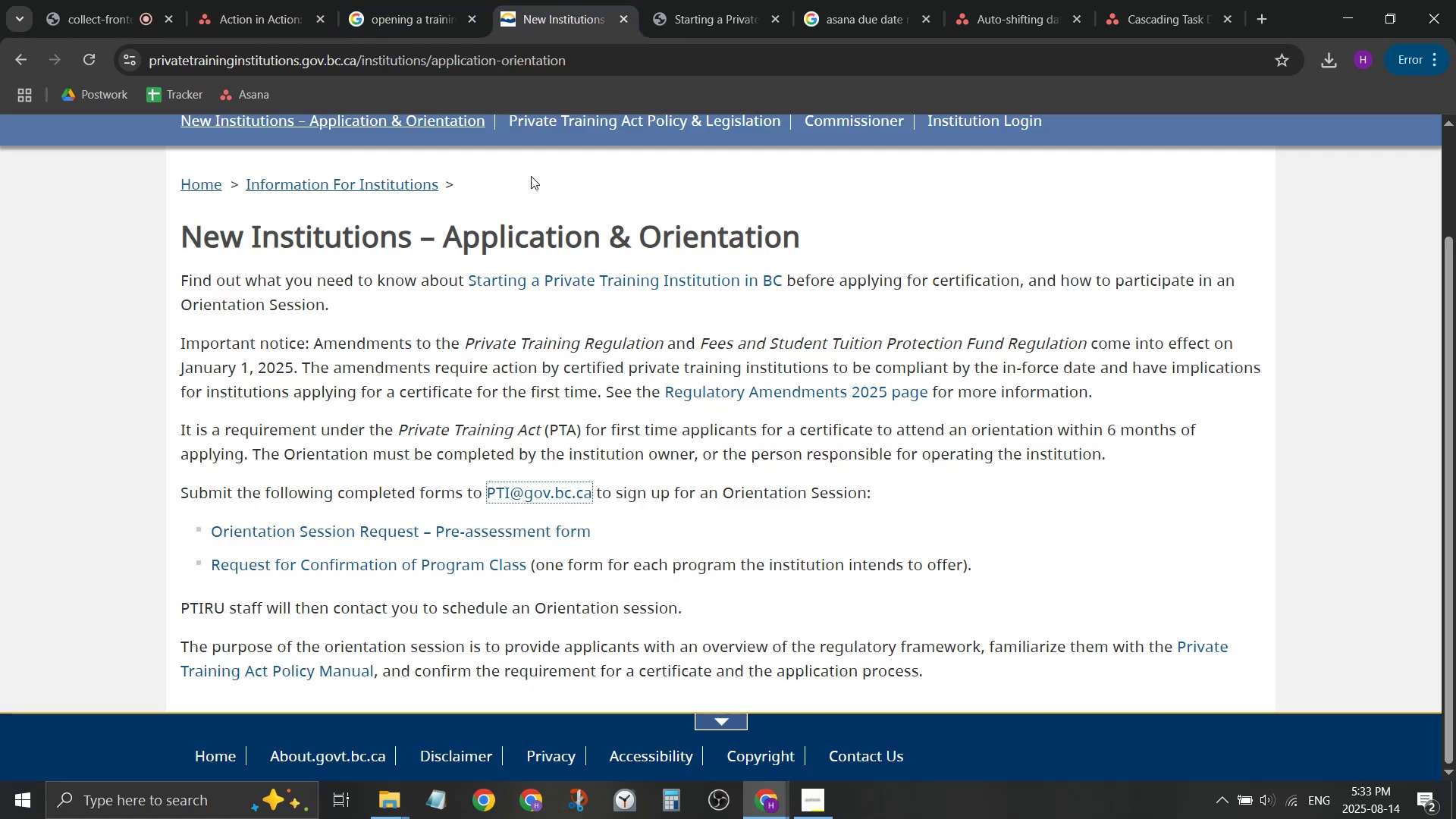 
scroll: coordinate [633, 556], scroll_direction: down, amount: 16.0
 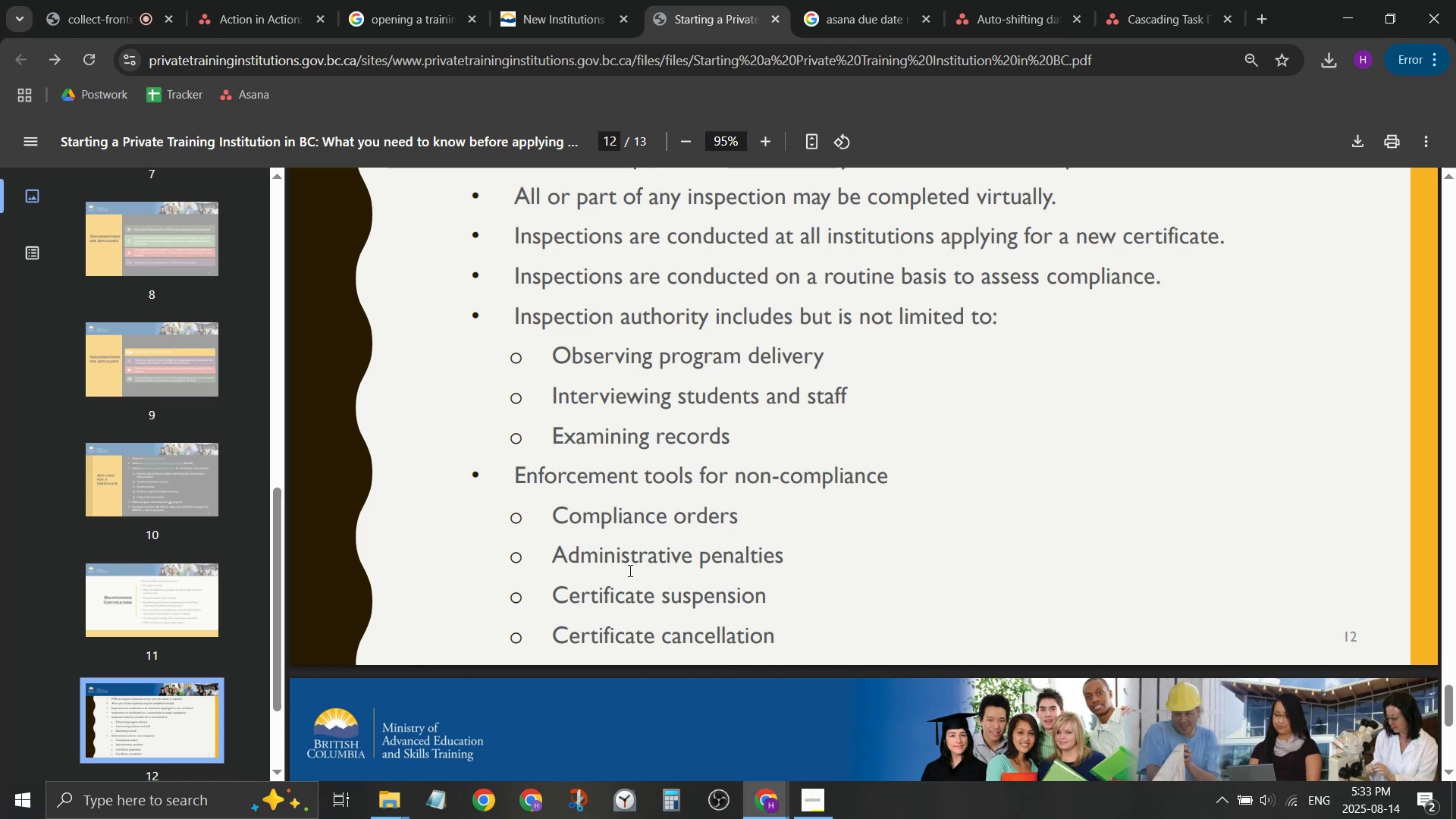 
scroll: coordinate [642, 529], scroll_direction: up, amount: 2.0
 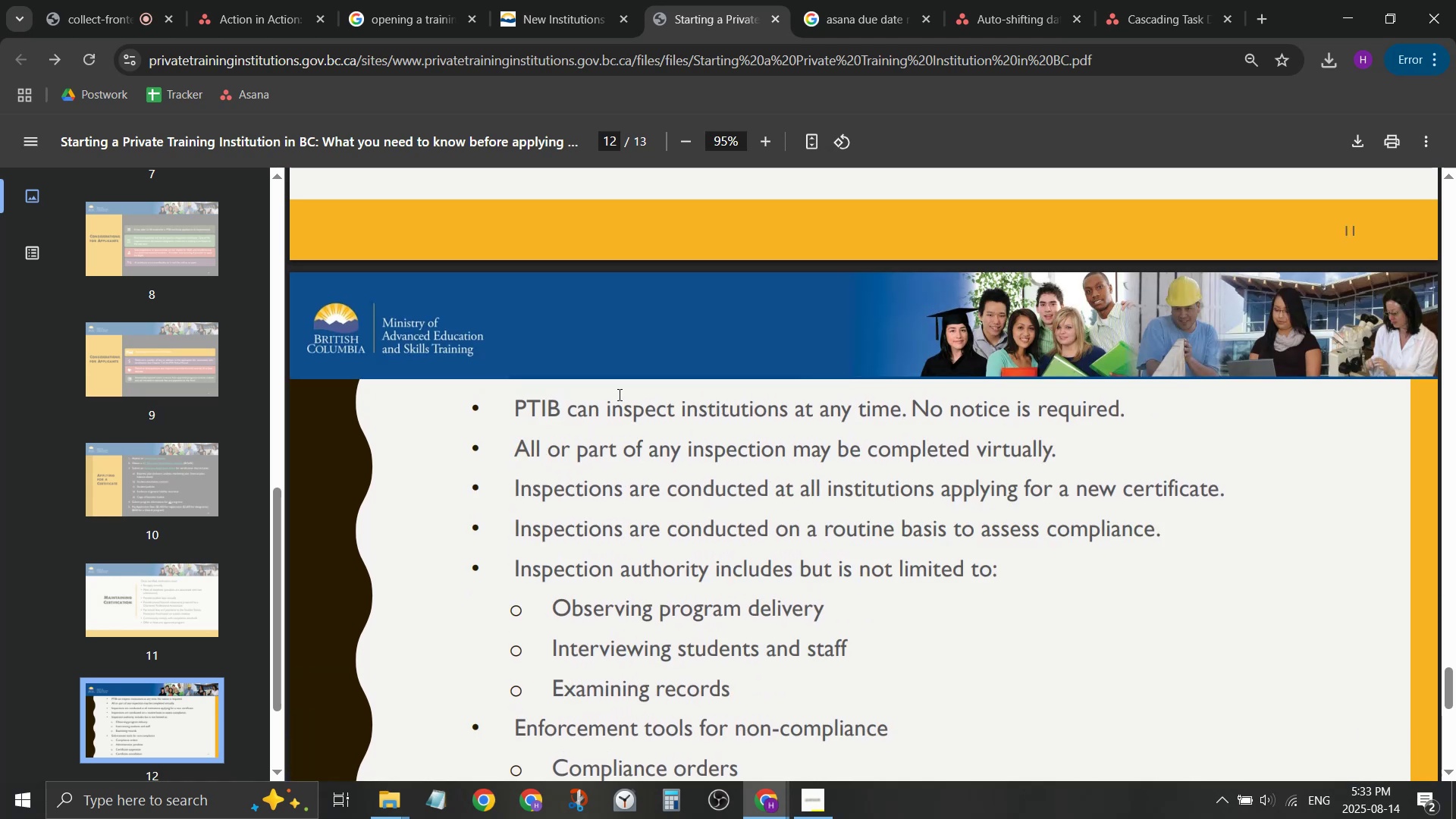 
scroll: coordinate [617, 395], scroll_direction: down, amount: 1.0
 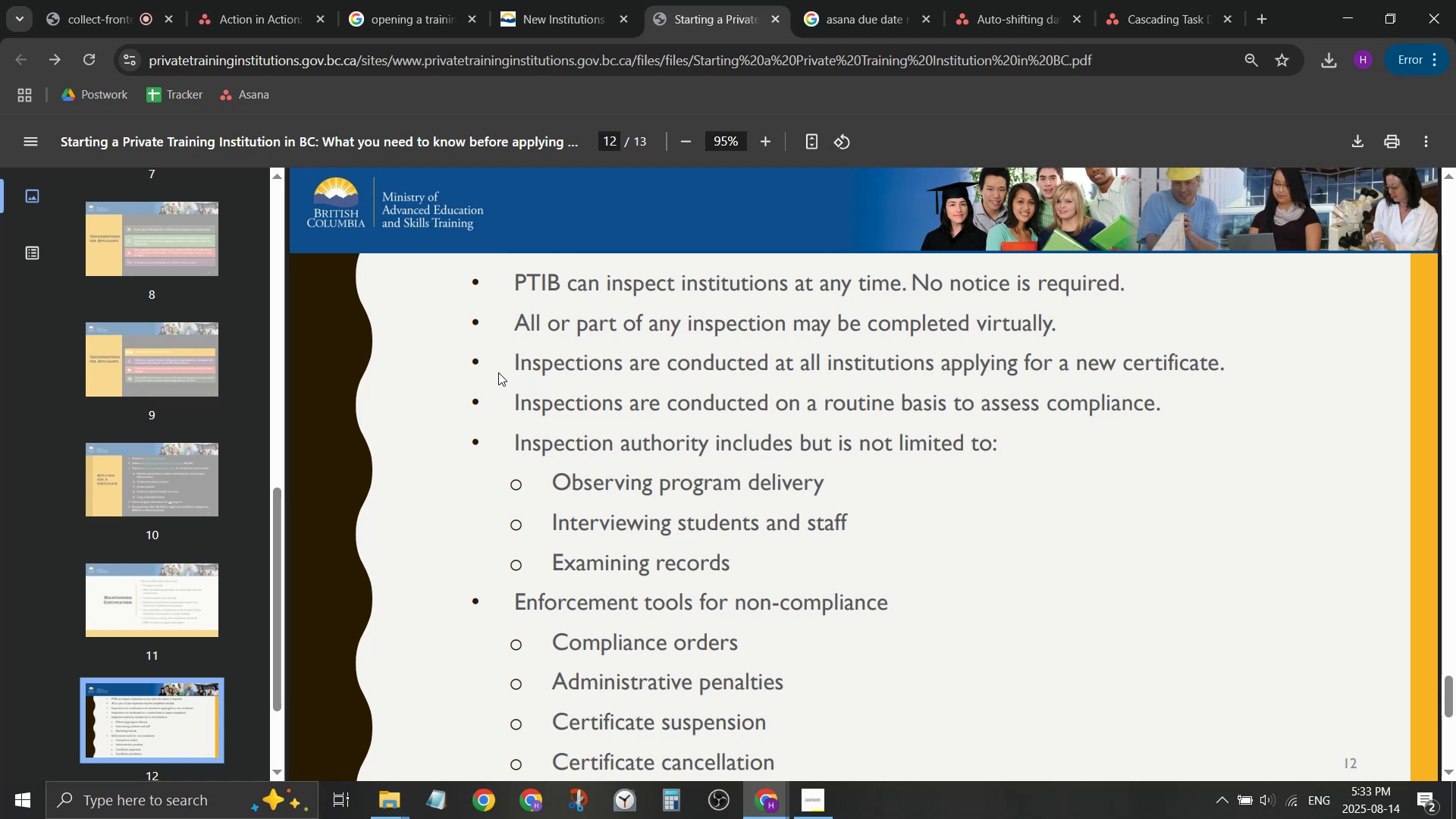 
wait(13.84)
 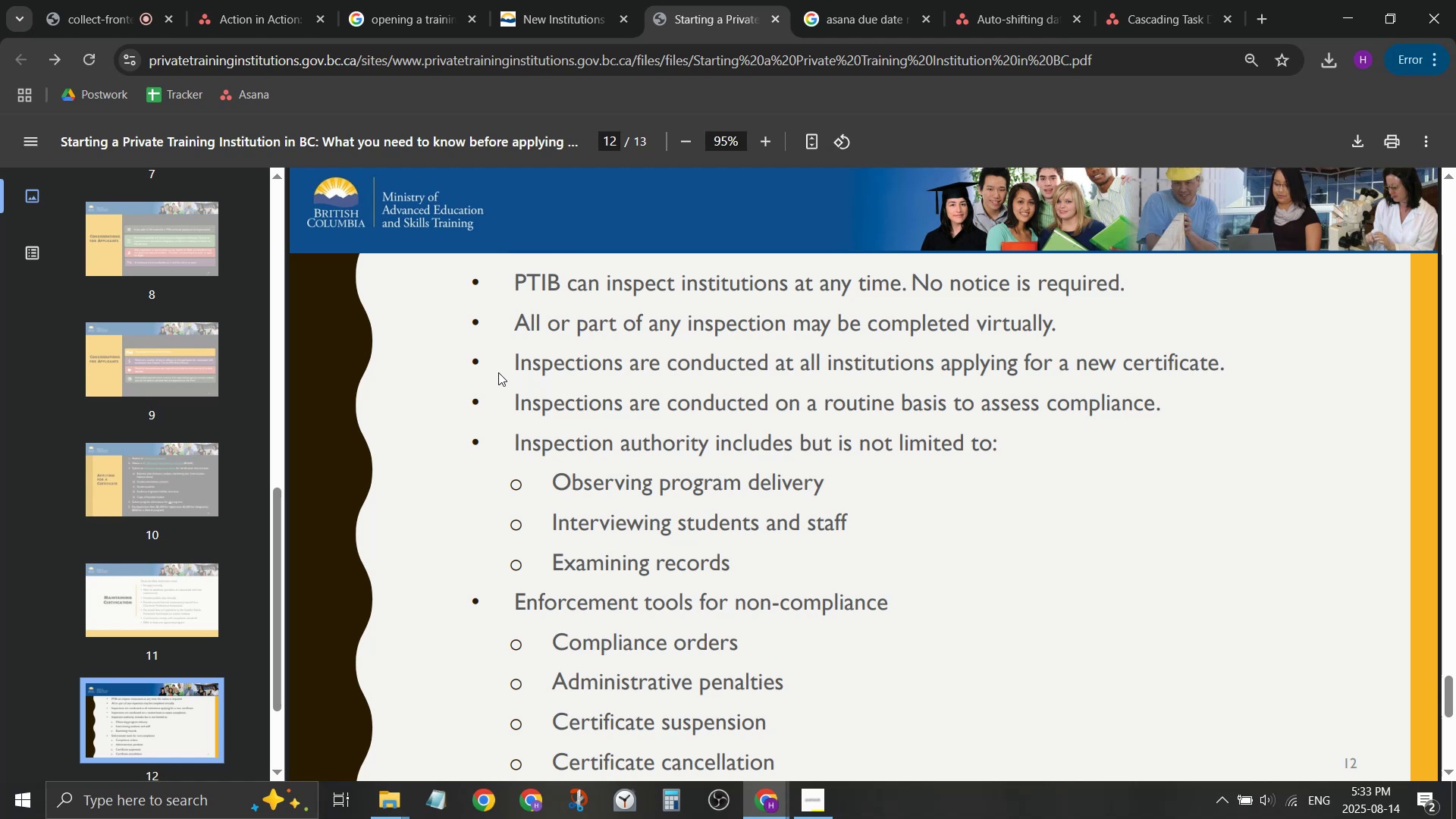 
scroll: coordinate [493, 378], scroll_direction: down, amount: 1.0
 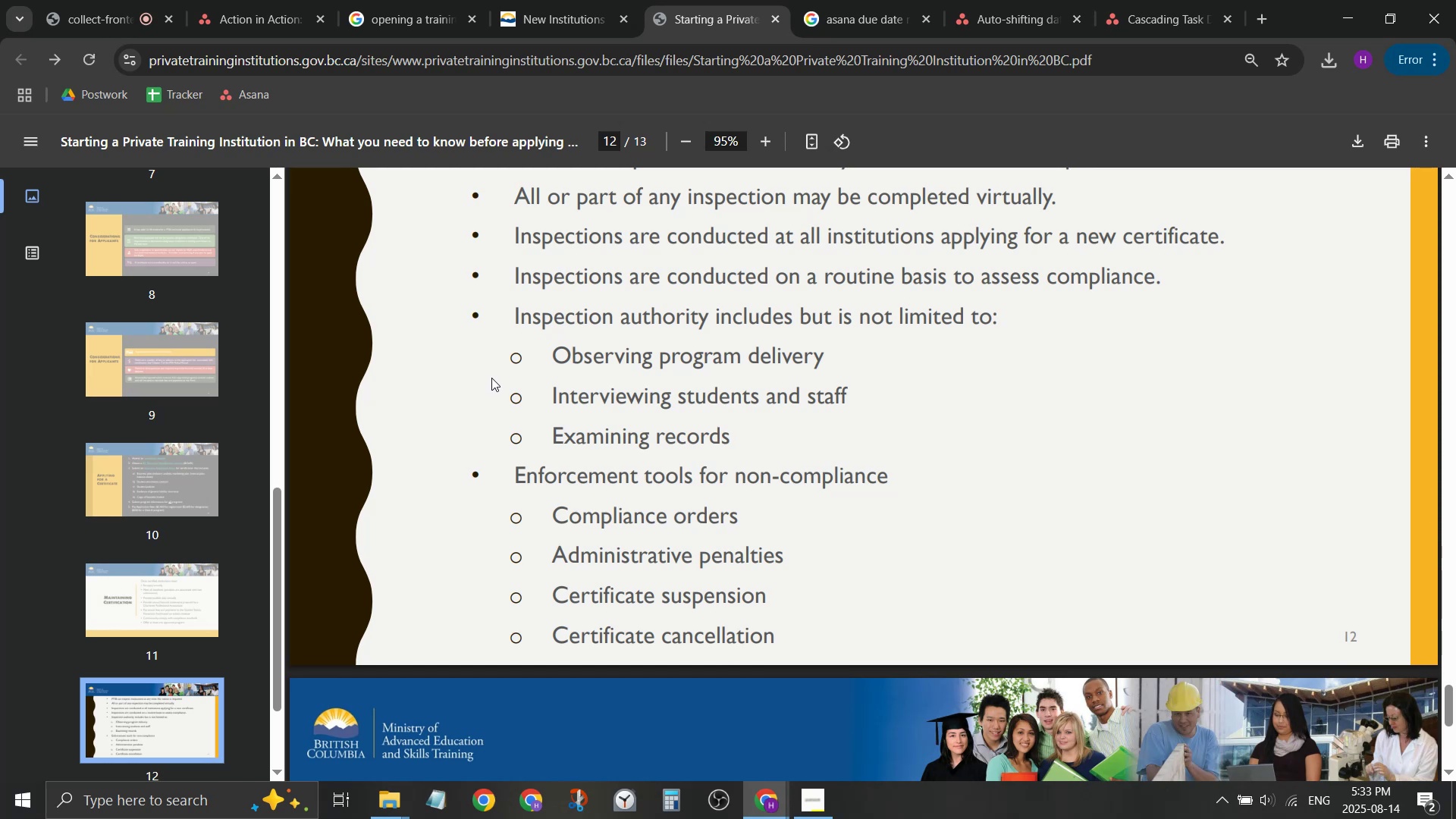 
wait(10.69)
 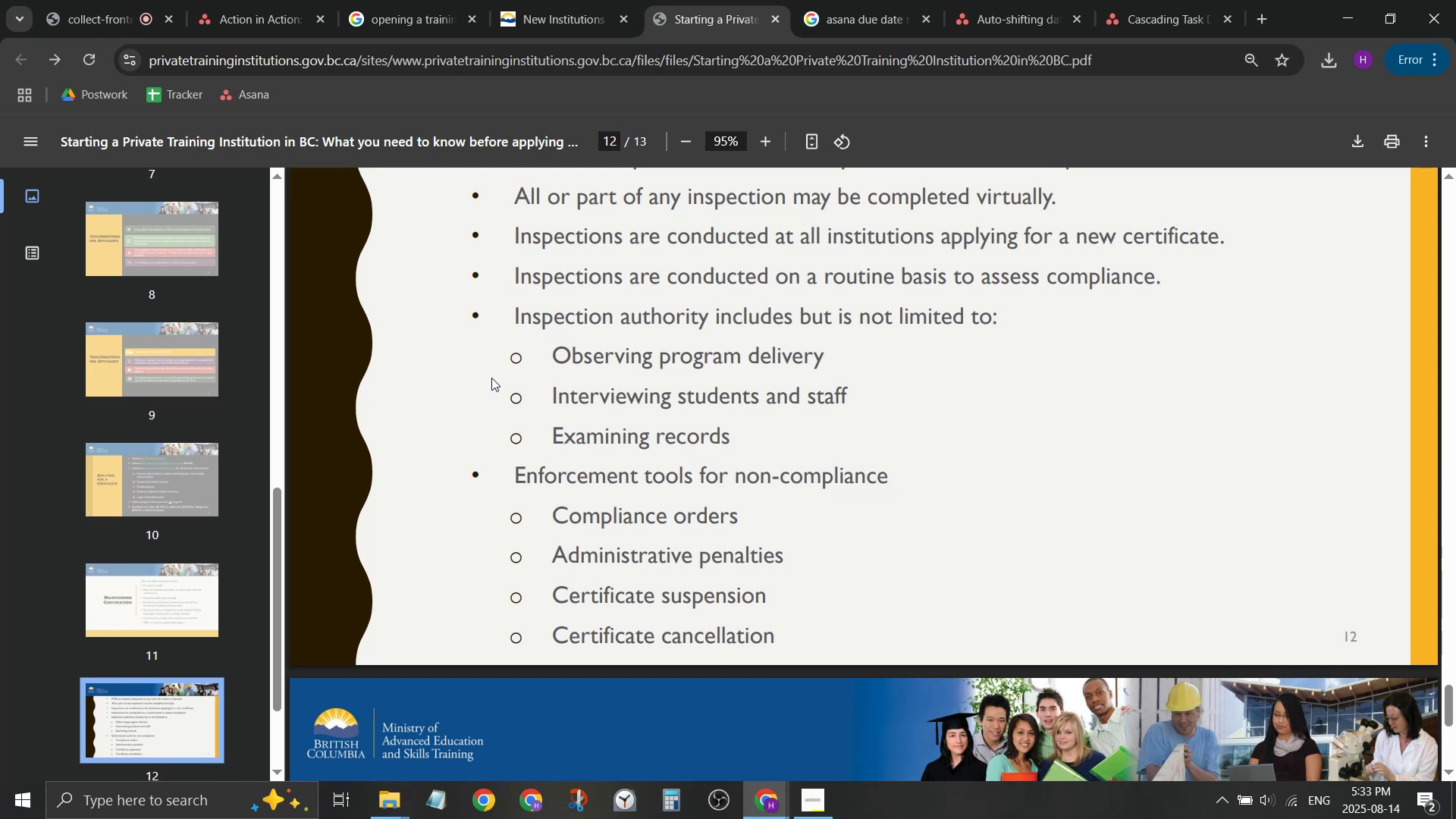 
left_click([293, 0])
 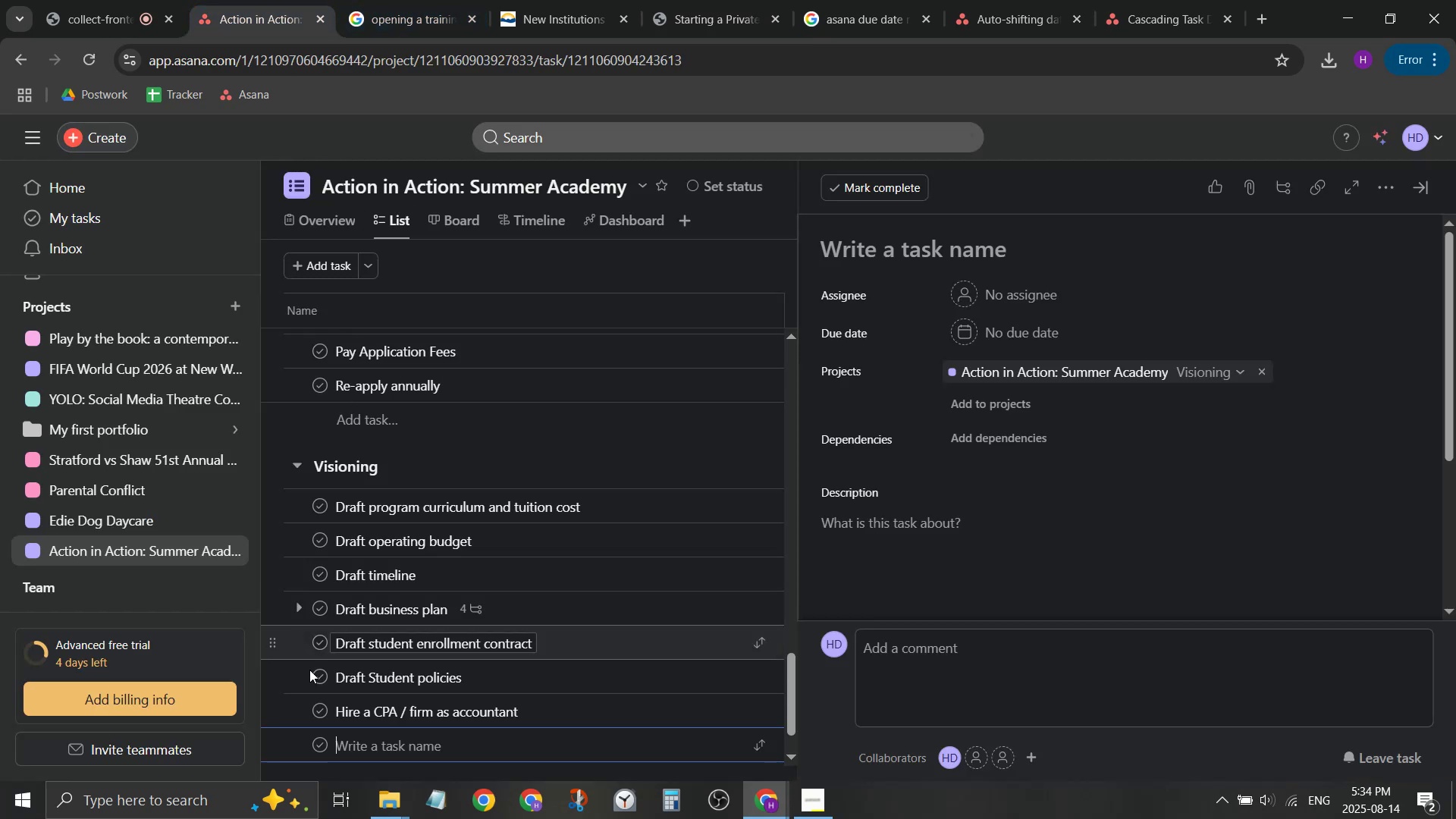 
scroll: coordinate [369, 438], scroll_direction: up, amount: 1.0
 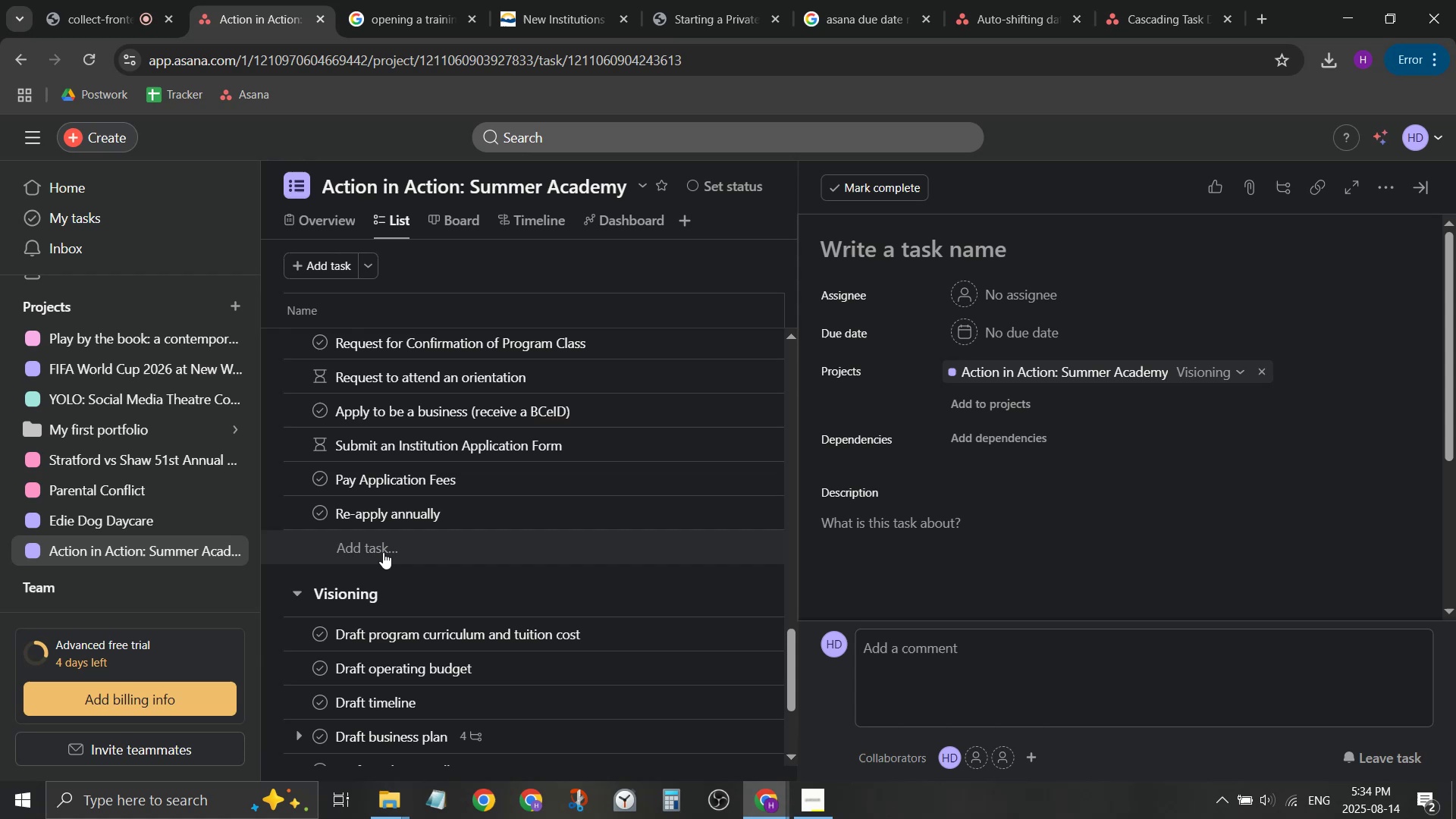 
left_click([383, 552])
 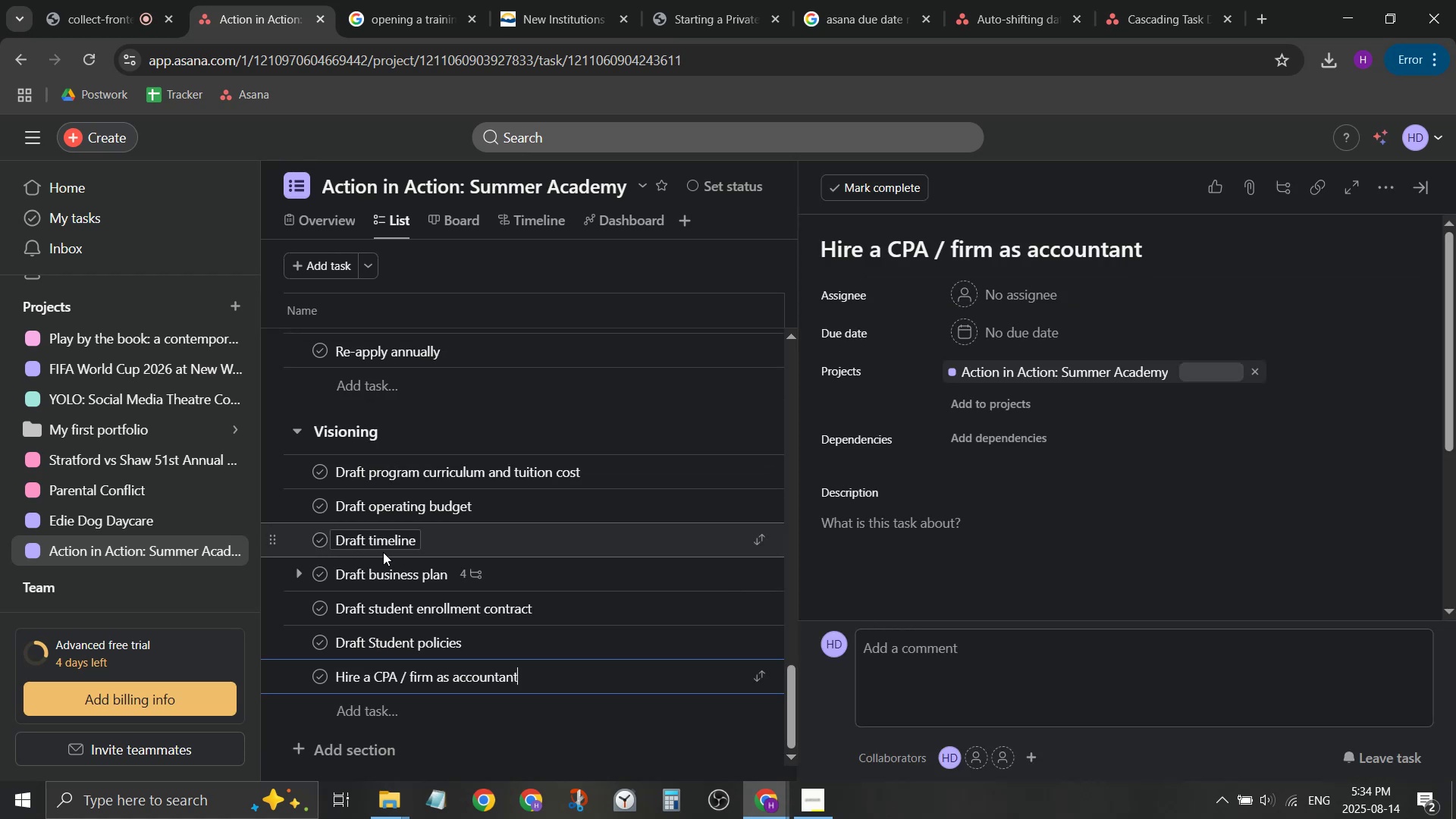 
type(Insp)
key(Backspace)
key(Backspace)
key(Backspace)
key(Backspace)
 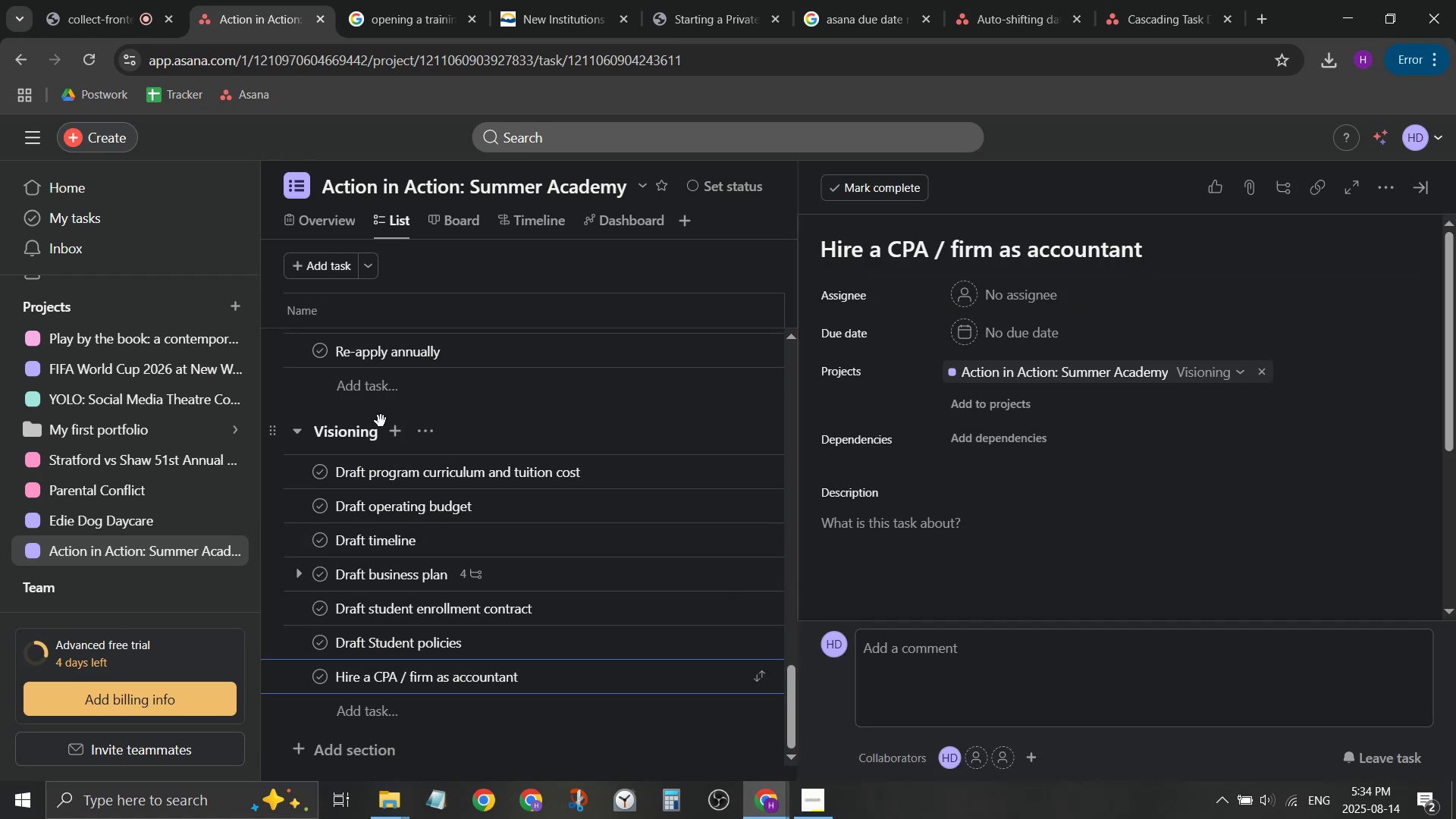 
left_click([380, 384])
 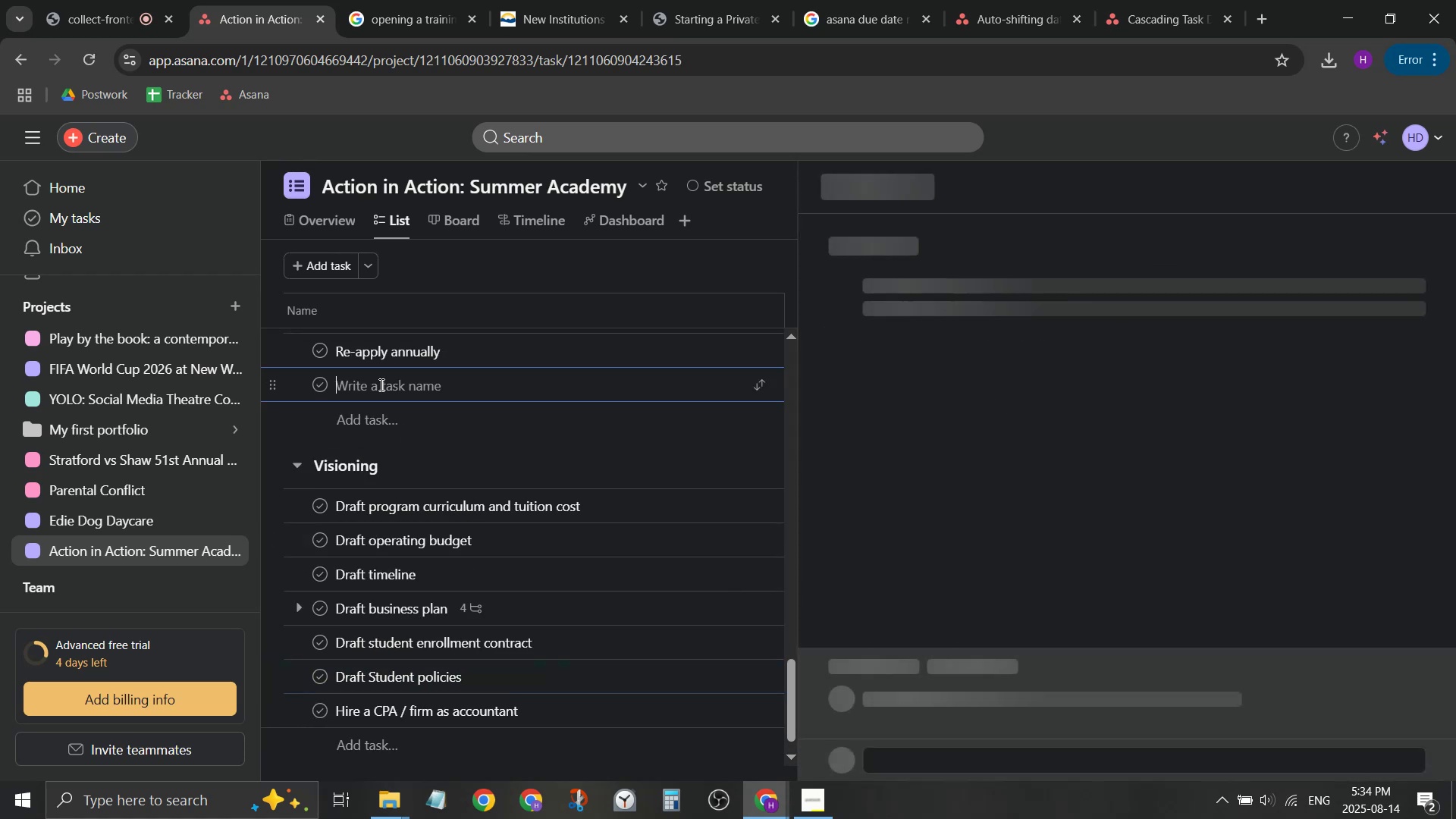 
type(Inps)
key(Backspace)
key(Backspace)
type(spetcions)
key(Backspace)
key(Backspace)
key(Backspace)
key(Backspace)
key(Backspace)
key(Backspace)
type(ctions)
 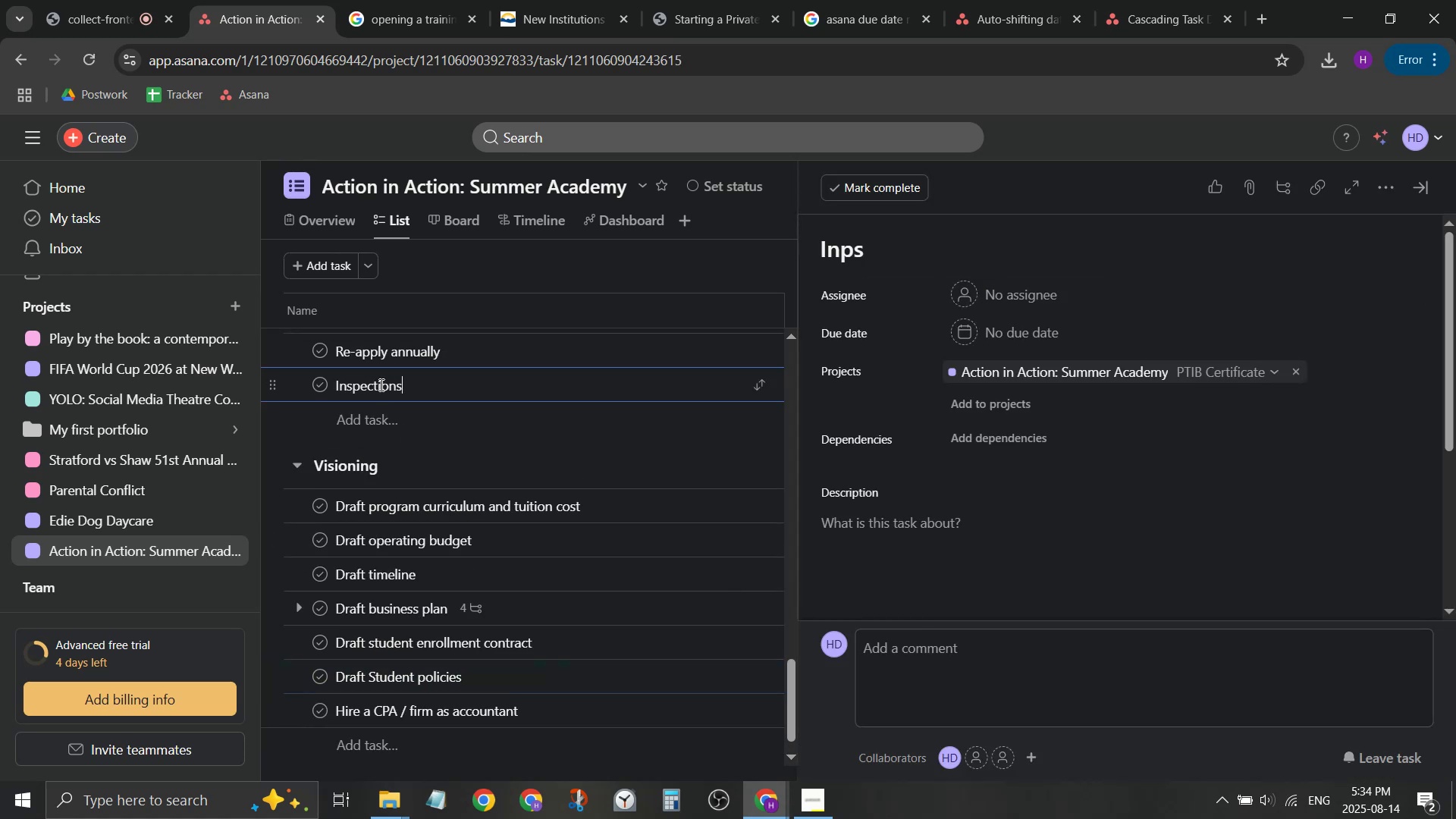 
key(Enter)
 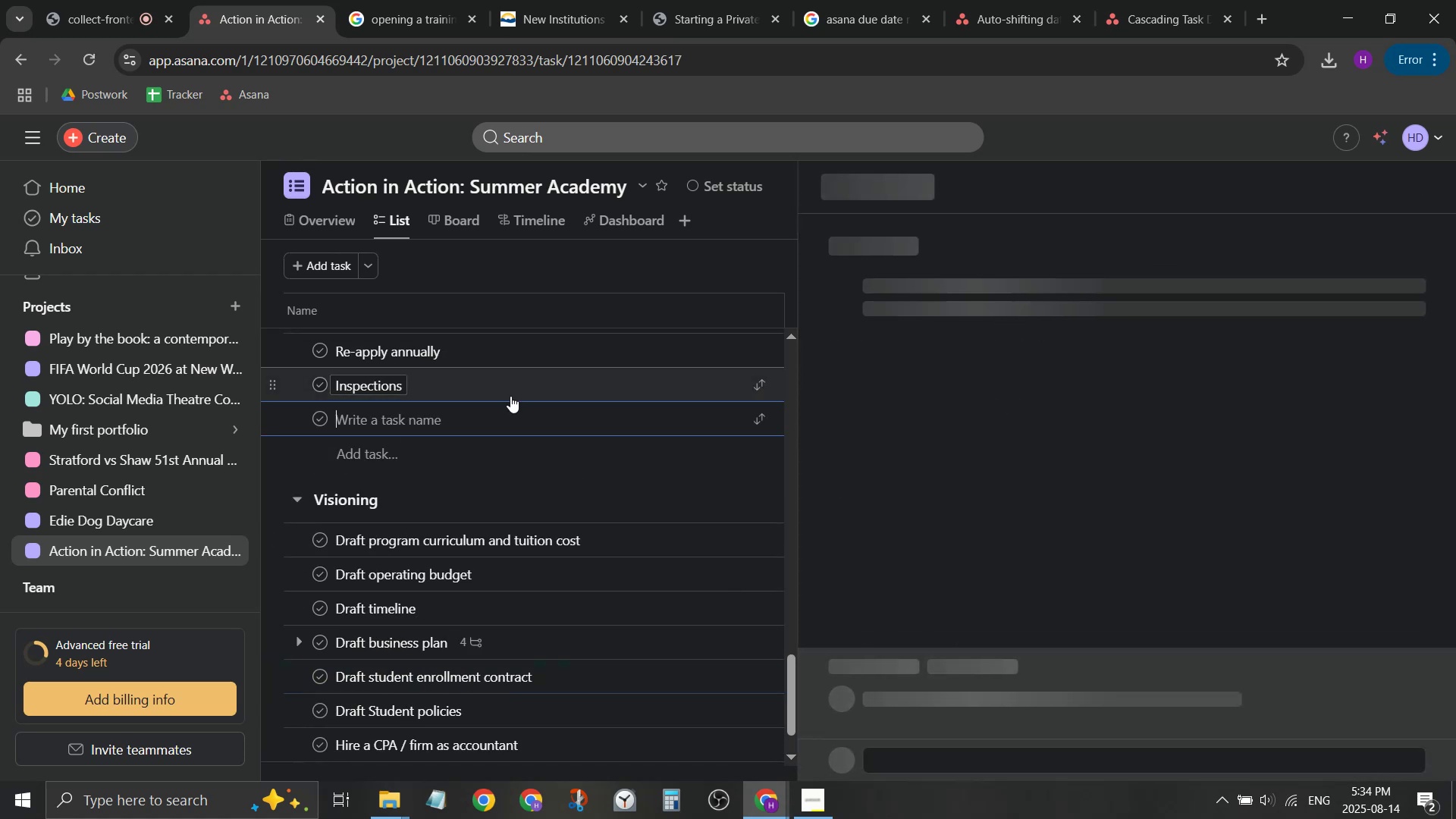 
scroll: coordinate [463, 408], scroll_direction: up, amount: 1.0
 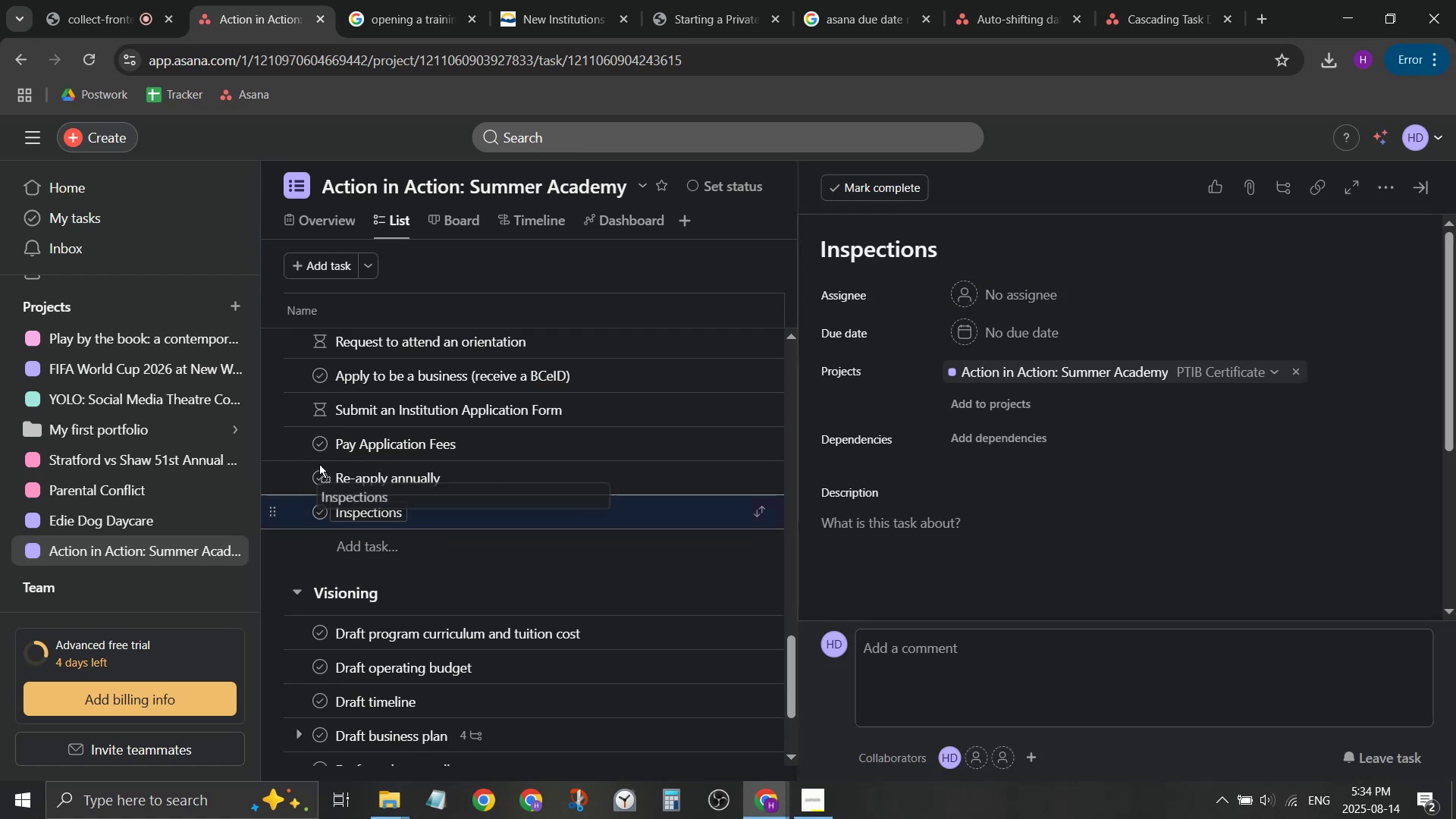 
left_click([403, 483])
 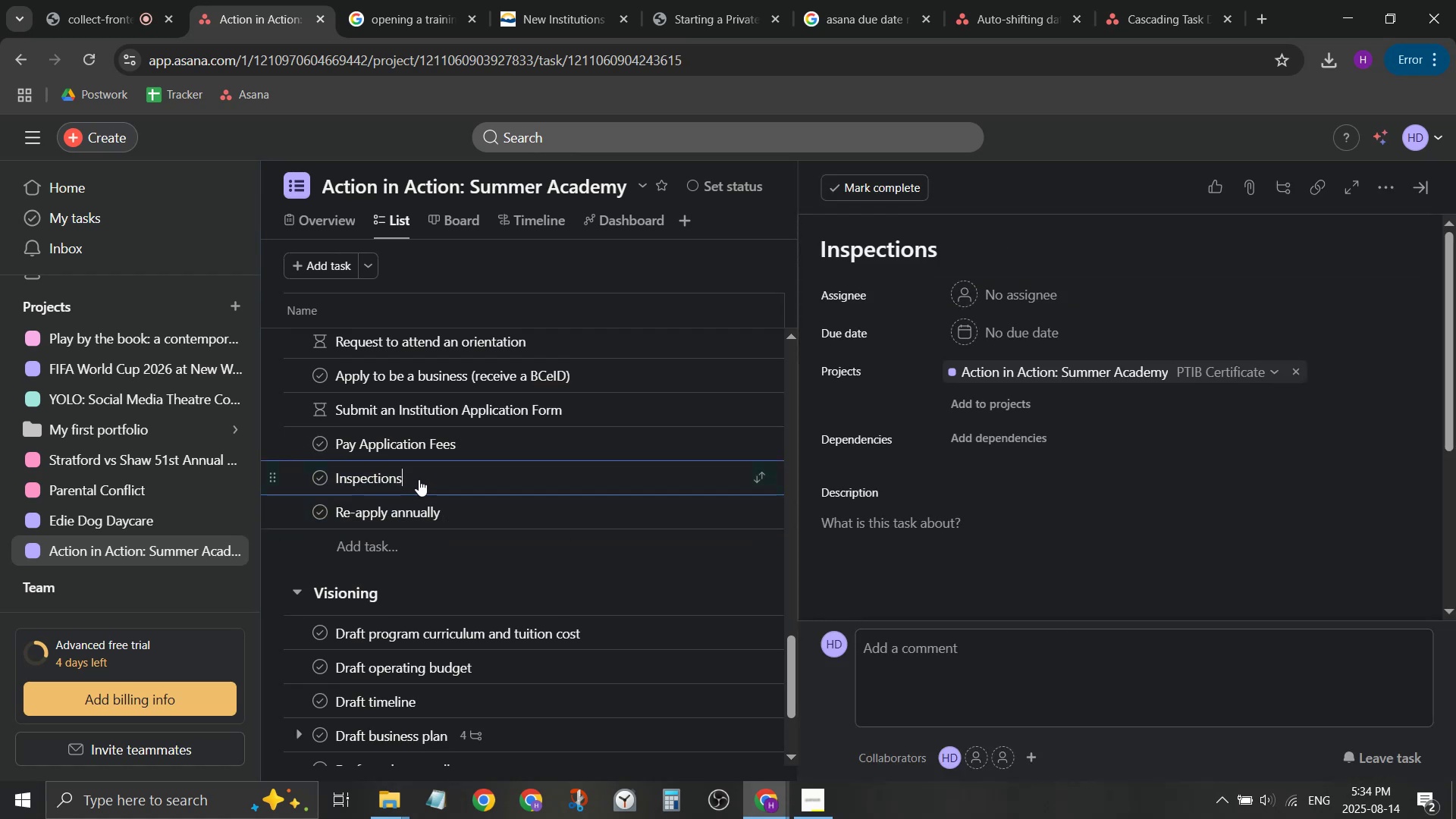 
left_click([419, 479])
 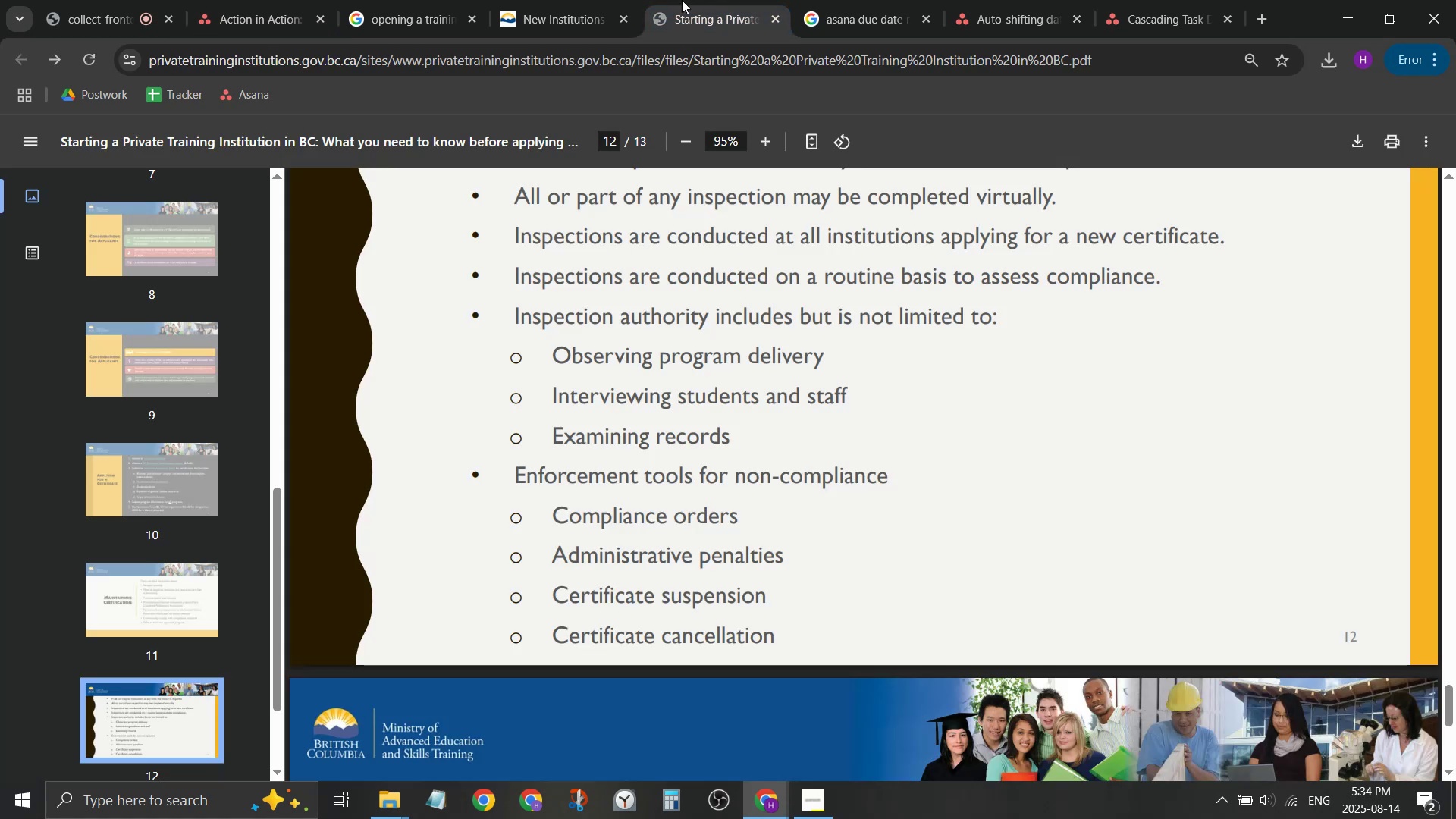 
double_click([623, 0])
 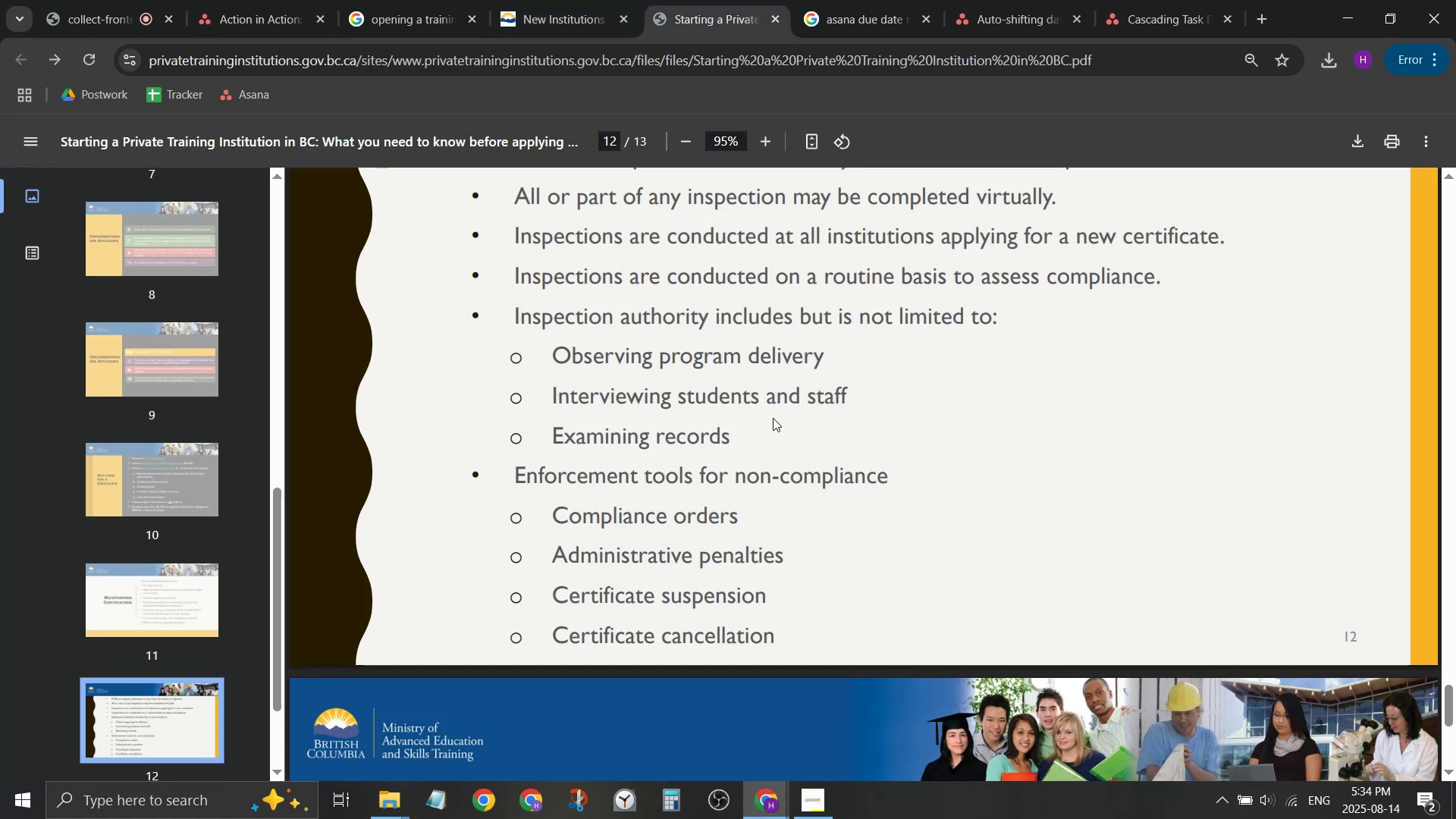 
scroll: coordinate [773, 418], scroll_direction: up, amount: 1.0
 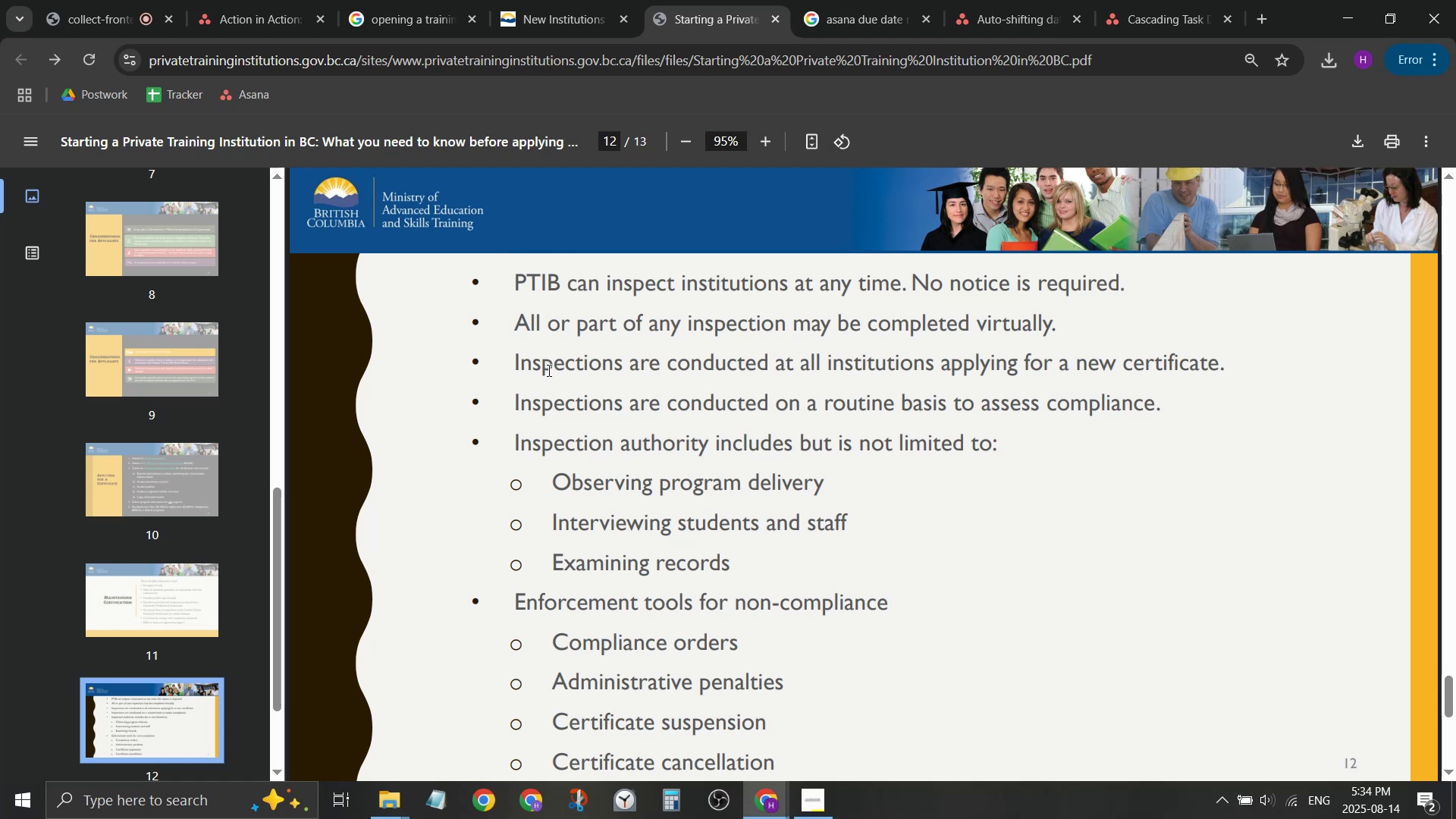 
scroll: coordinate [549, 370], scroll_direction: down, amount: 5.0
 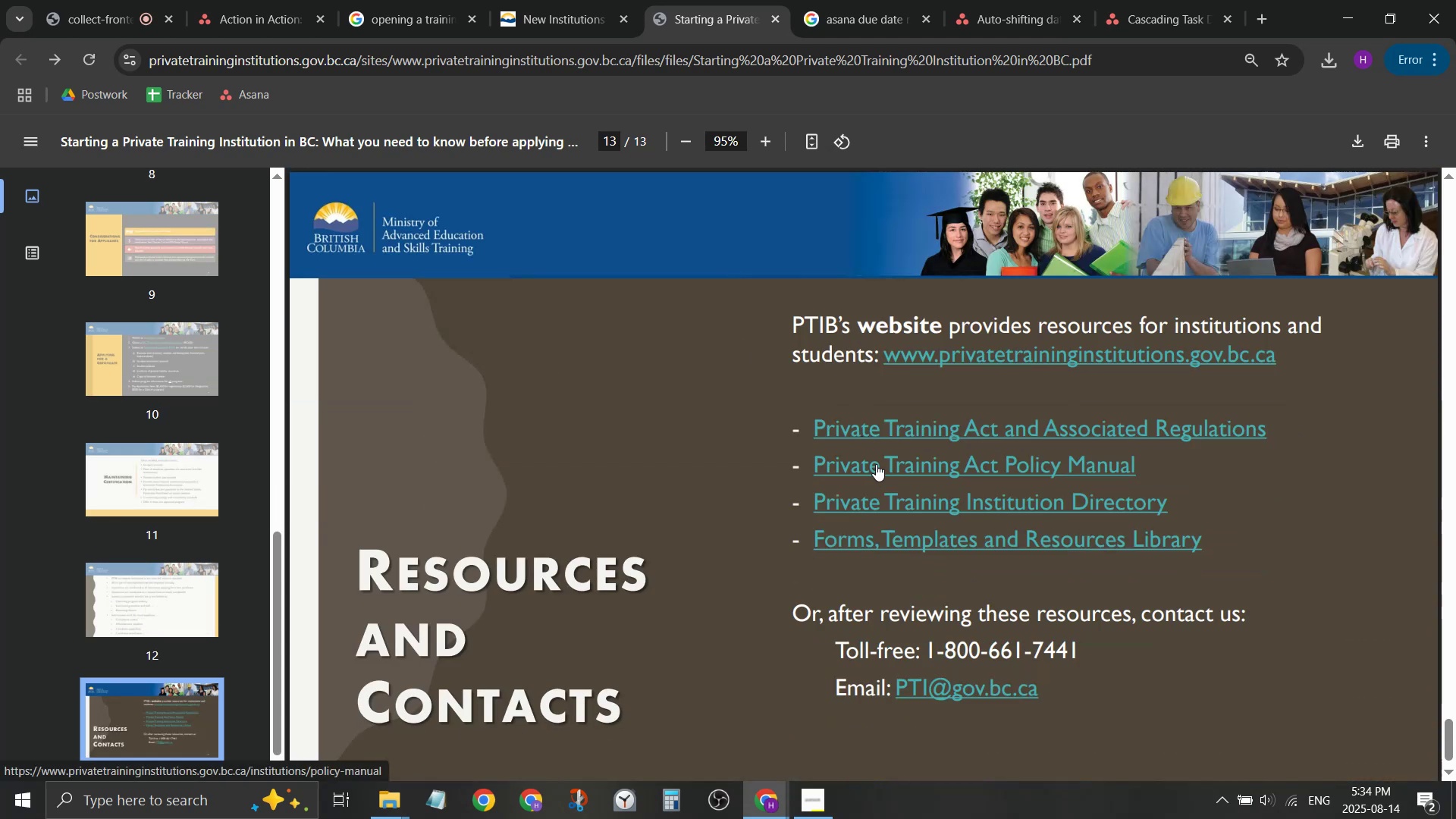 
wait(5.35)
 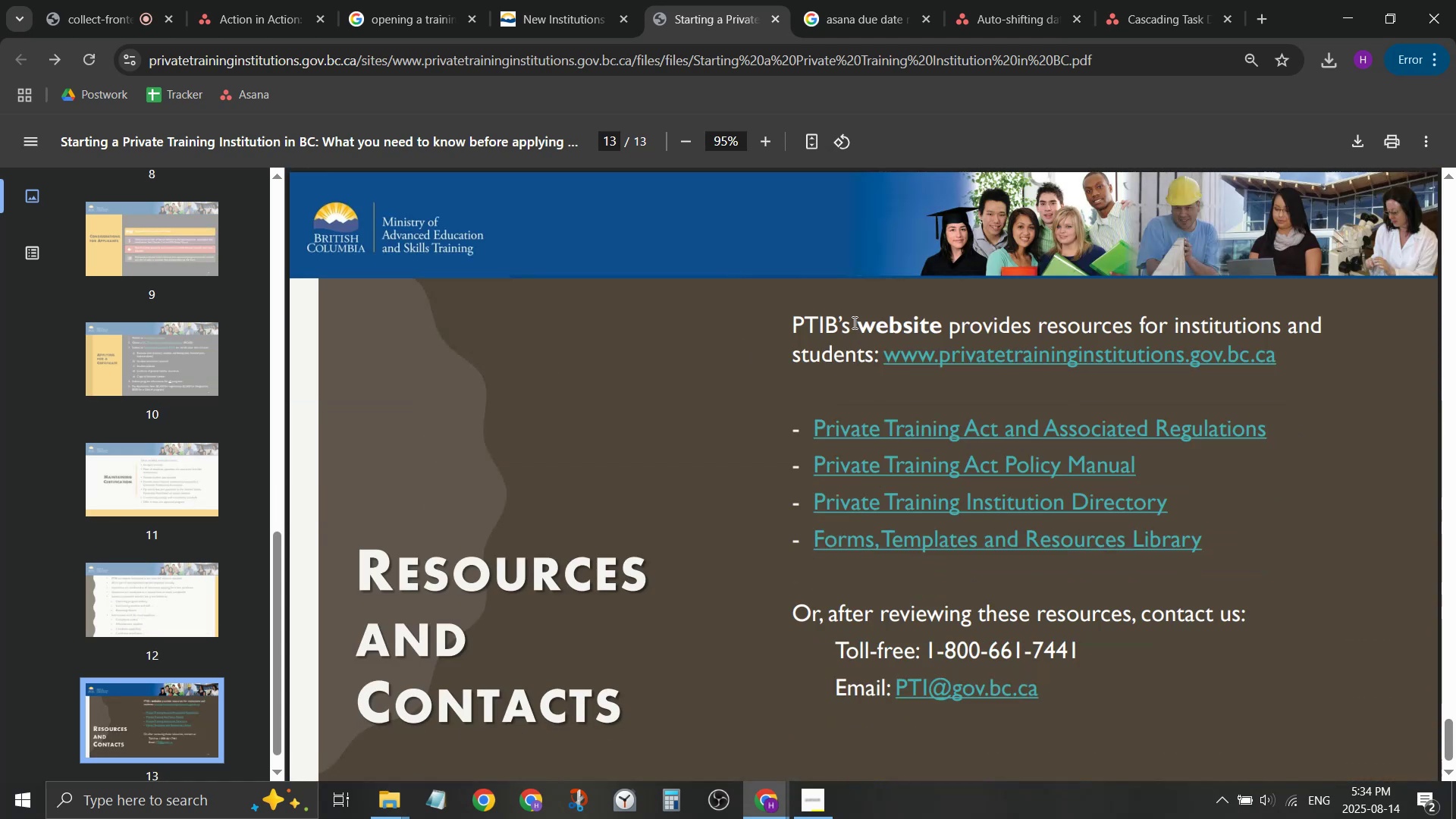 
scroll: coordinate [874, 549], scroll_direction: down, amount: 5.0
 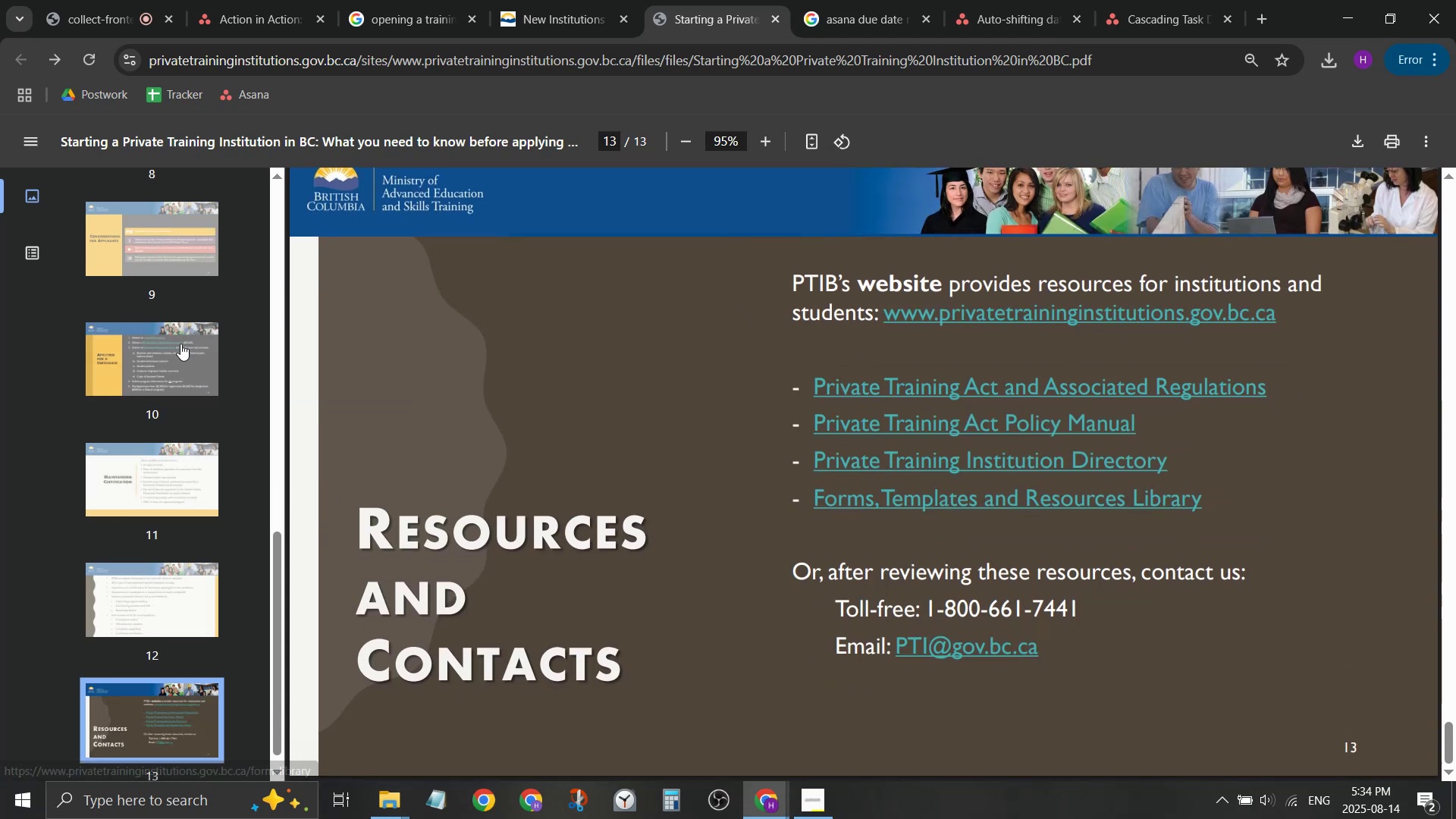 
scroll: coordinate [165, 325], scroll_direction: up, amount: 13.0
 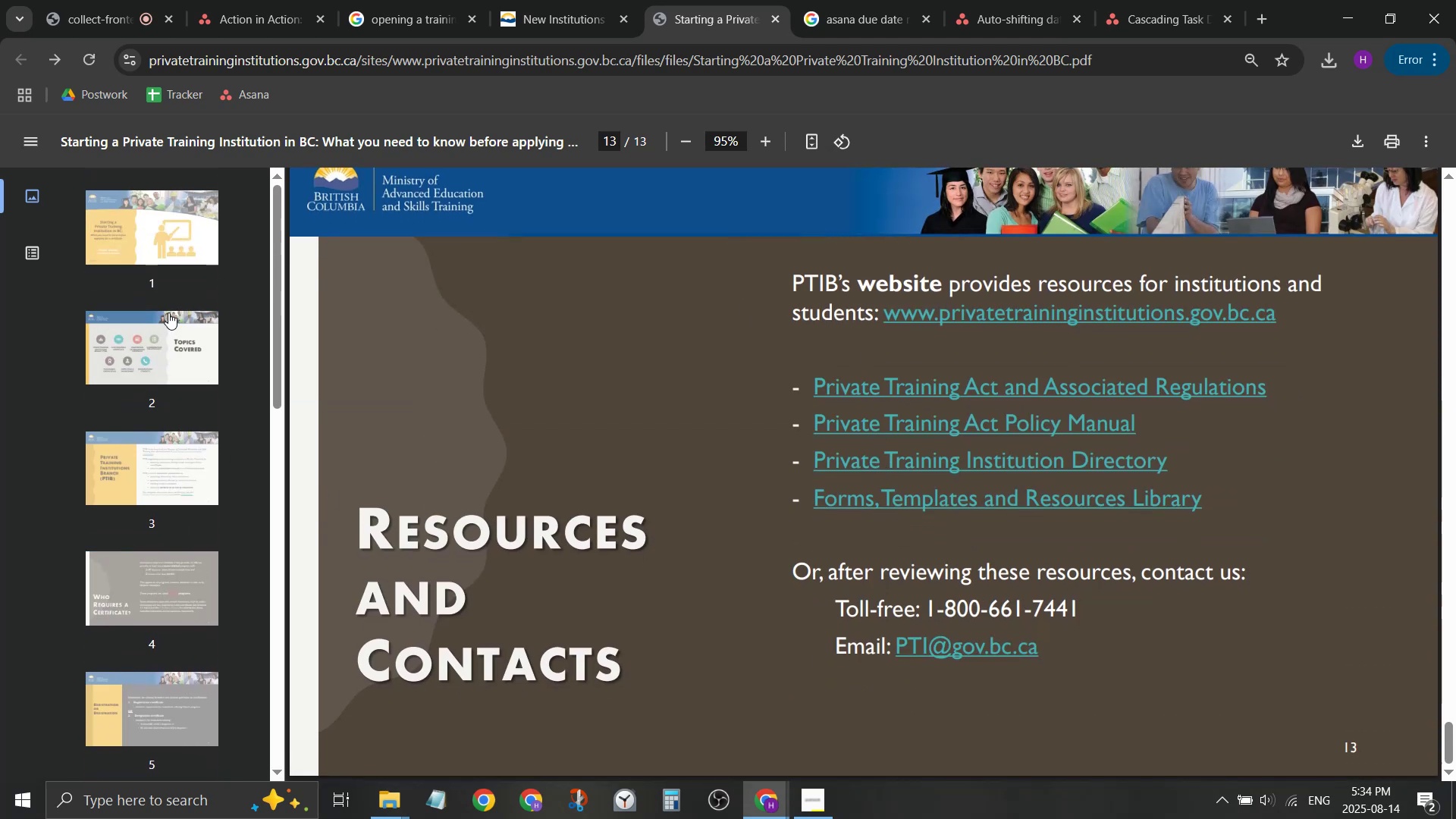 
left_click([168, 312])
 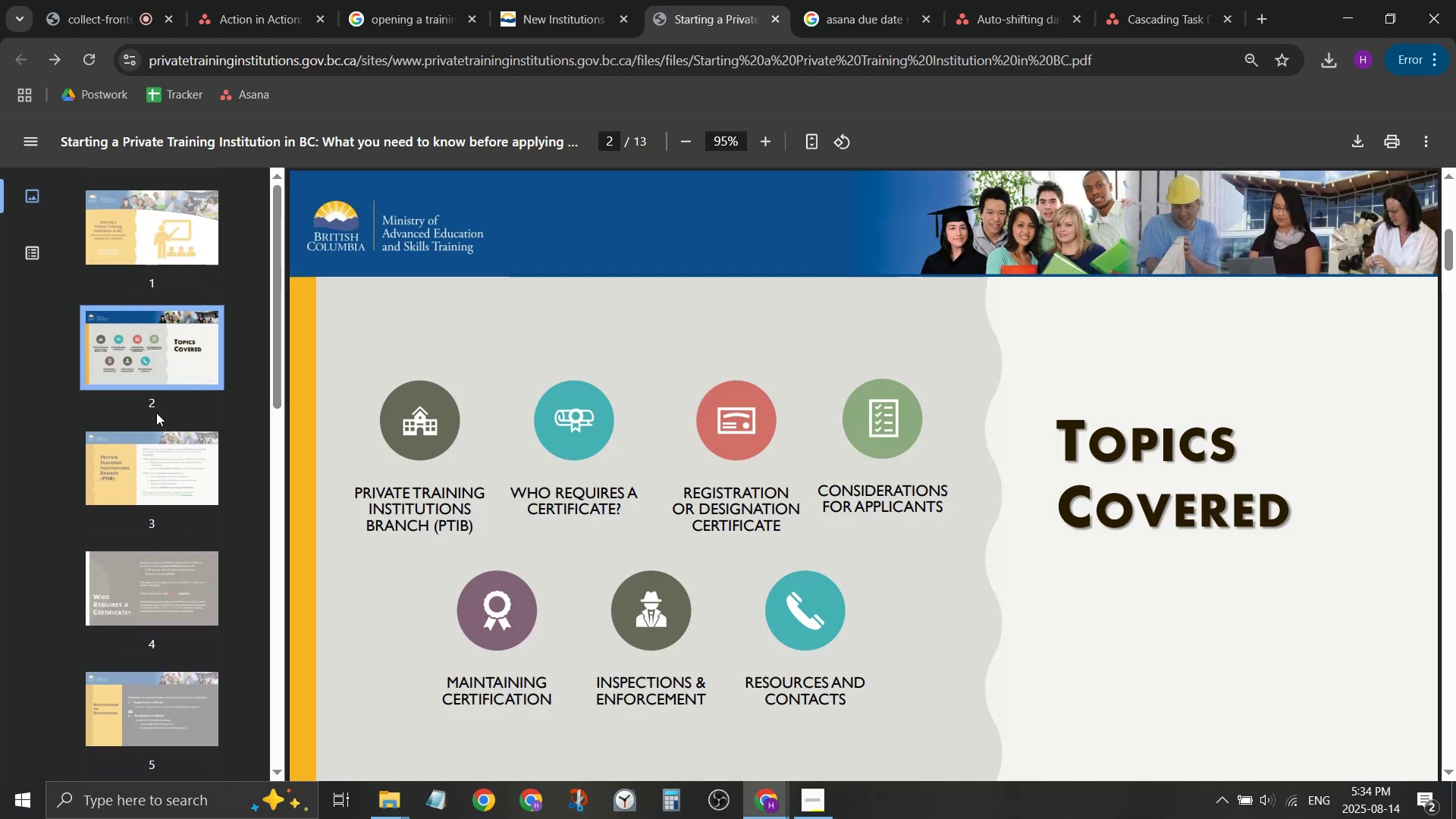 
scroll: coordinate [889, 400], scroll_direction: down, amount: 7.0
 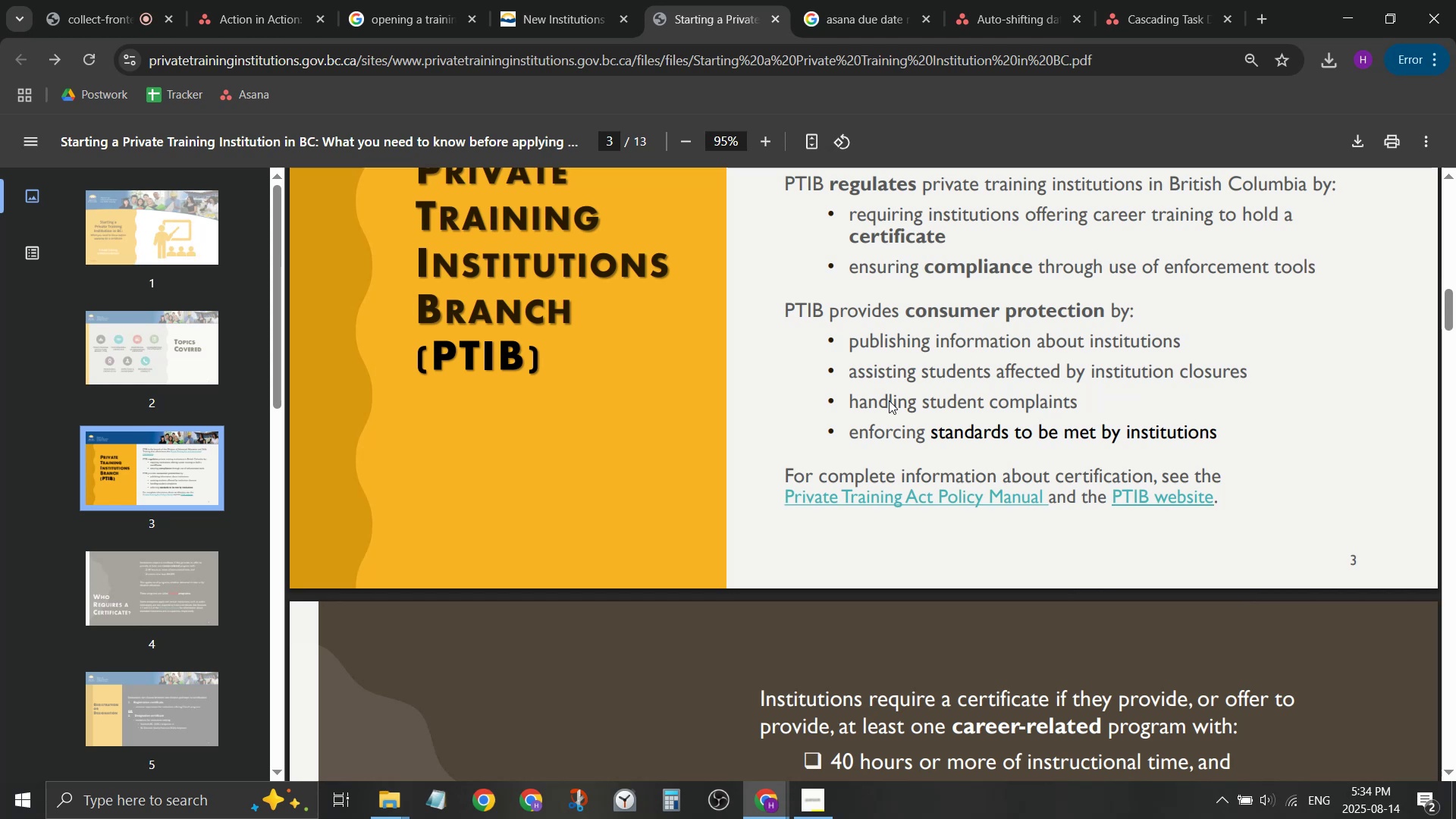 
scroll: coordinate [889, 400], scroll_direction: up, amount: 1.0
 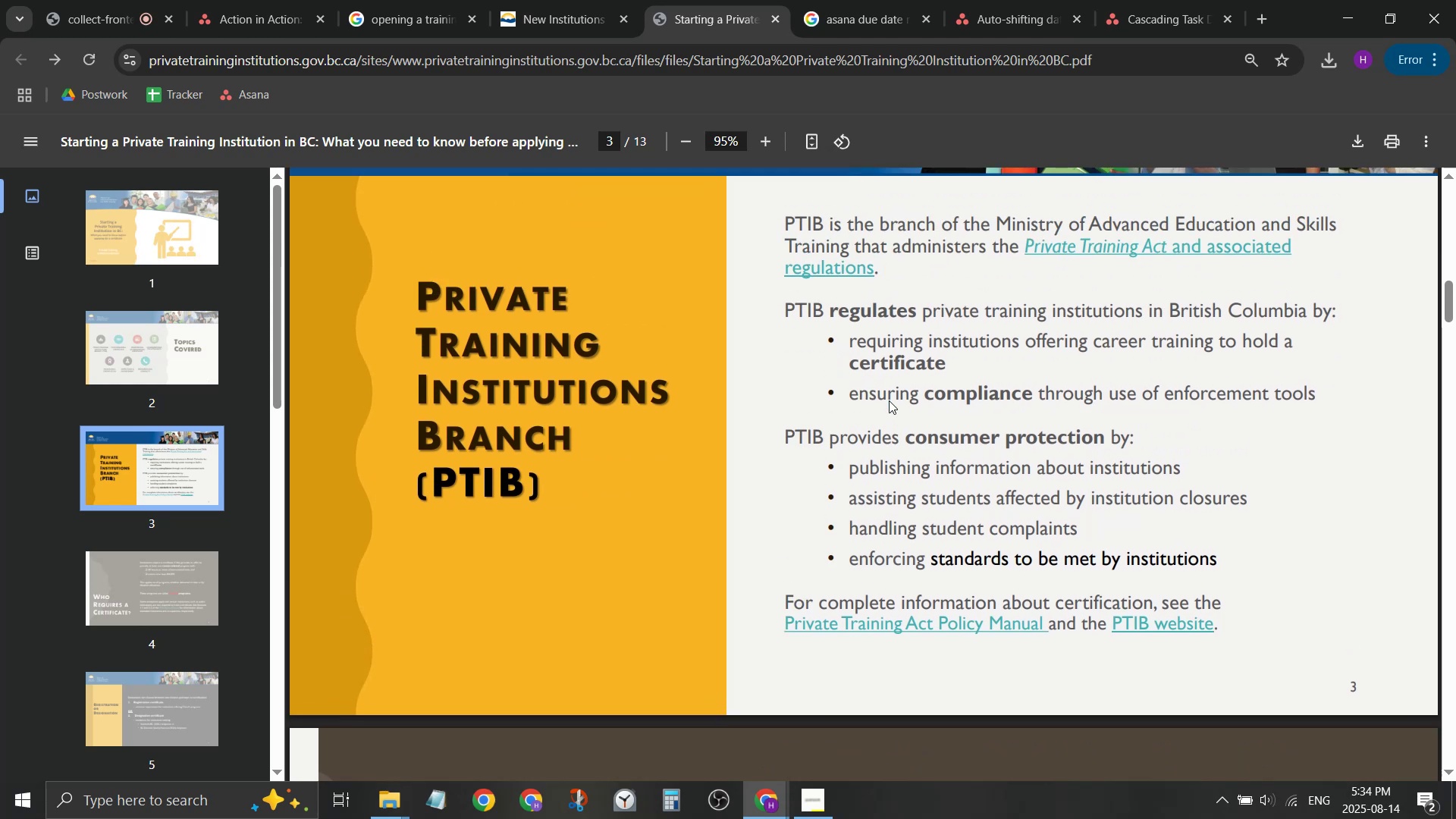 
scroll: coordinate [889, 401], scroll_direction: down, amount: 5.0
 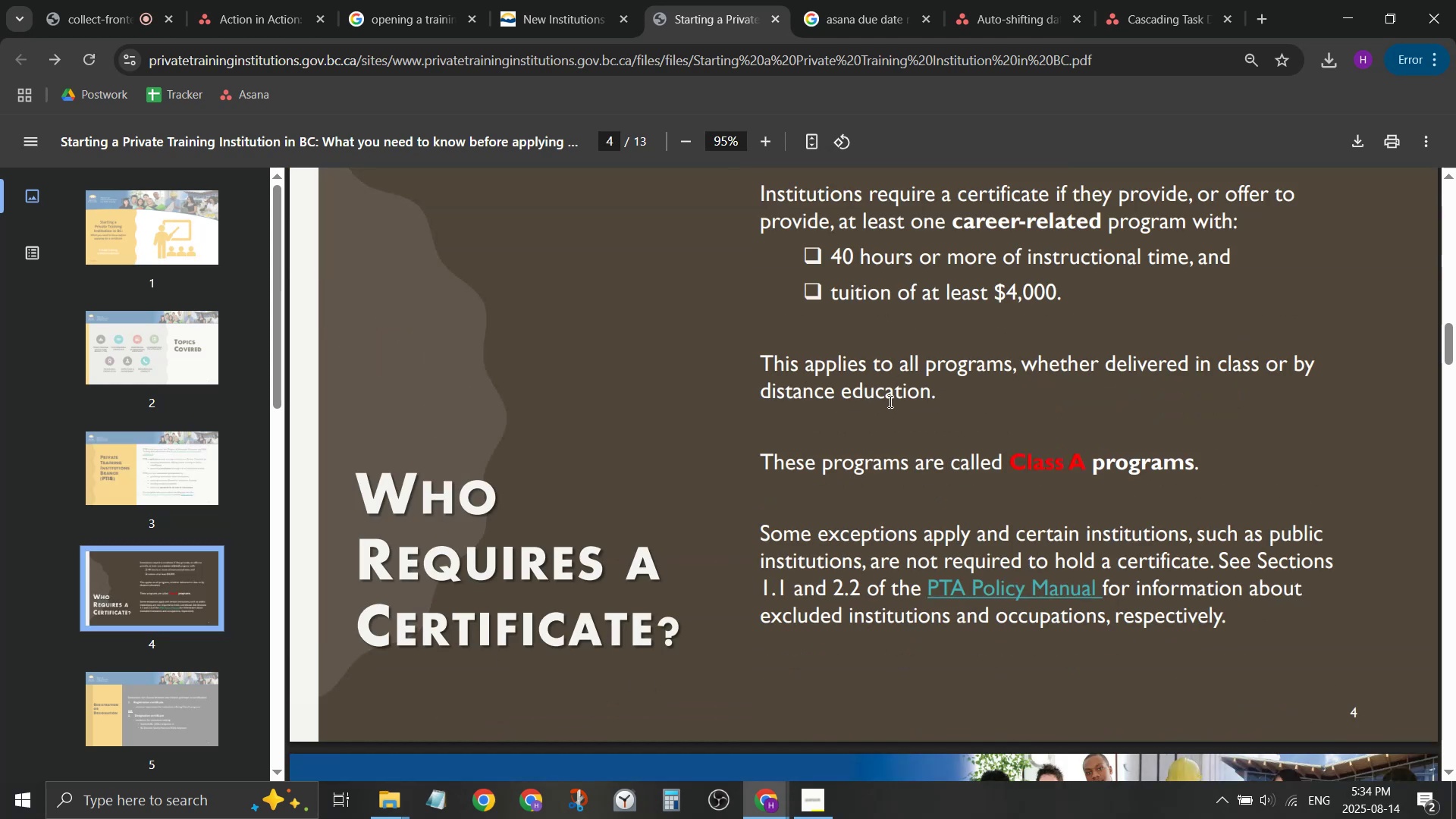 
scroll: coordinate [889, 401], scroll_direction: up, amount: 1.0
 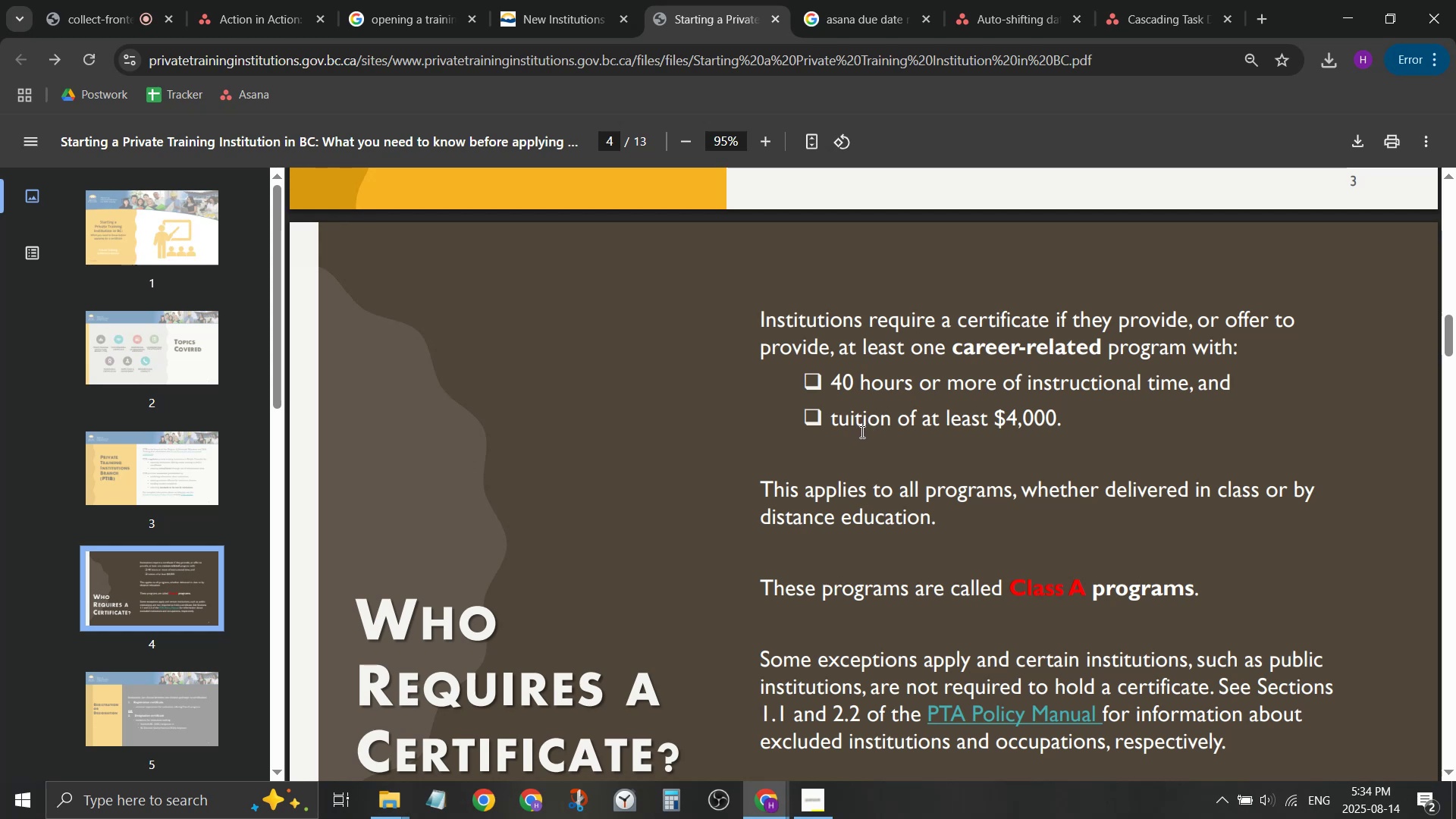 
wait(13.29)
 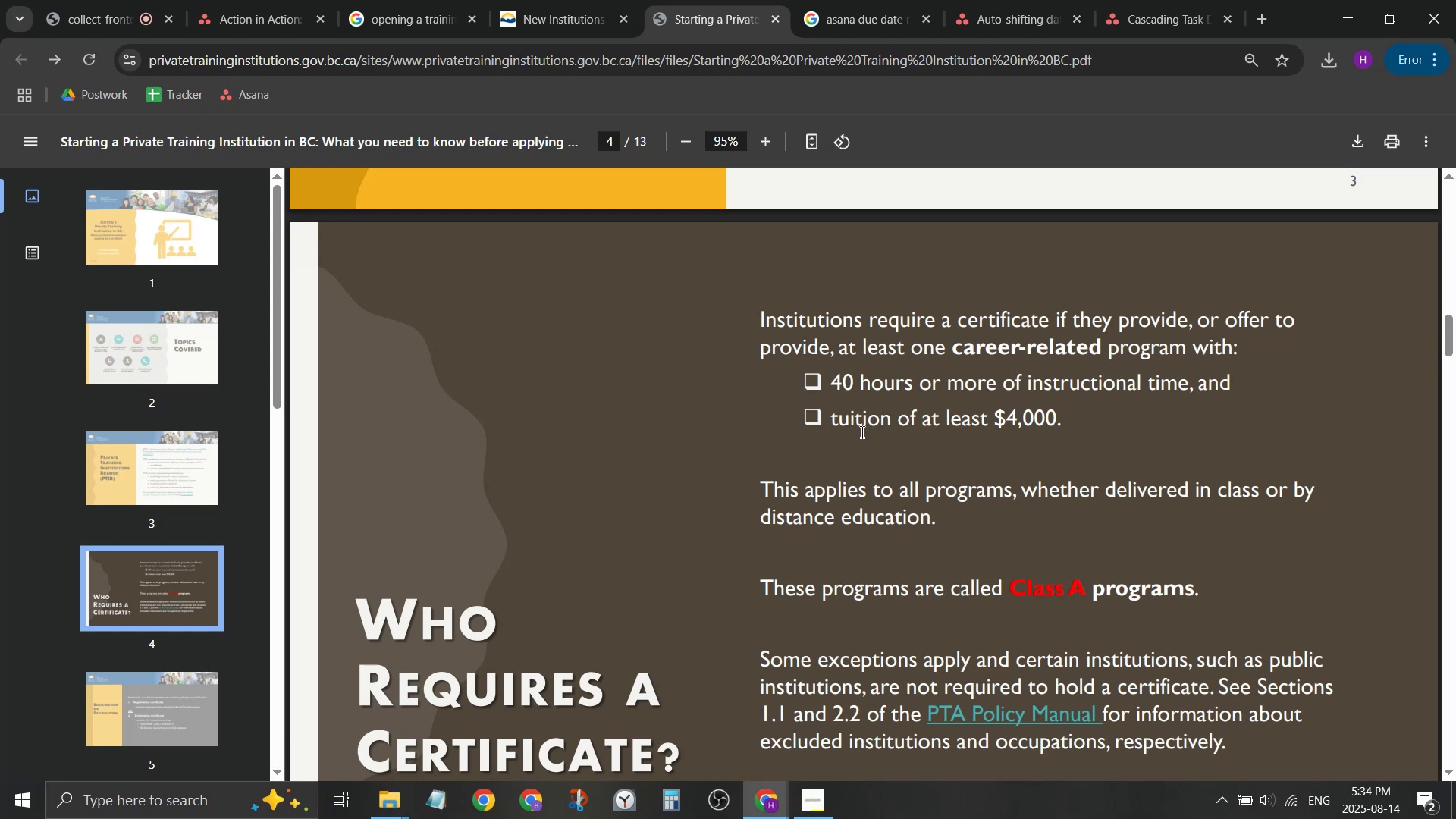 
scroll: coordinate [852, 437], scroll_direction: down, amount: 1.0
 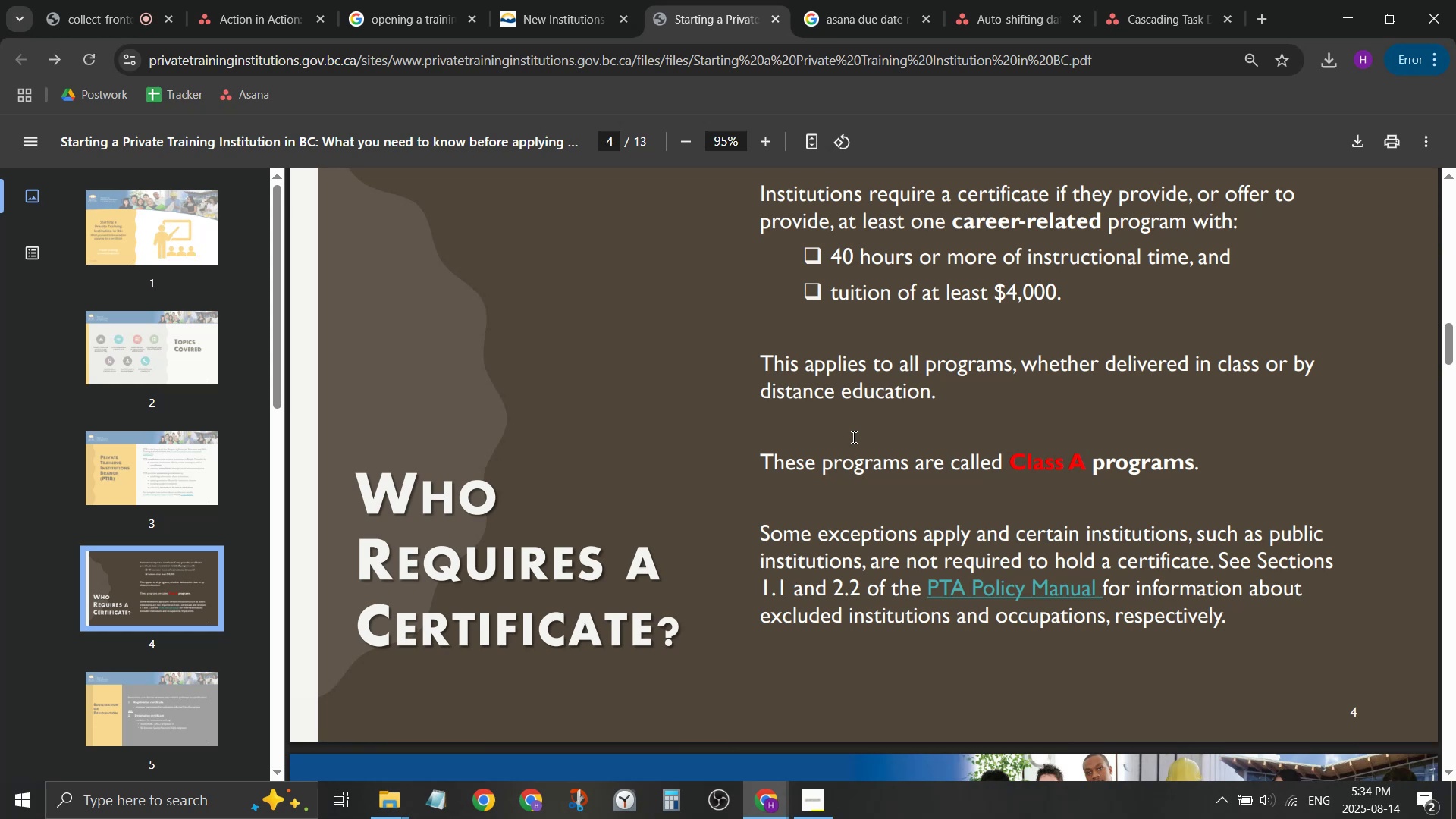 
scroll: coordinate [852, 437], scroll_direction: up, amount: 1.0
 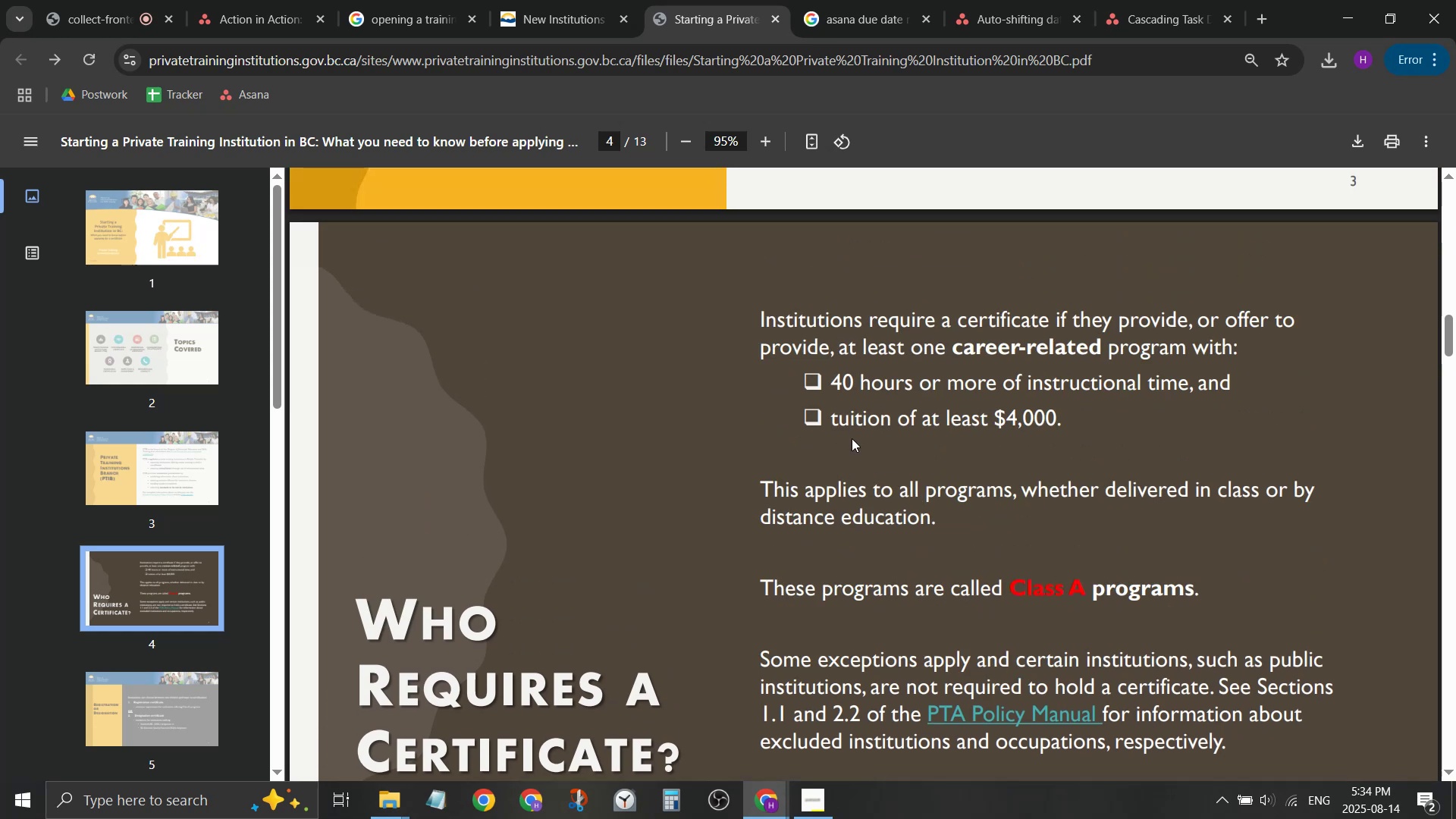 
scroll: coordinate [849, 439], scroll_direction: down, amount: 1.0
 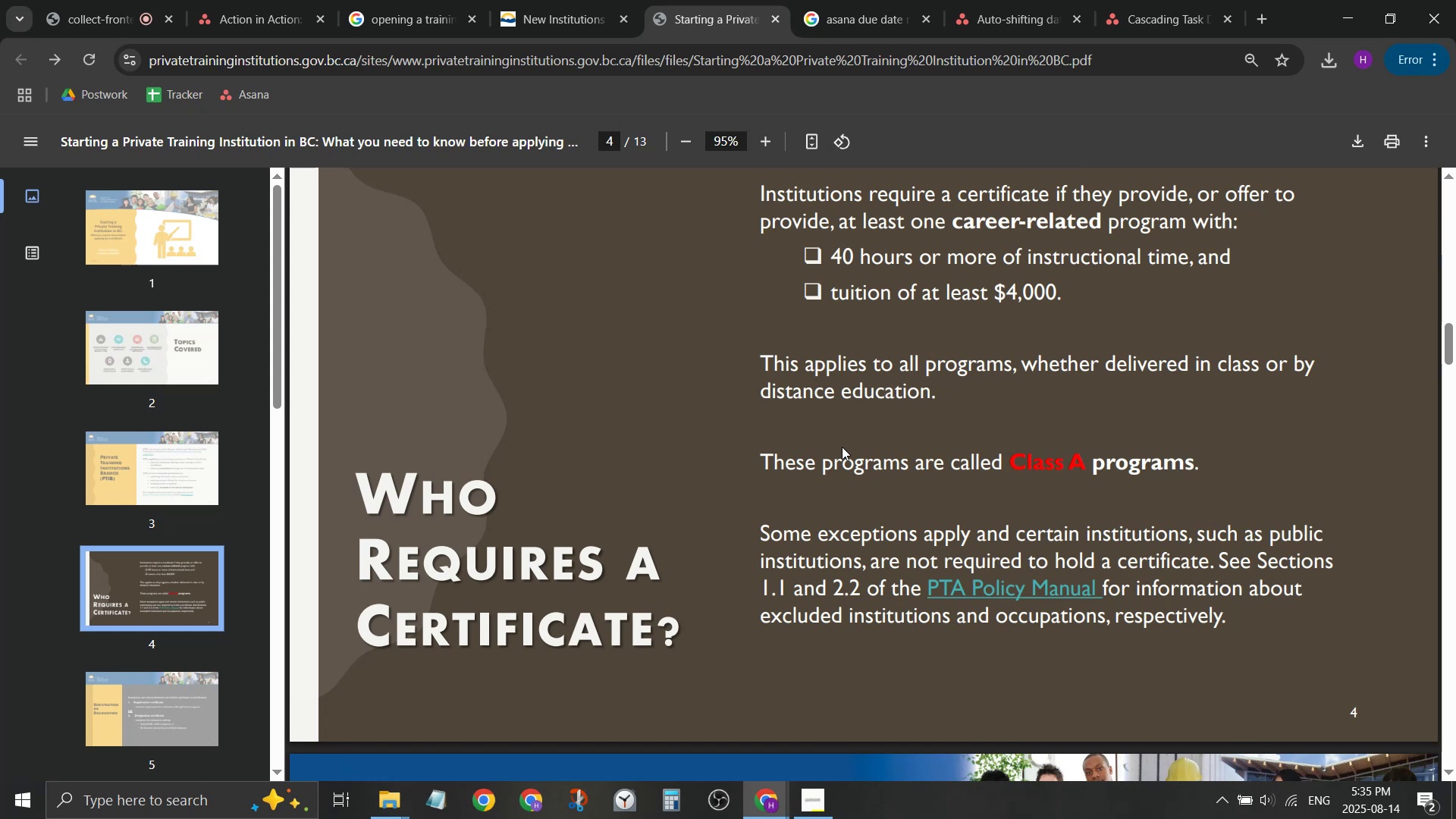 
wait(17.22)
 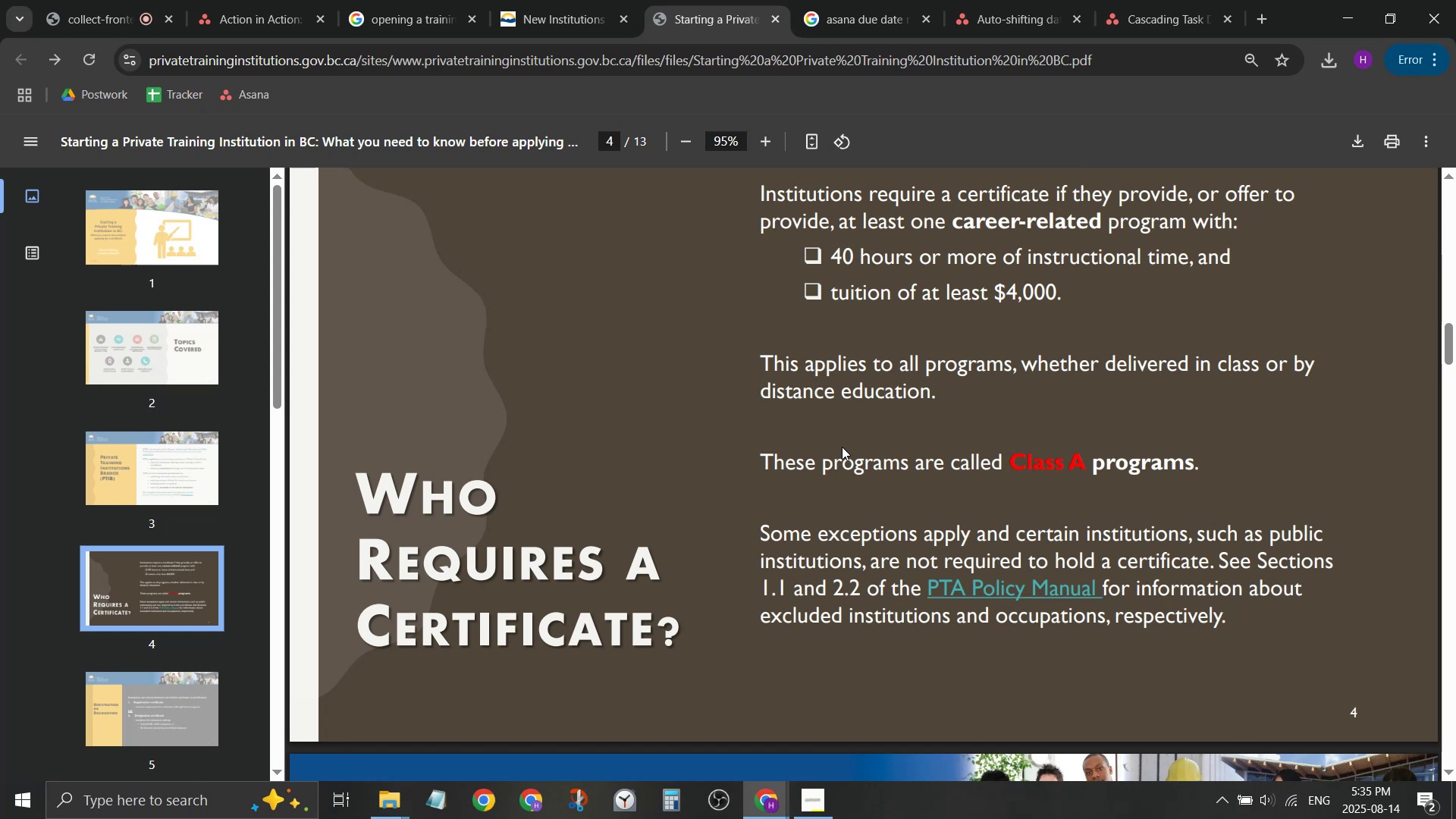 
scroll: coordinate [839, 450], scroll_direction: down, amount: 3.0
 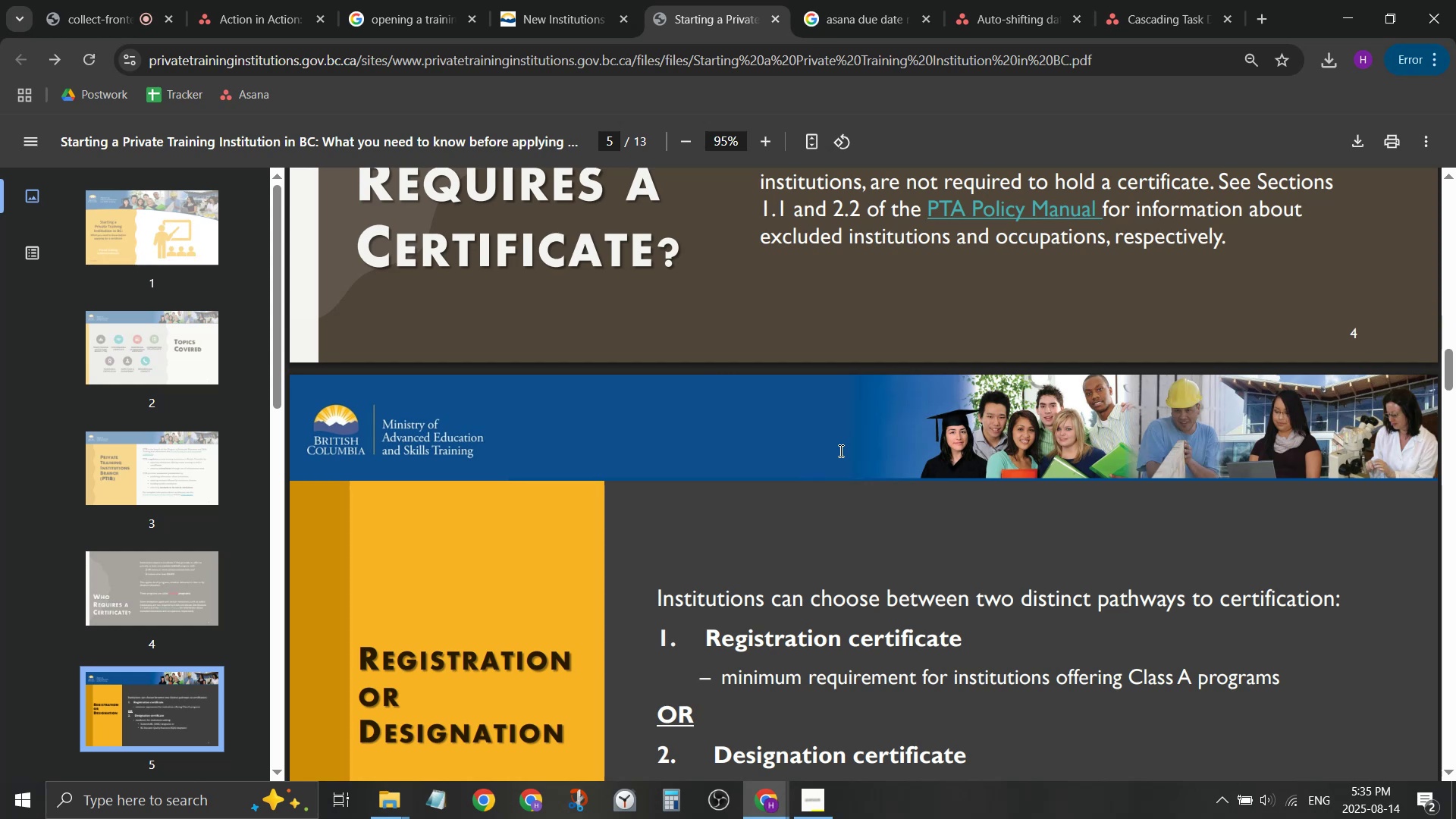 
wait(5.48)
 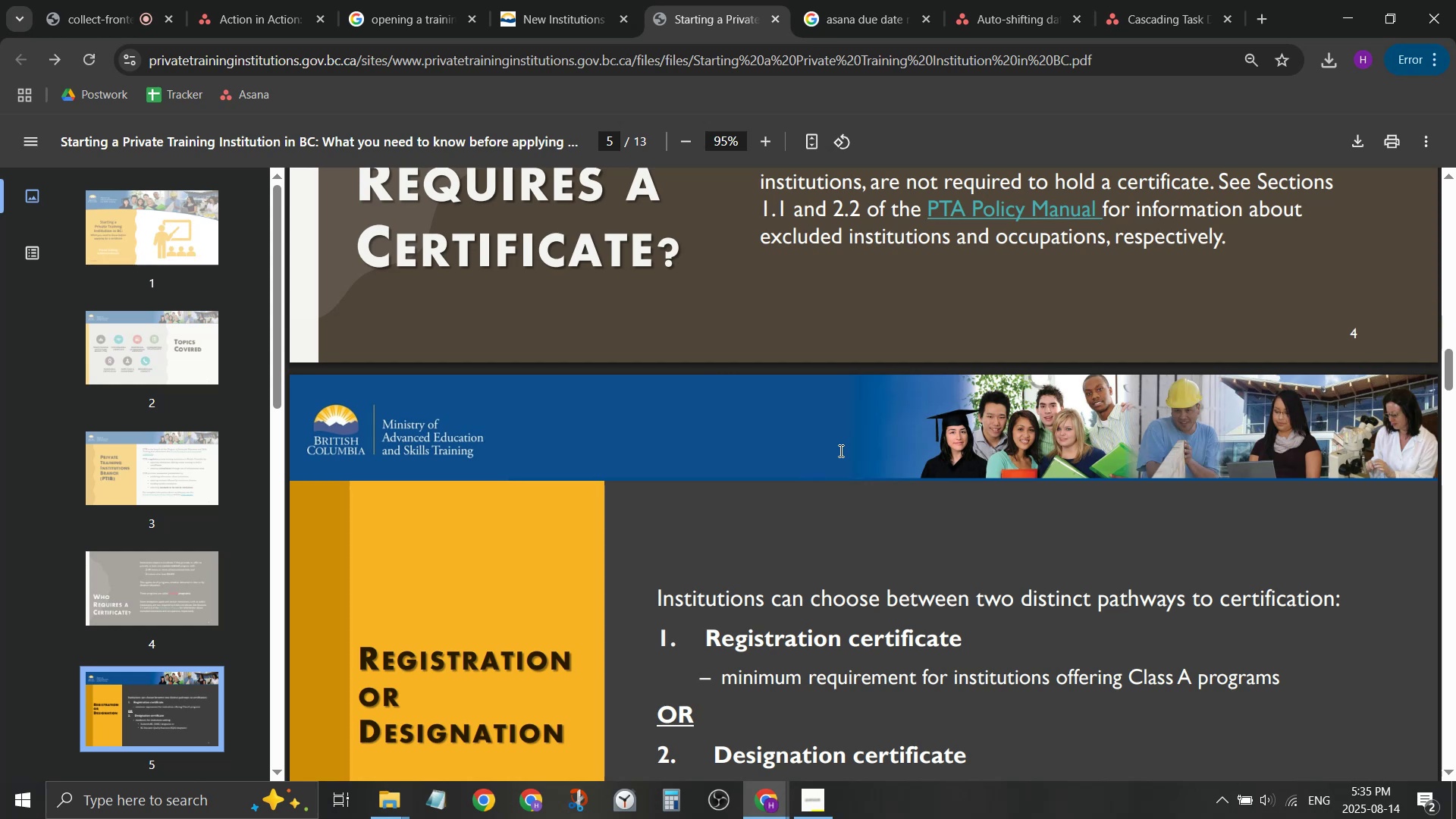 
scroll: coordinate [839, 450], scroll_direction: down, amount: 2.0
 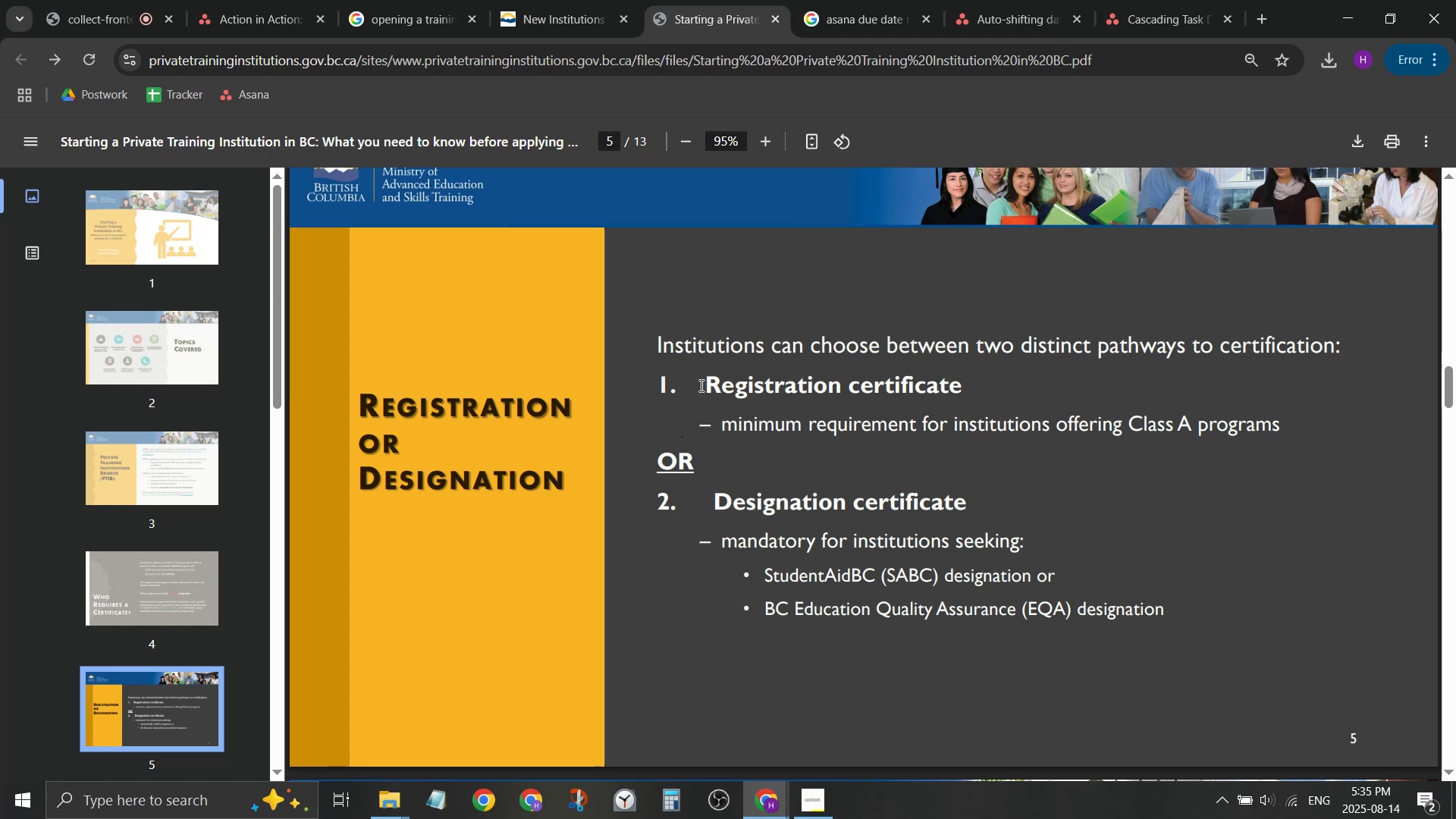 
wait(11.79)
 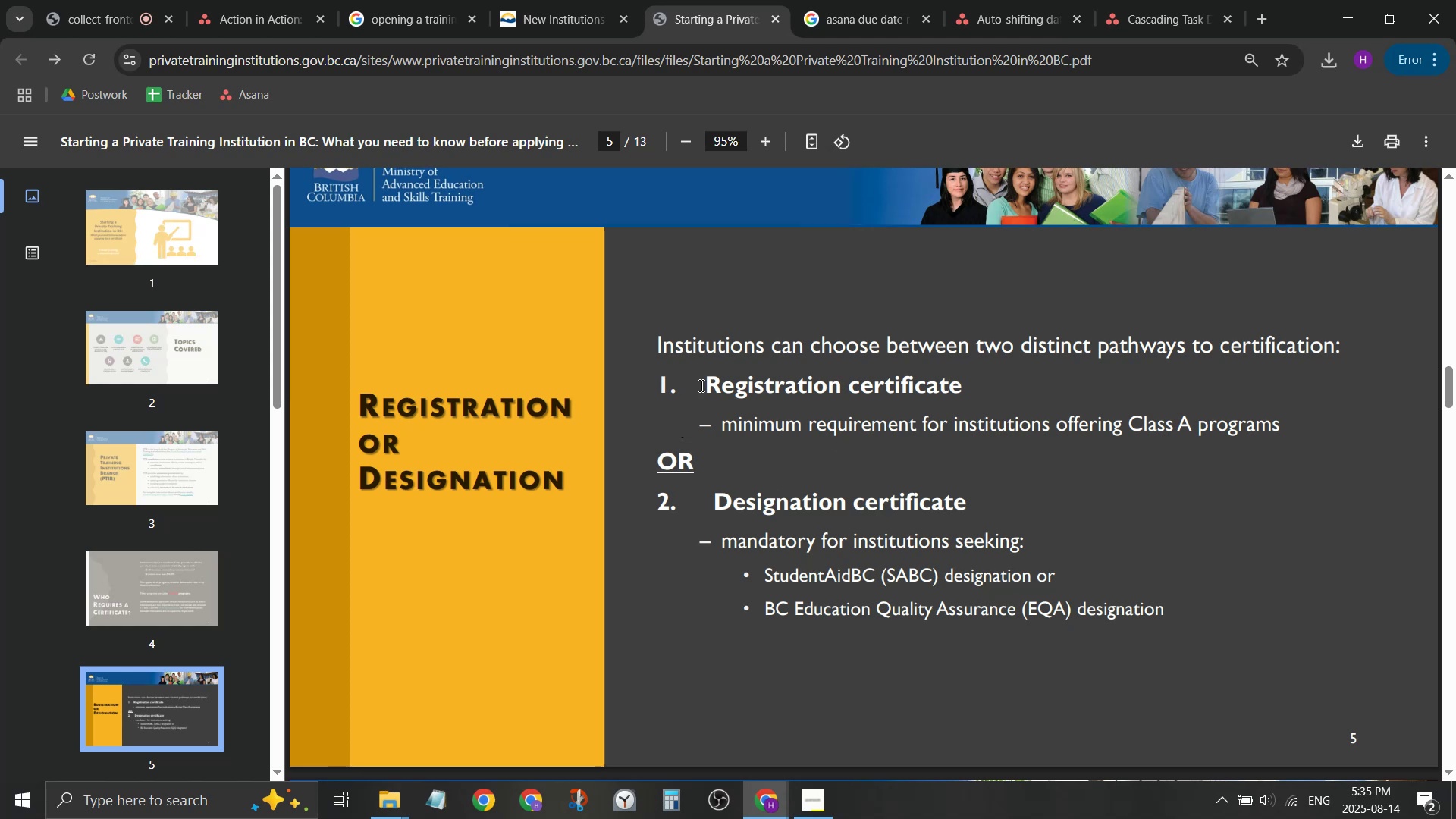 
scroll: coordinate [1018, 403], scroll_direction: down, amount: 1.0
 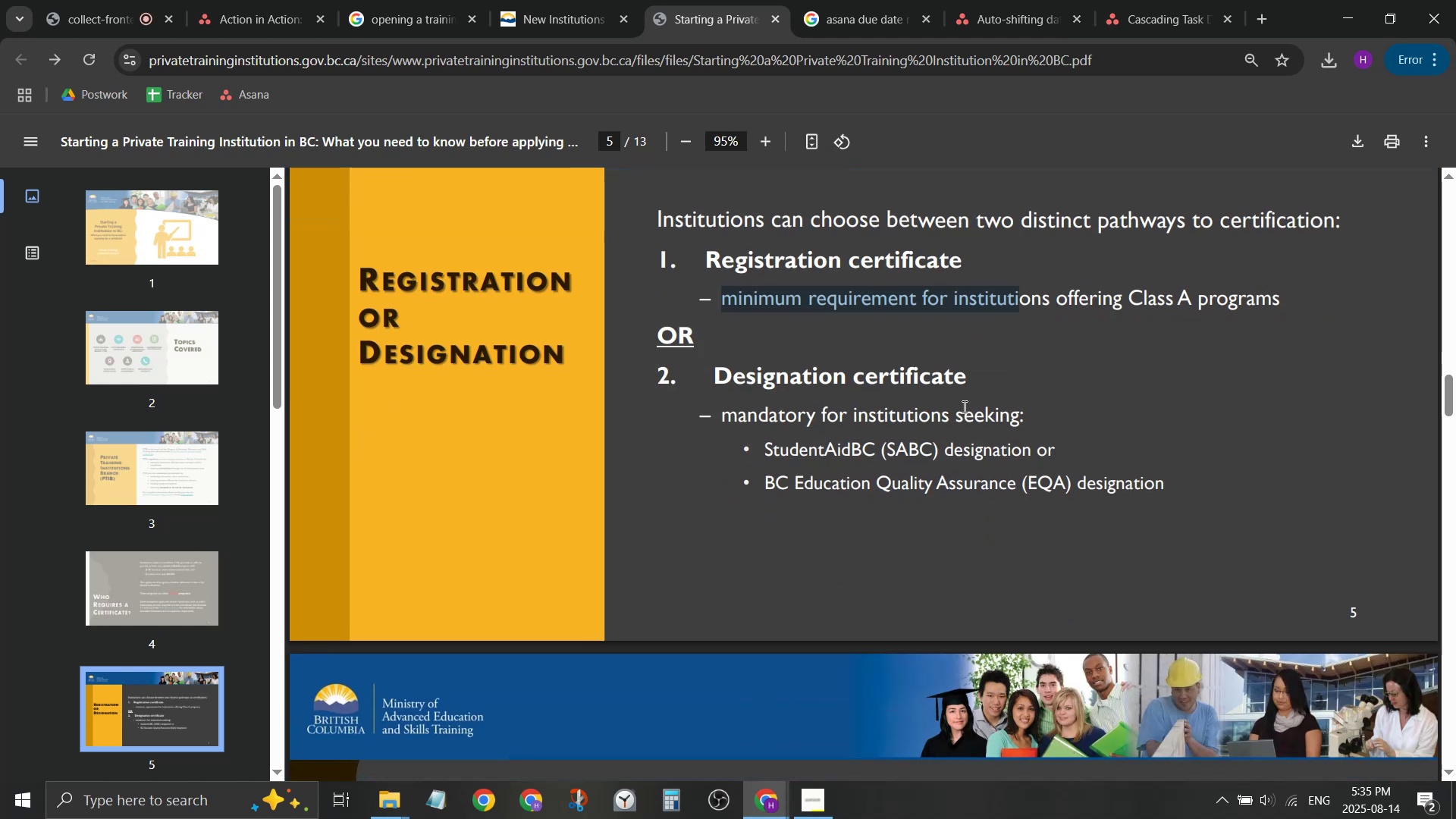 
left_click([921, 410])
 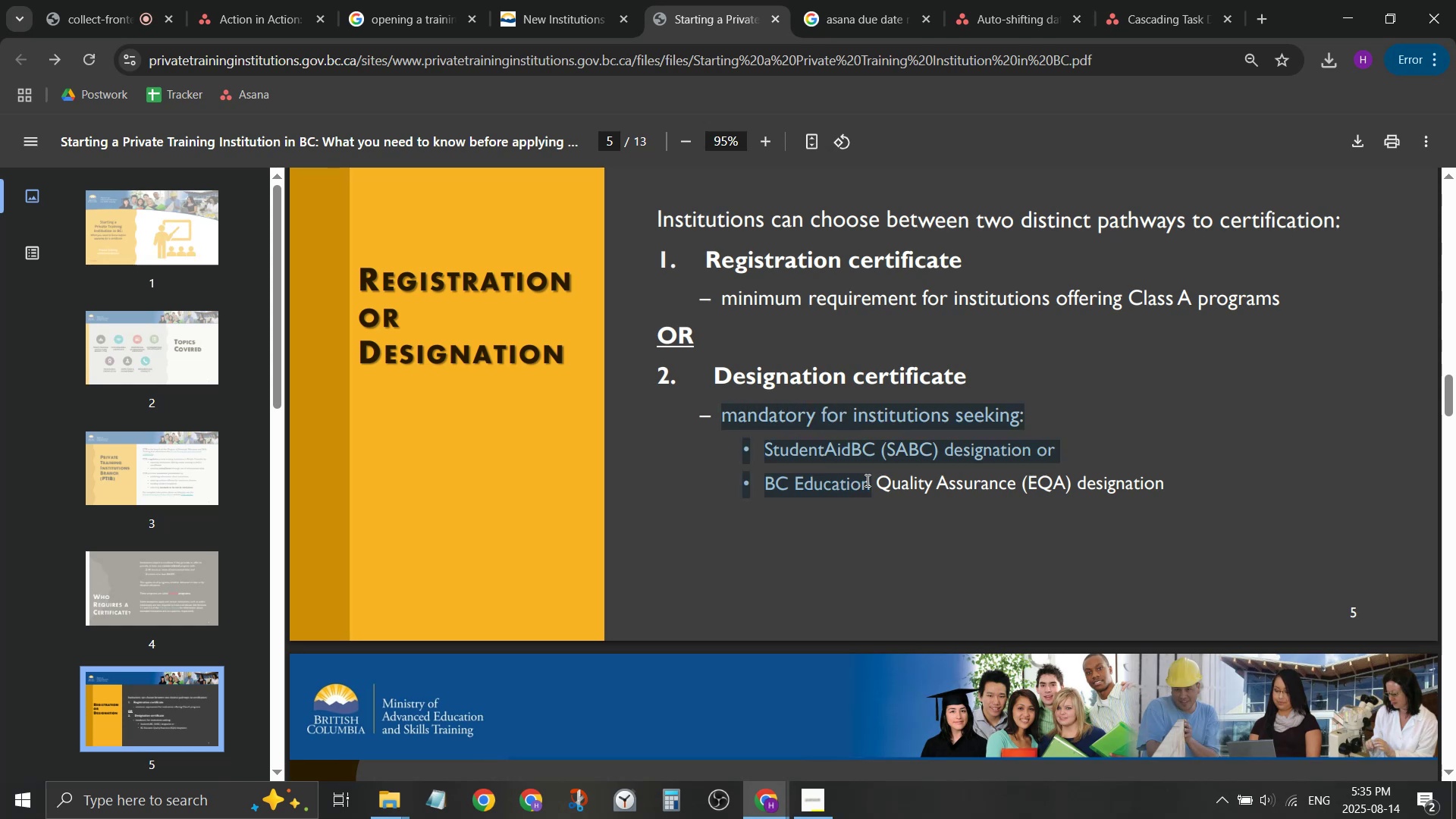 
scroll: coordinate [921, 376], scroll_direction: down, amount: 4.0
 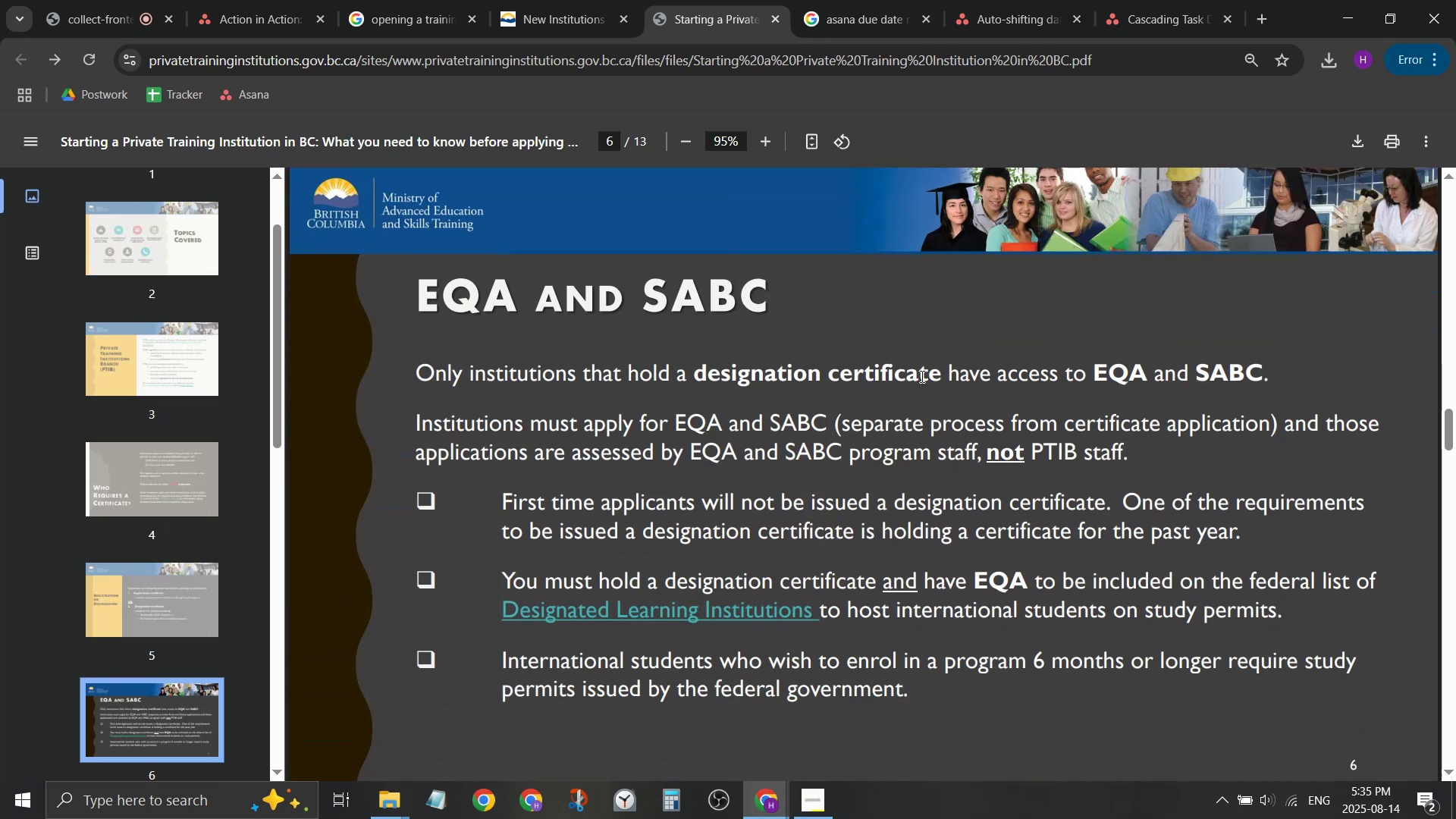 
scroll: coordinate [921, 376], scroll_direction: up, amount: 6.0
 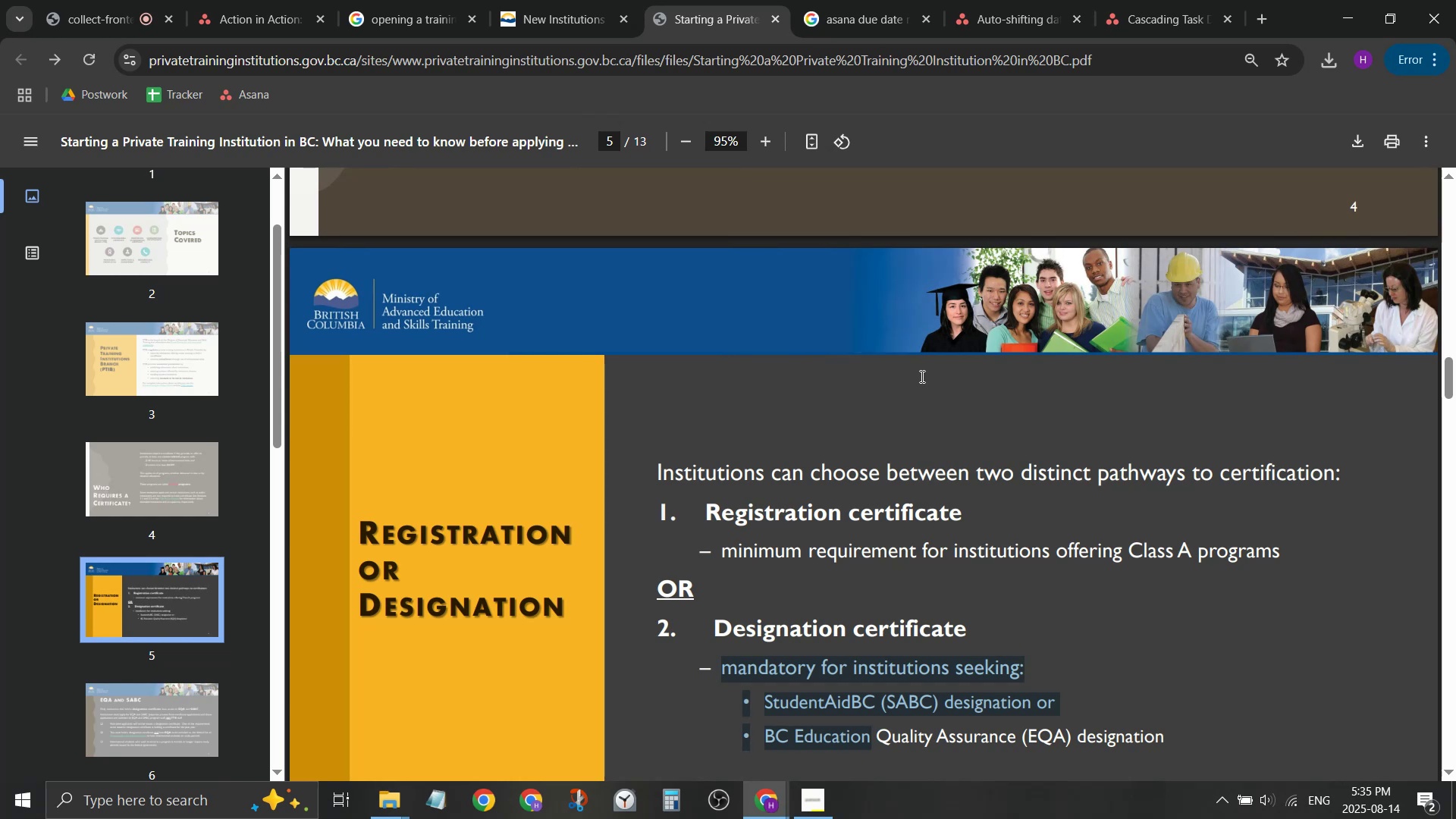 
scroll: coordinate [921, 376], scroll_direction: down, amount: 4.0
 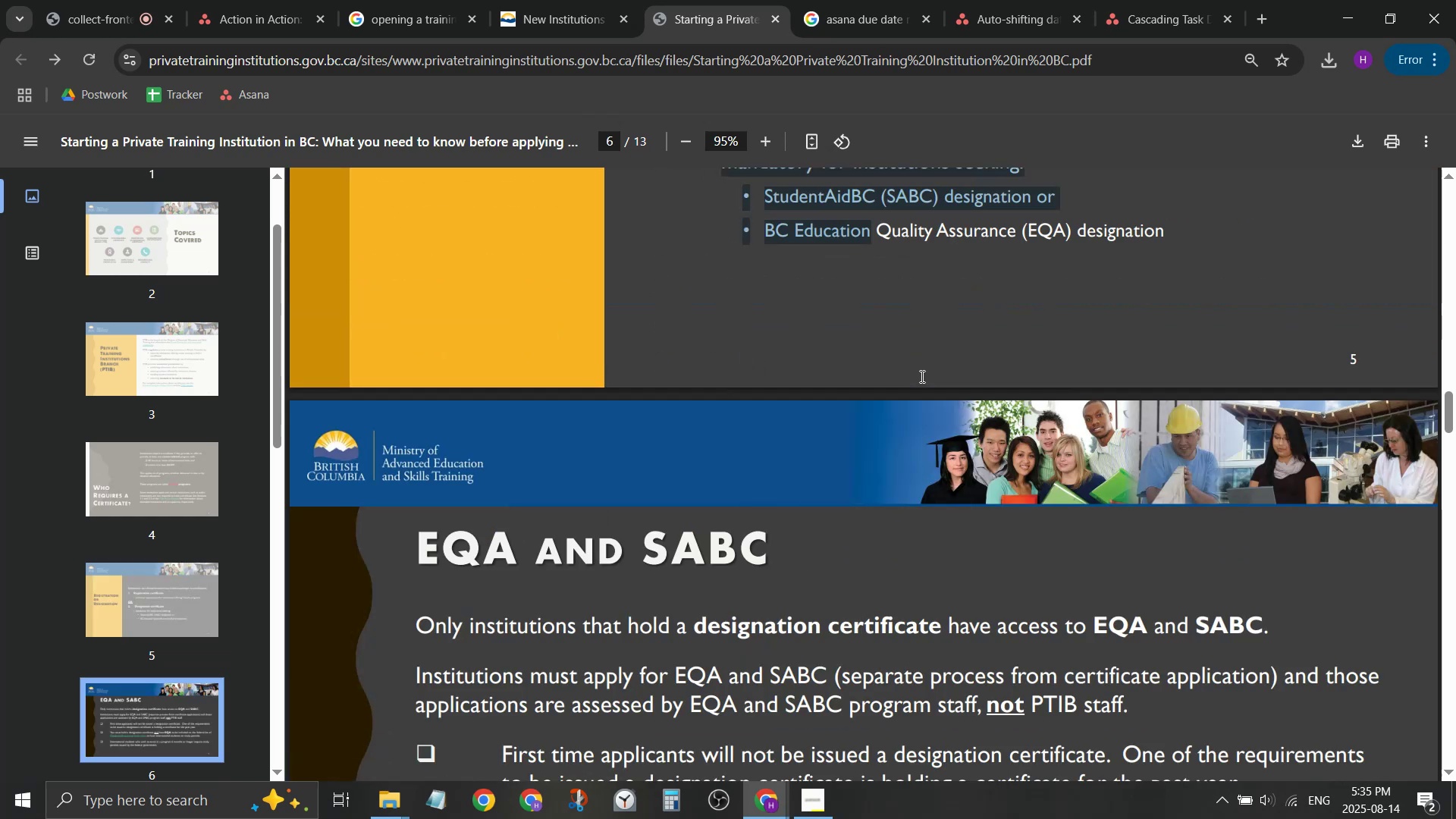 
scroll: coordinate [921, 376], scroll_direction: up, amount: 3.0
 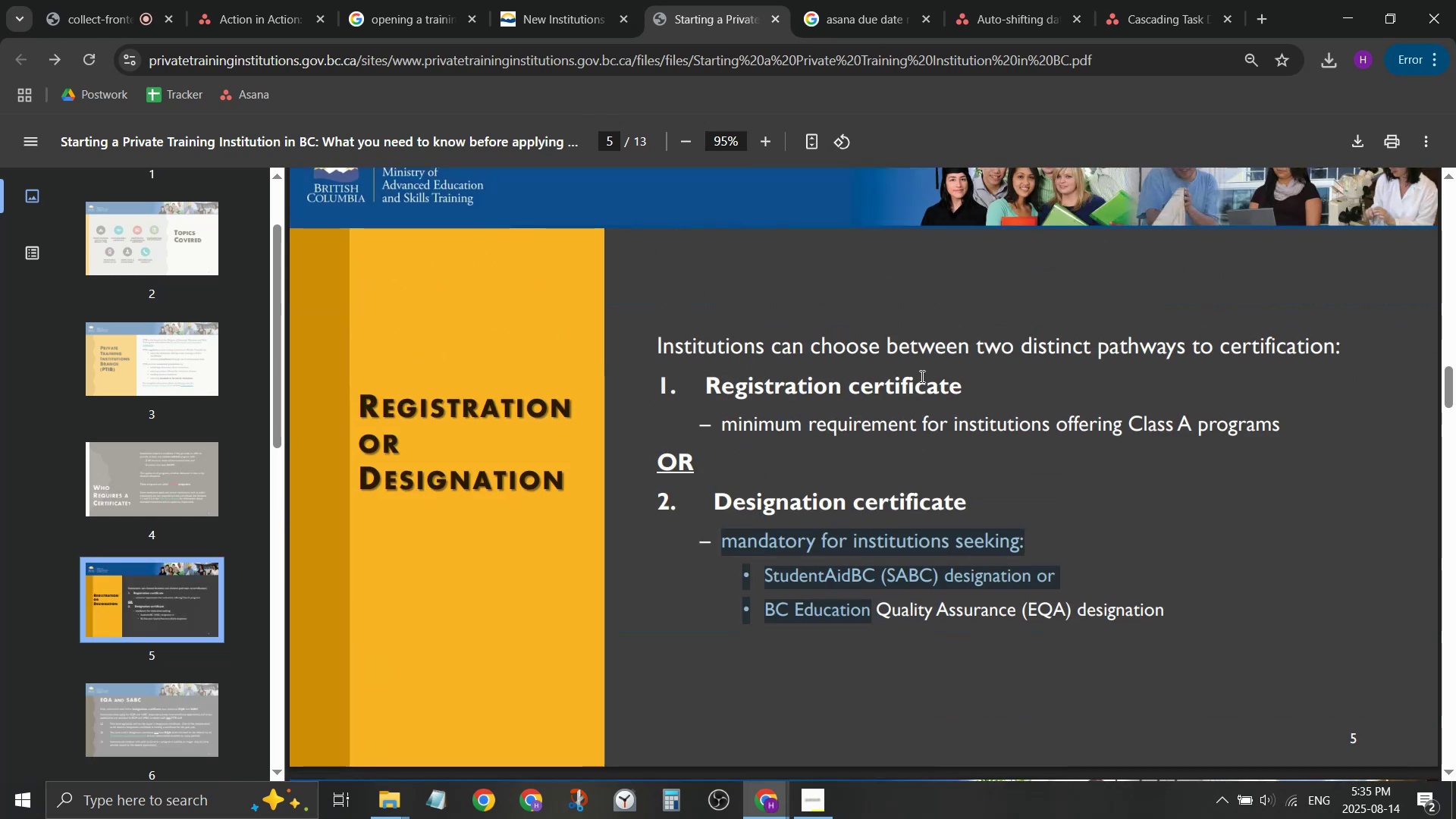 
scroll: coordinate [921, 376], scroll_direction: down, amount: 9.0
 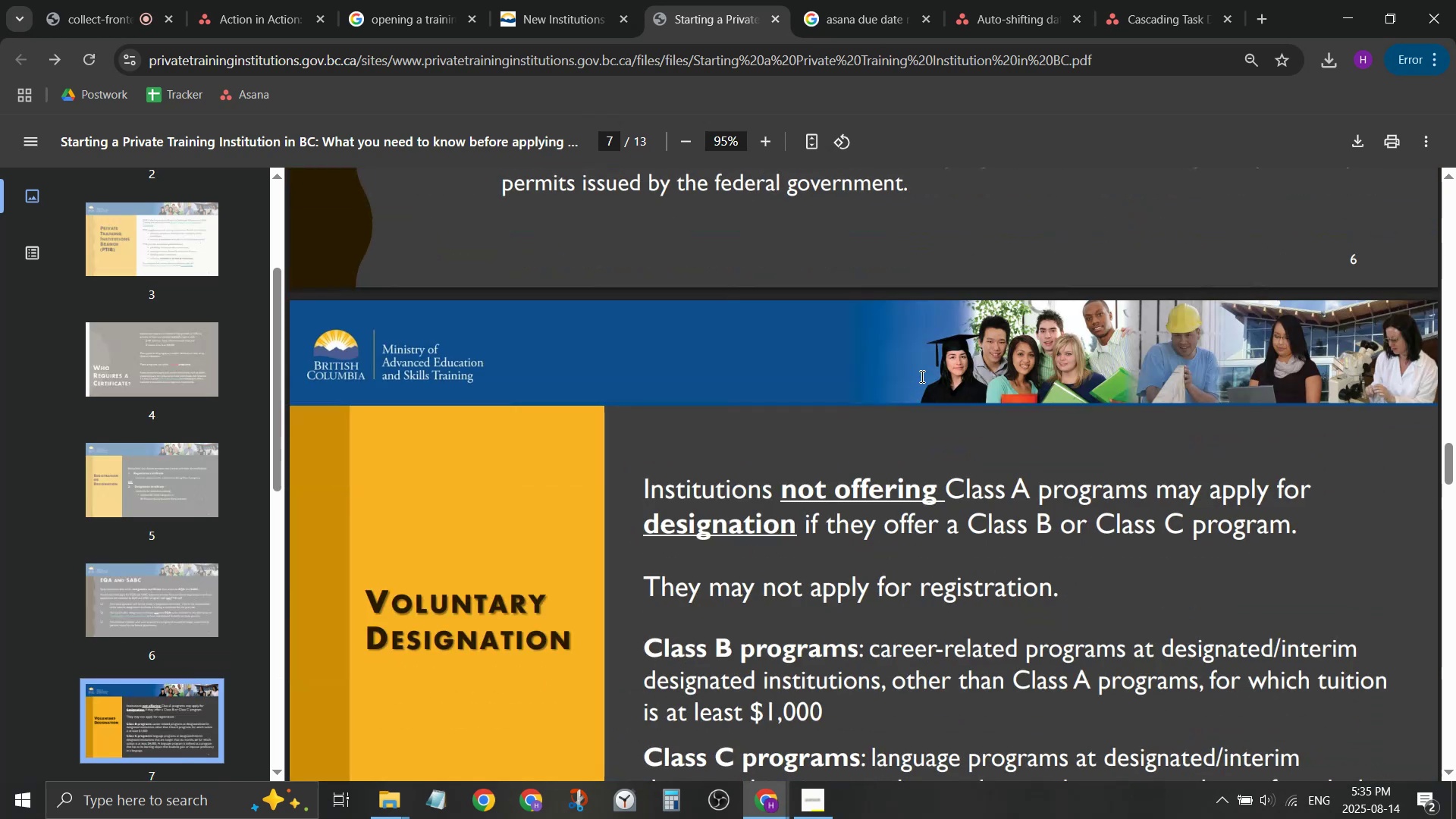 
scroll: coordinate [921, 376], scroll_direction: up, amount: 4.0
 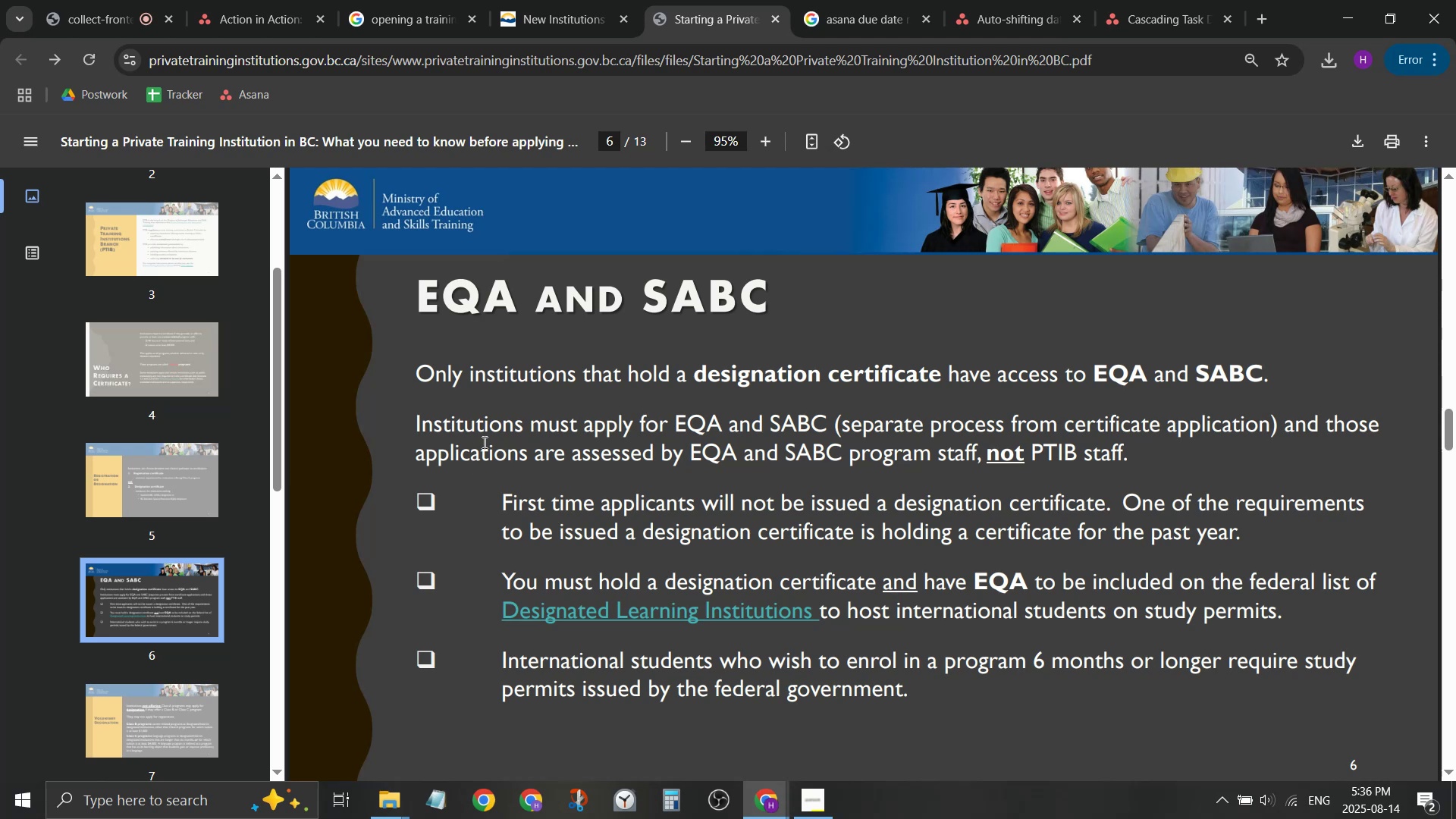 
wait(21.06)
 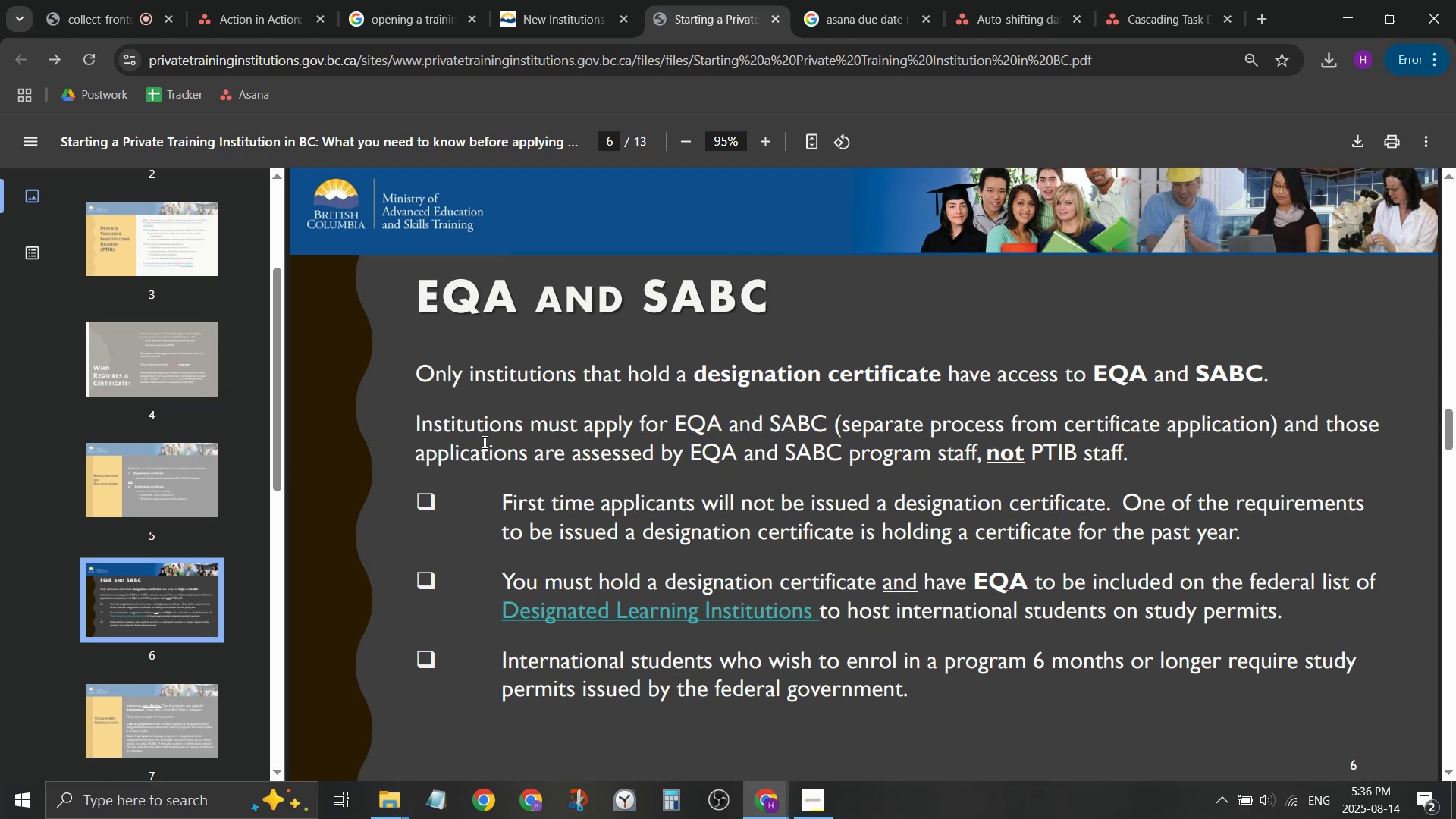 
scroll: coordinate [570, 388], scroll_direction: down, amount: 5.0
 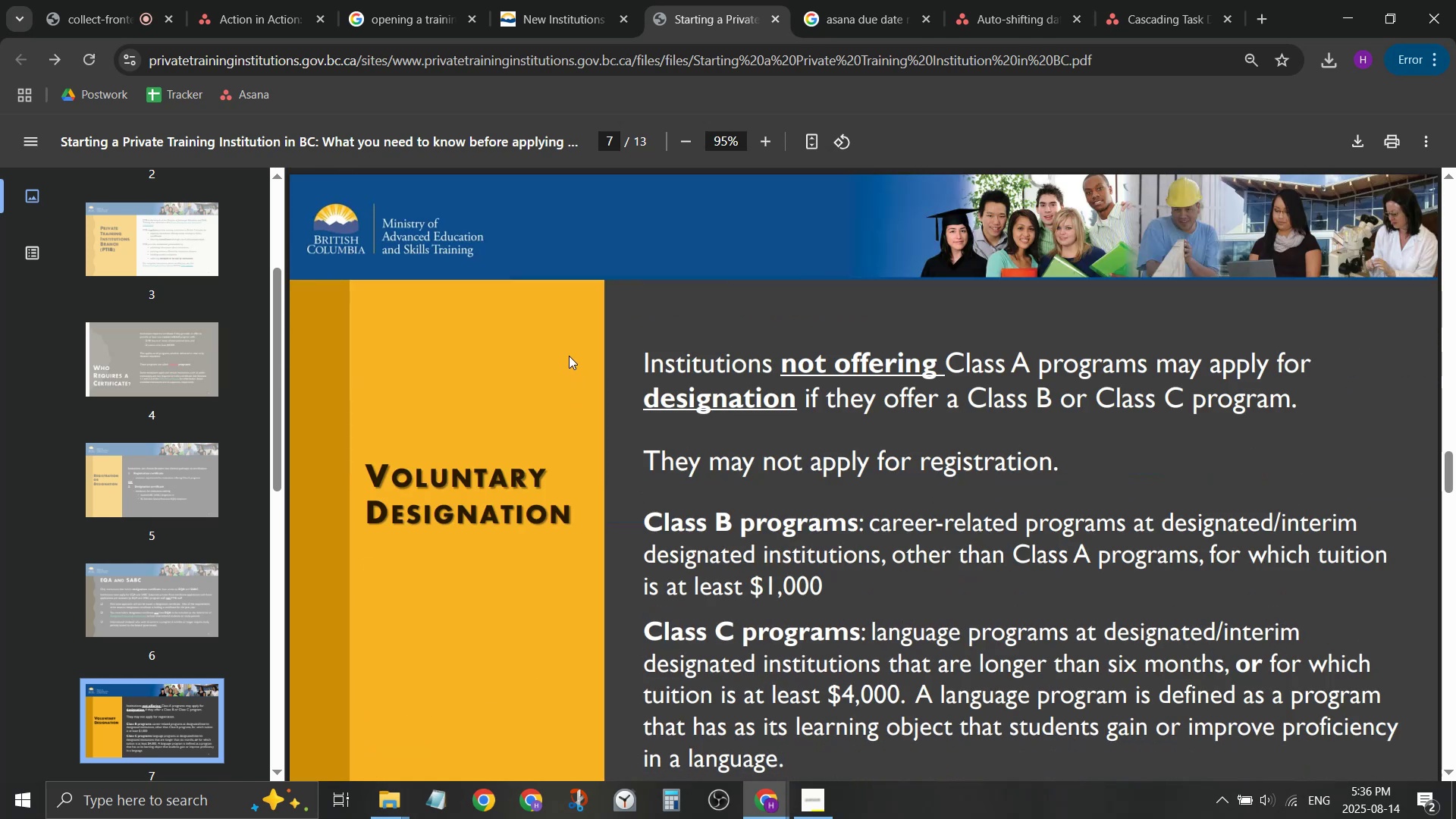 
wait(8.22)
 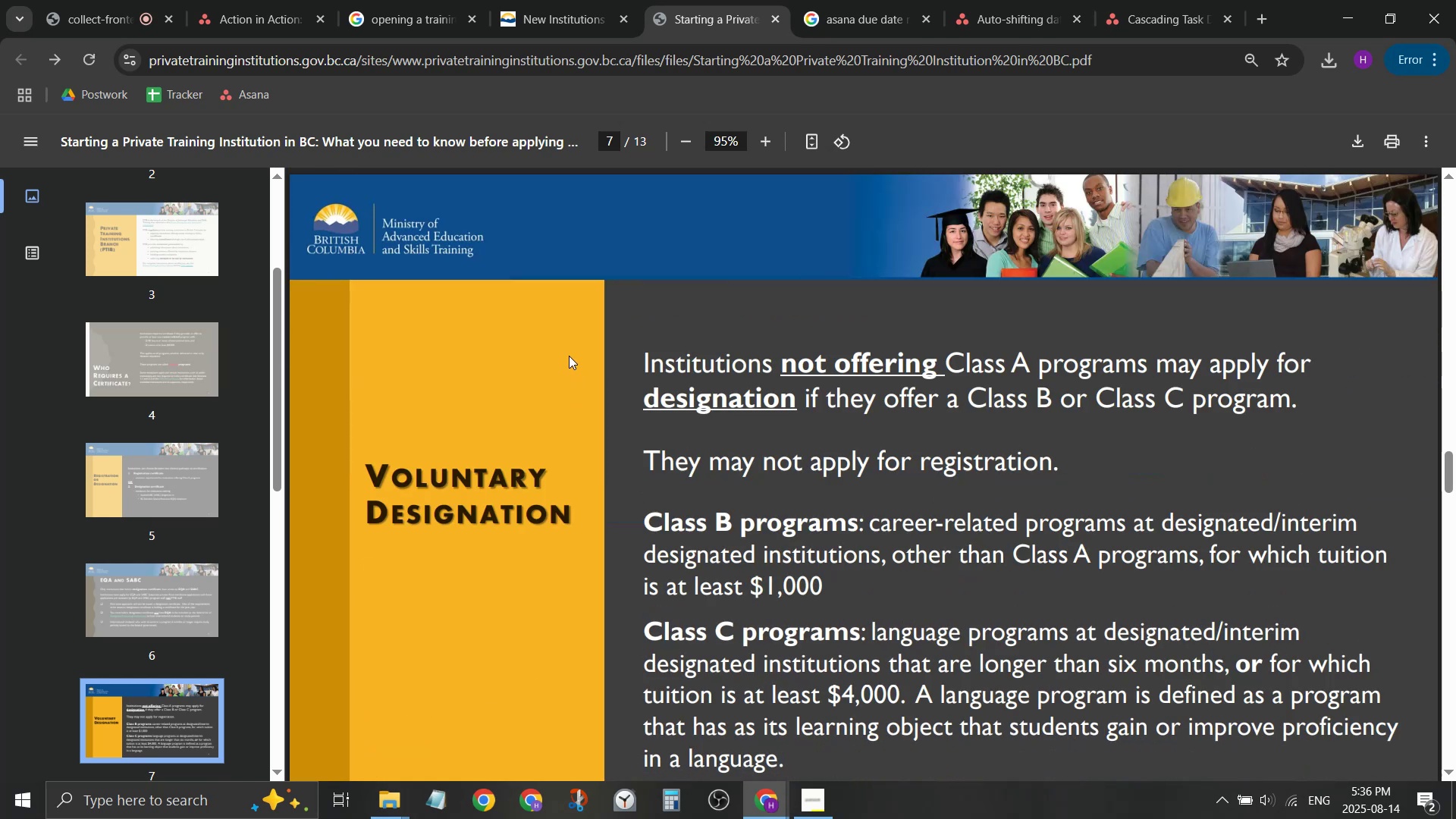 
scroll: coordinate [565, 365], scroll_direction: down, amount: 6.0
 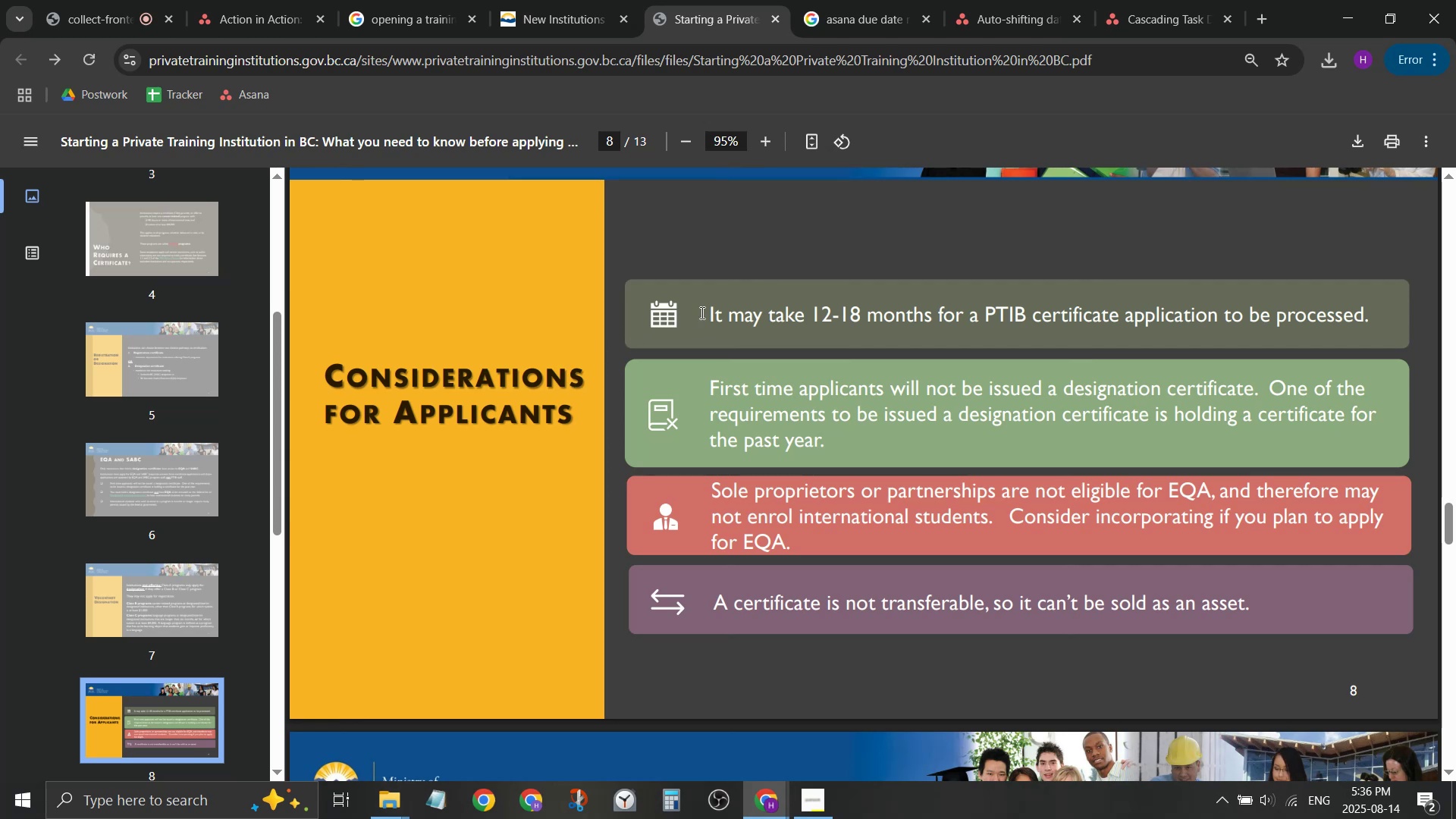 
left_click([711, 327])
 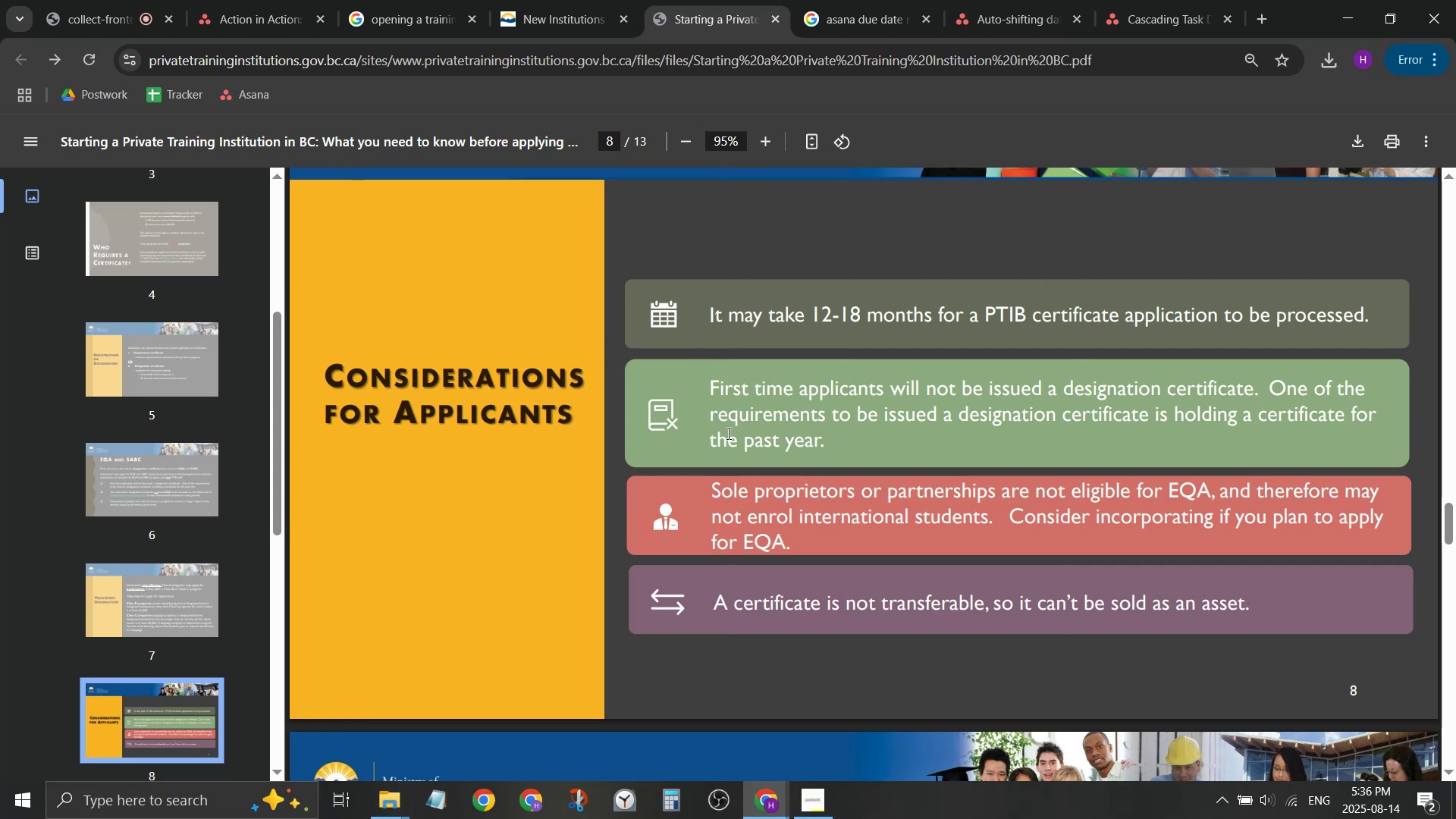 
scroll: coordinate [727, 433], scroll_direction: down, amount: 1.0
 